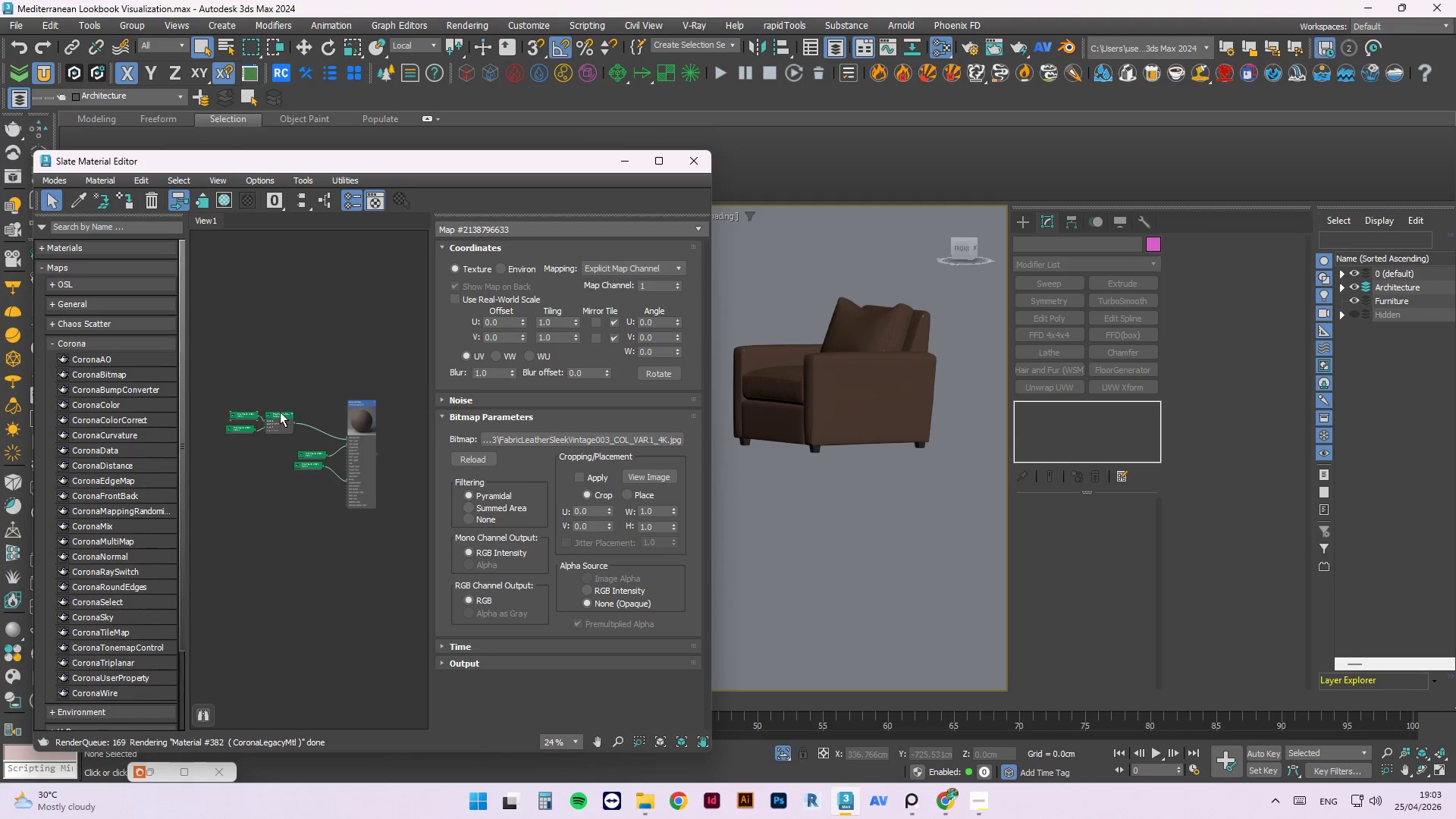 
scroll: coordinate [232, 413], scroll_direction: up, amount: 3.0
 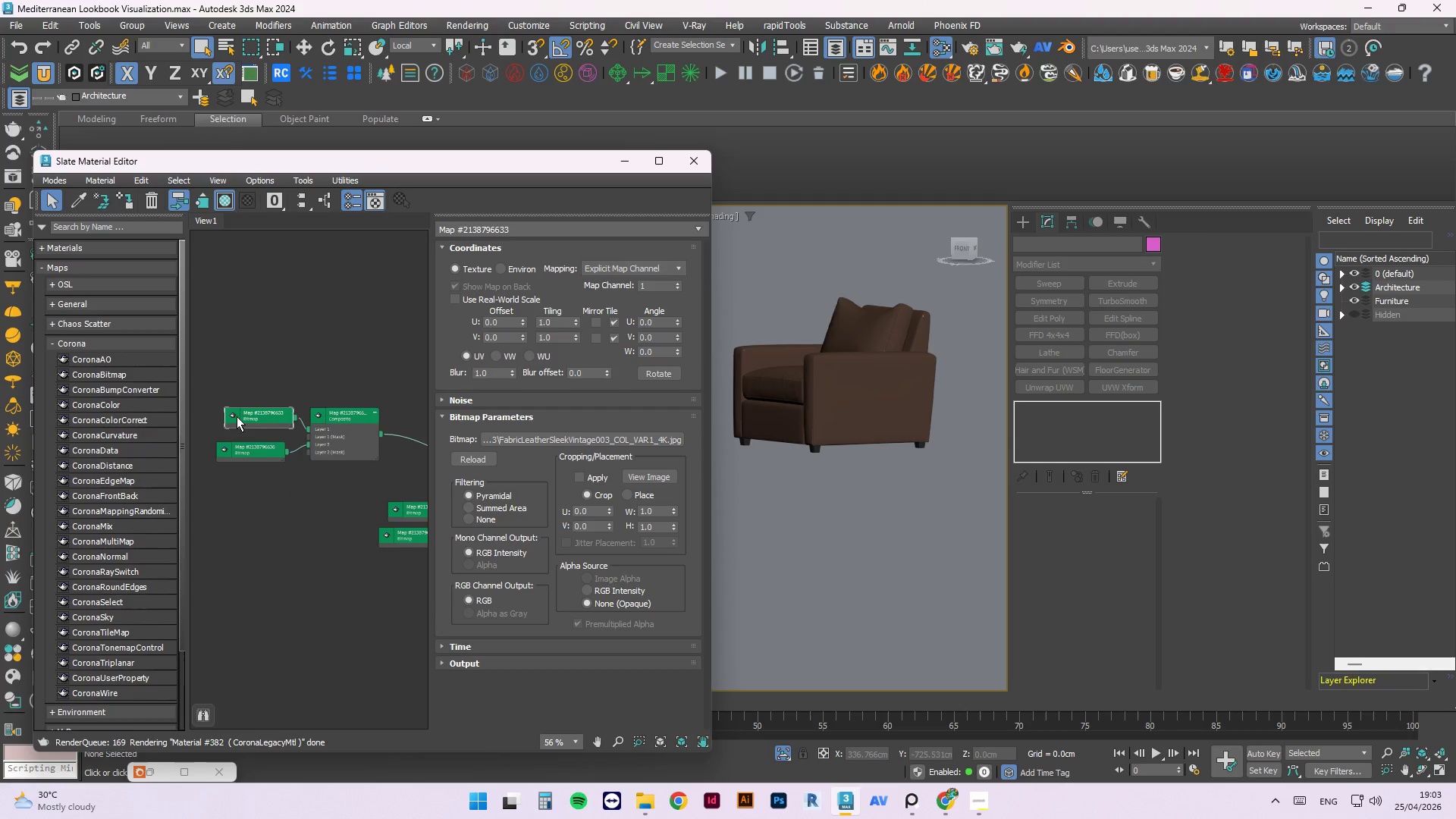 
double_click([237, 416])
 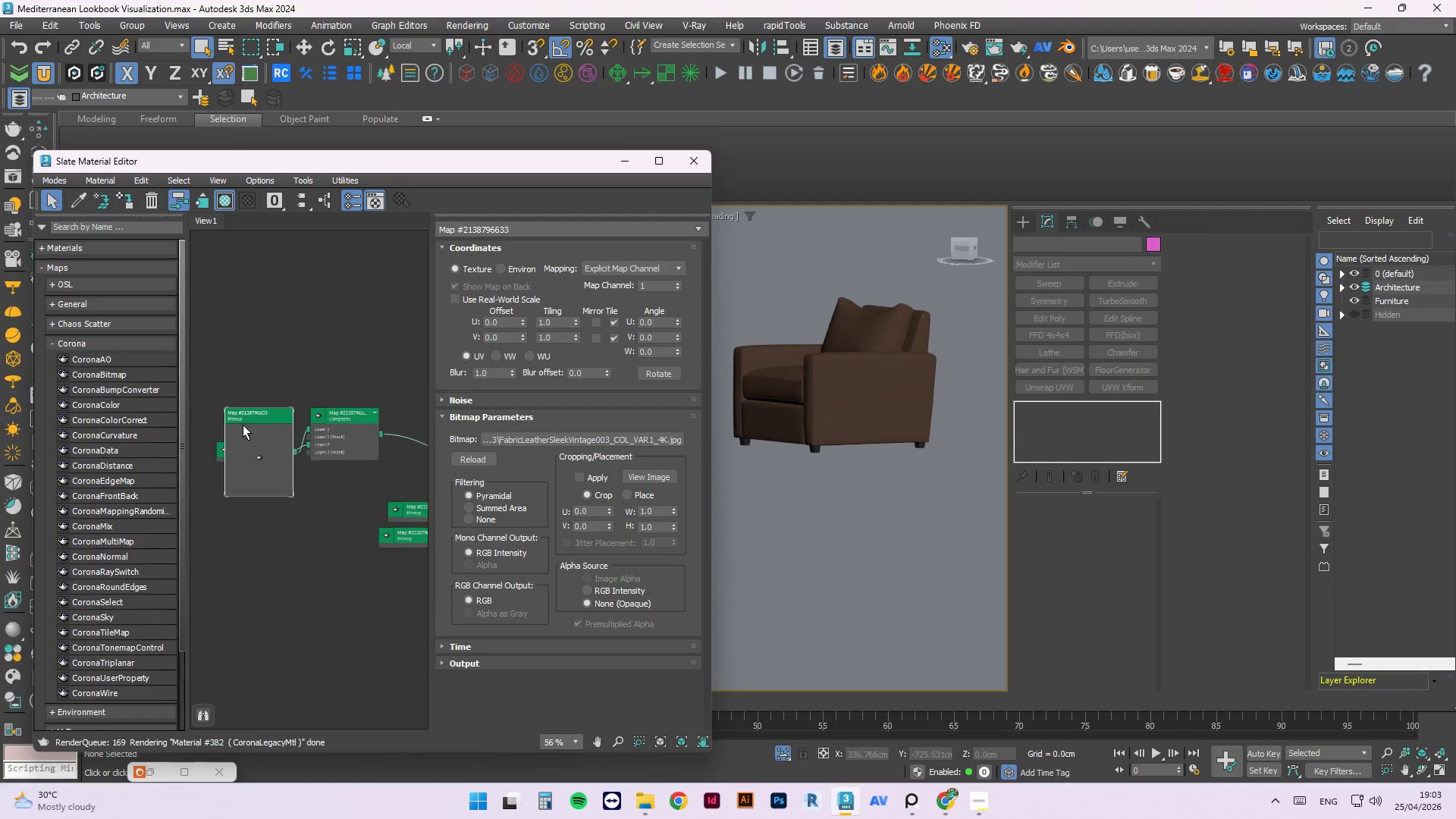 
right_click([247, 433])
 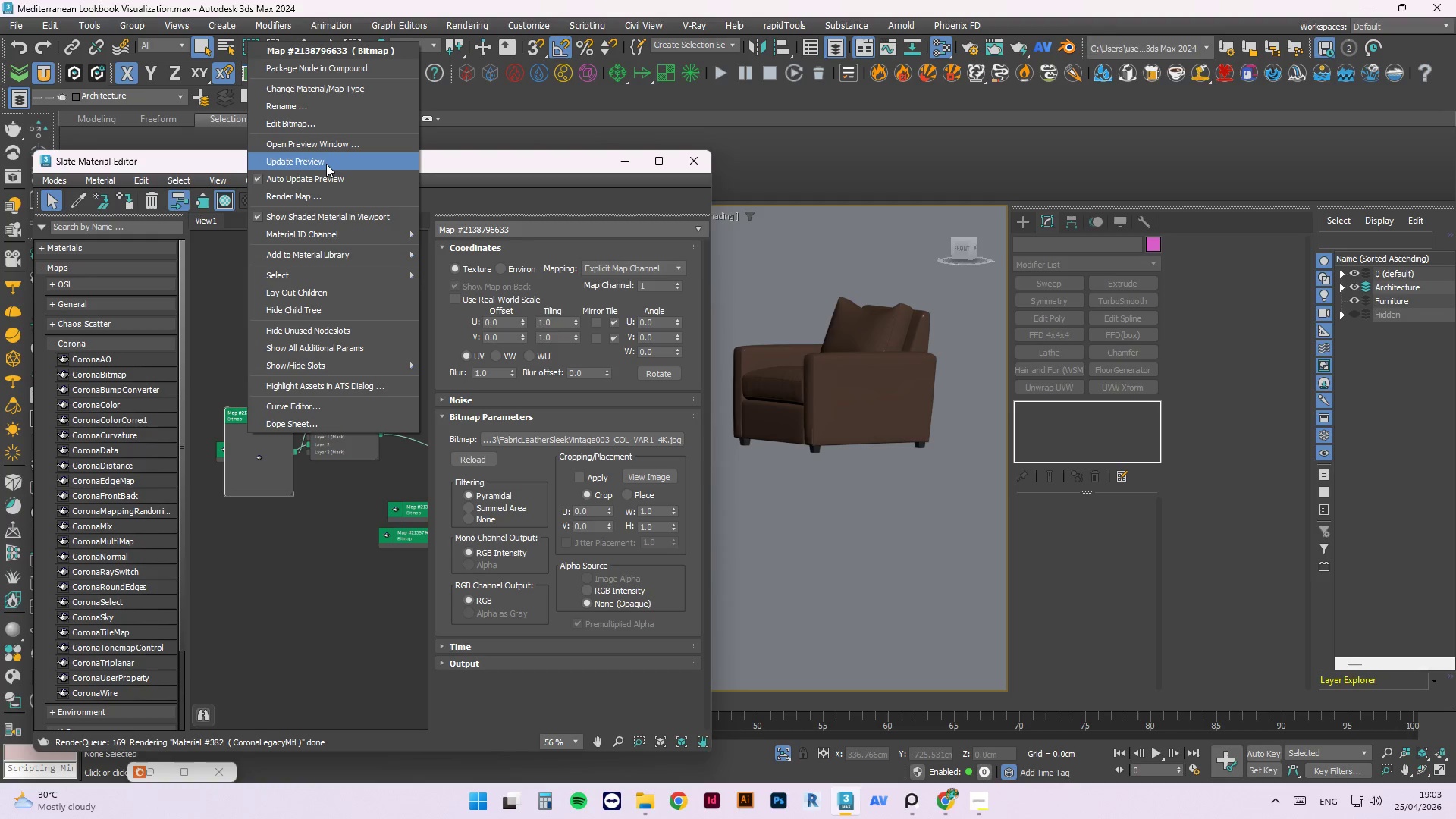 
left_click([326, 164])
 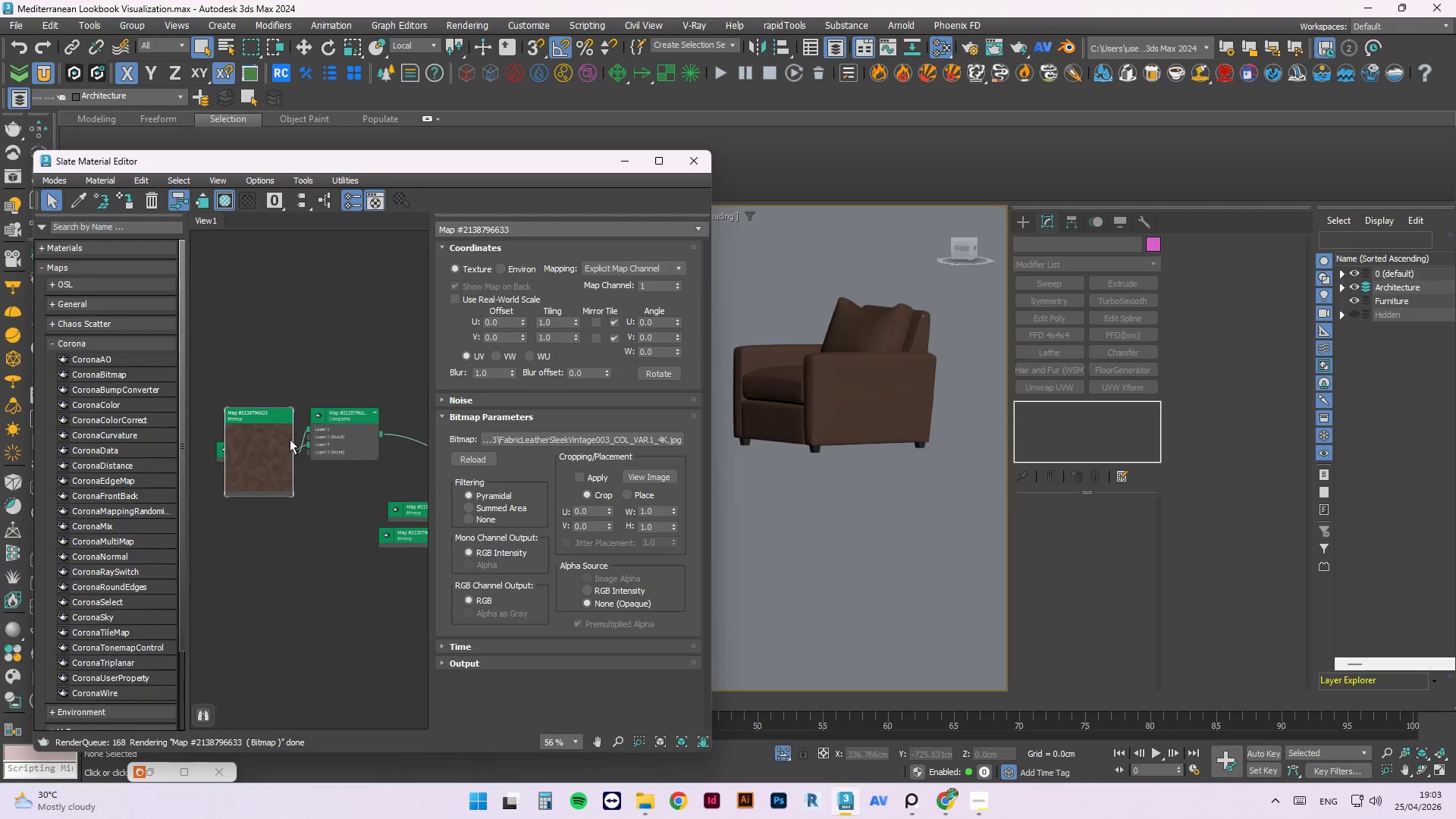 
left_click_drag(start_coordinate=[275, 450], to_coordinate=[250, 330])
 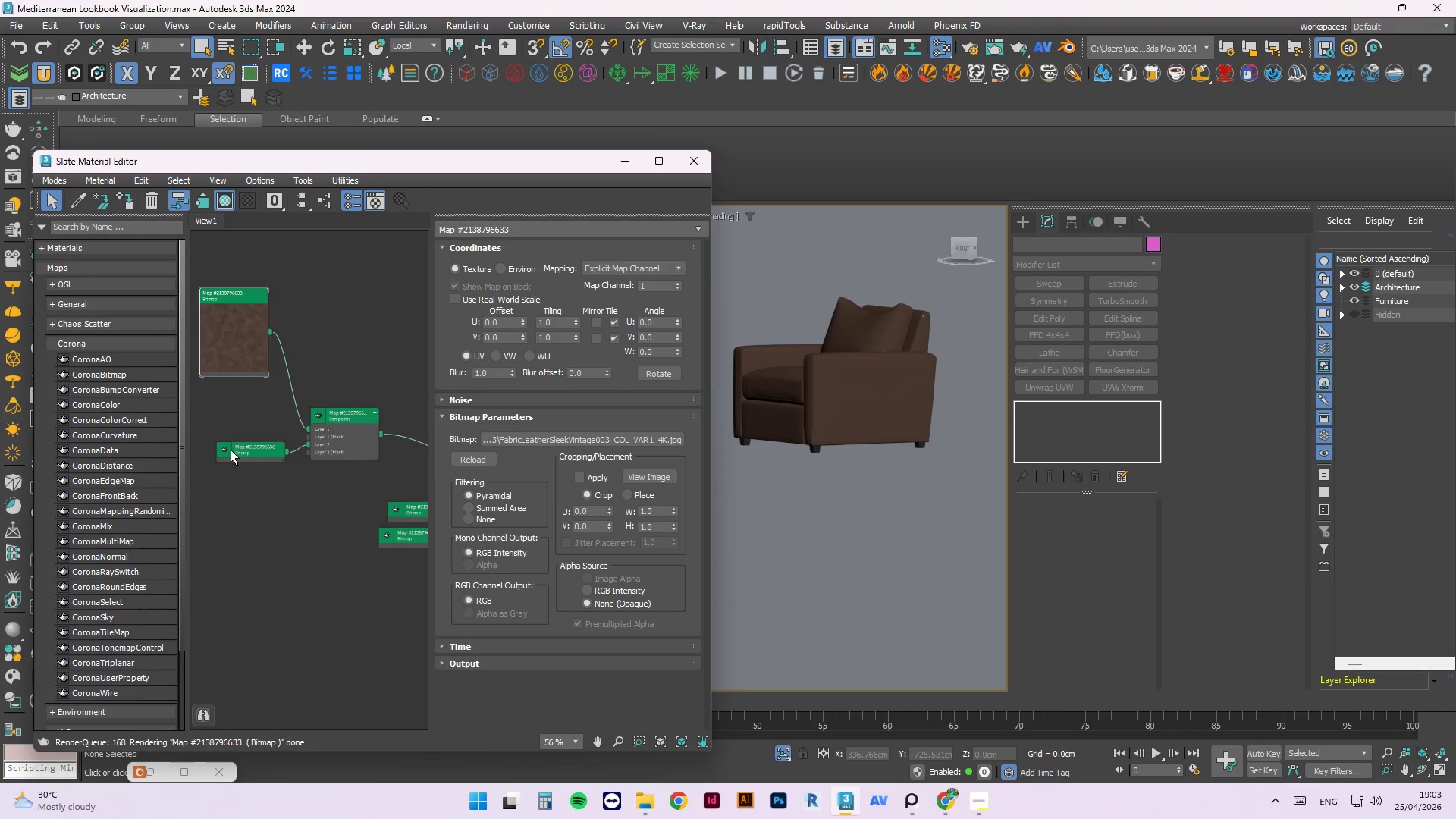 
double_click([231, 450])
 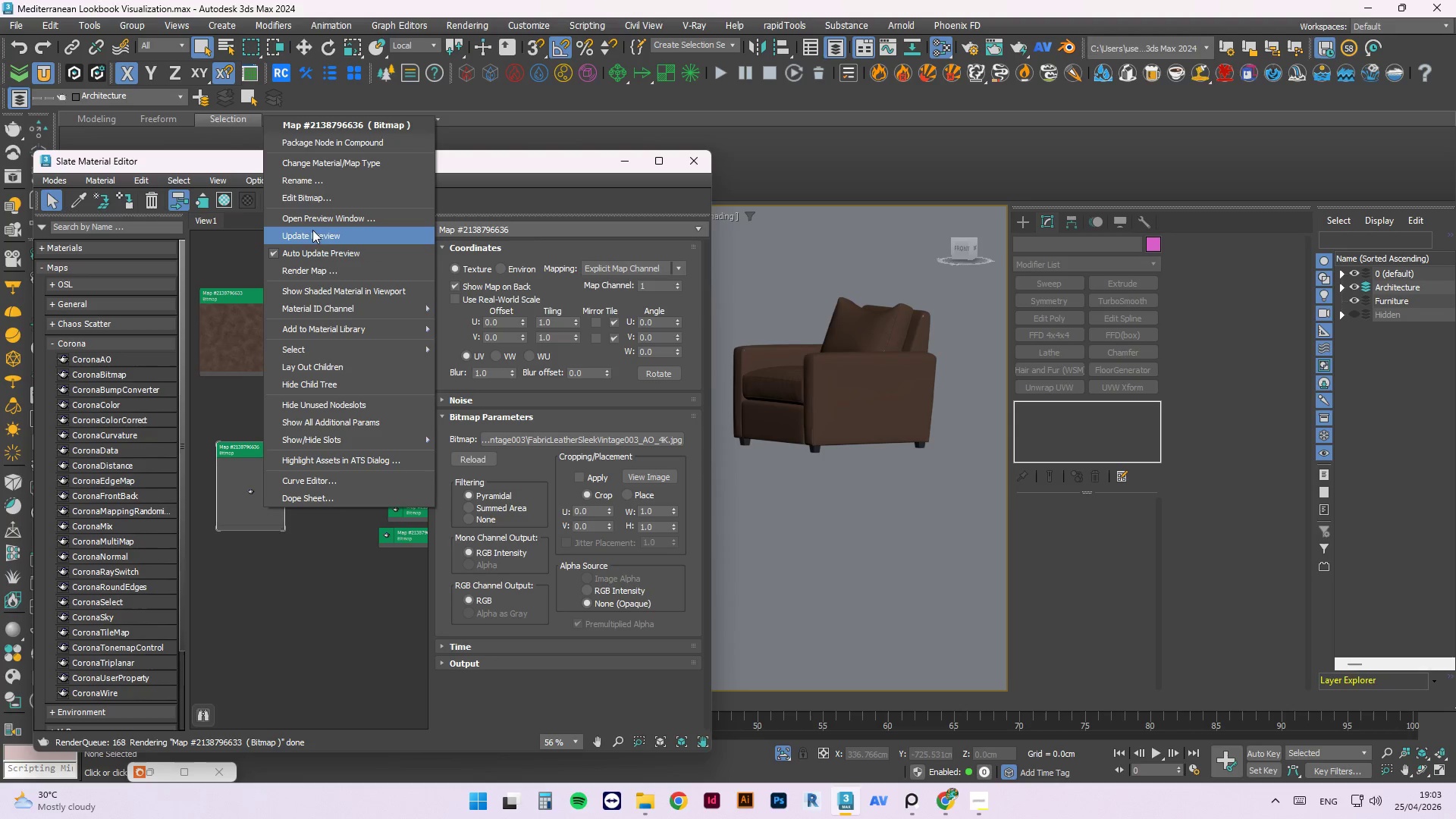 
left_click([309, 233])
 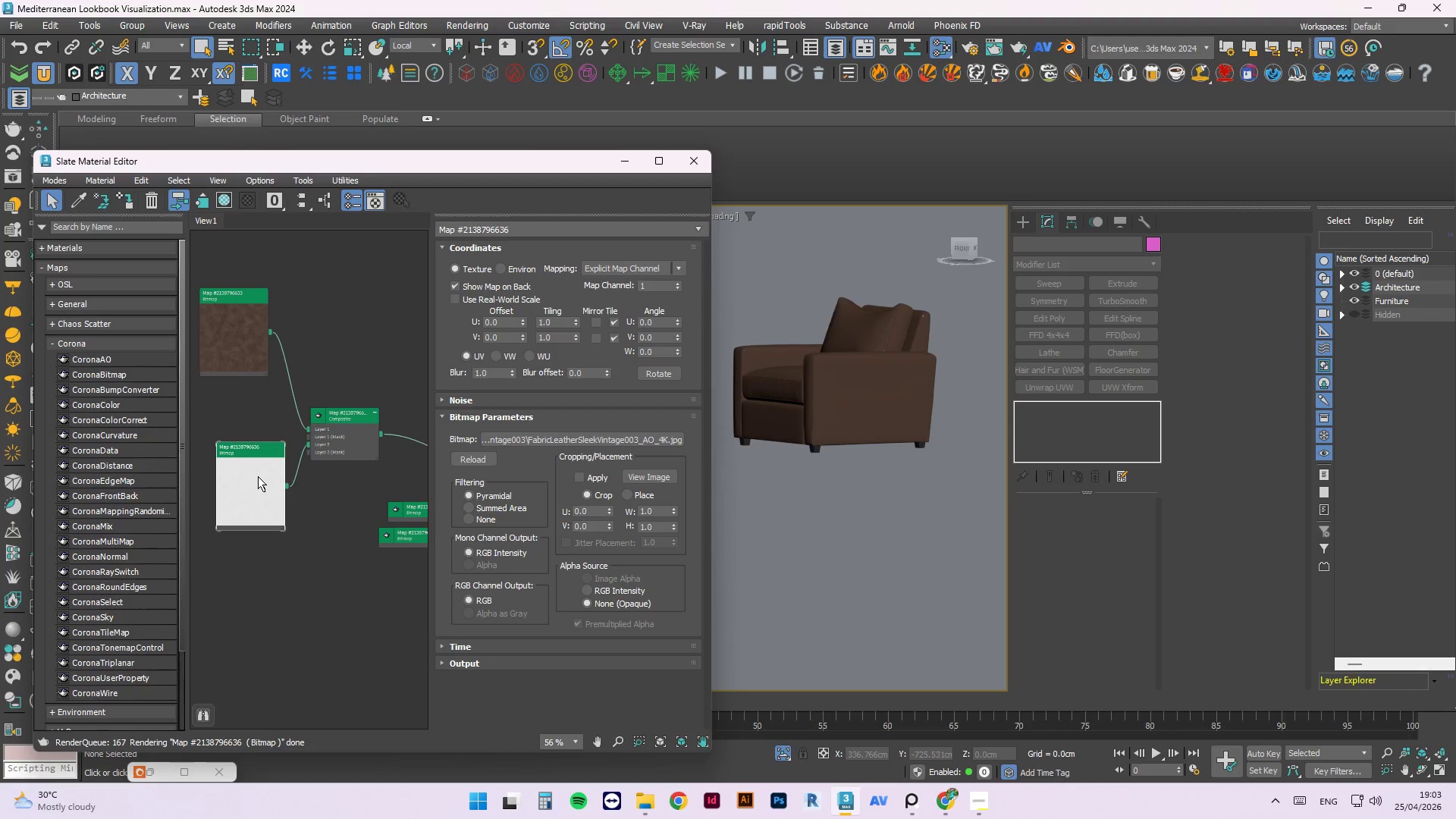 
scroll: coordinate [281, 415], scroll_direction: none, amount: 0.0
 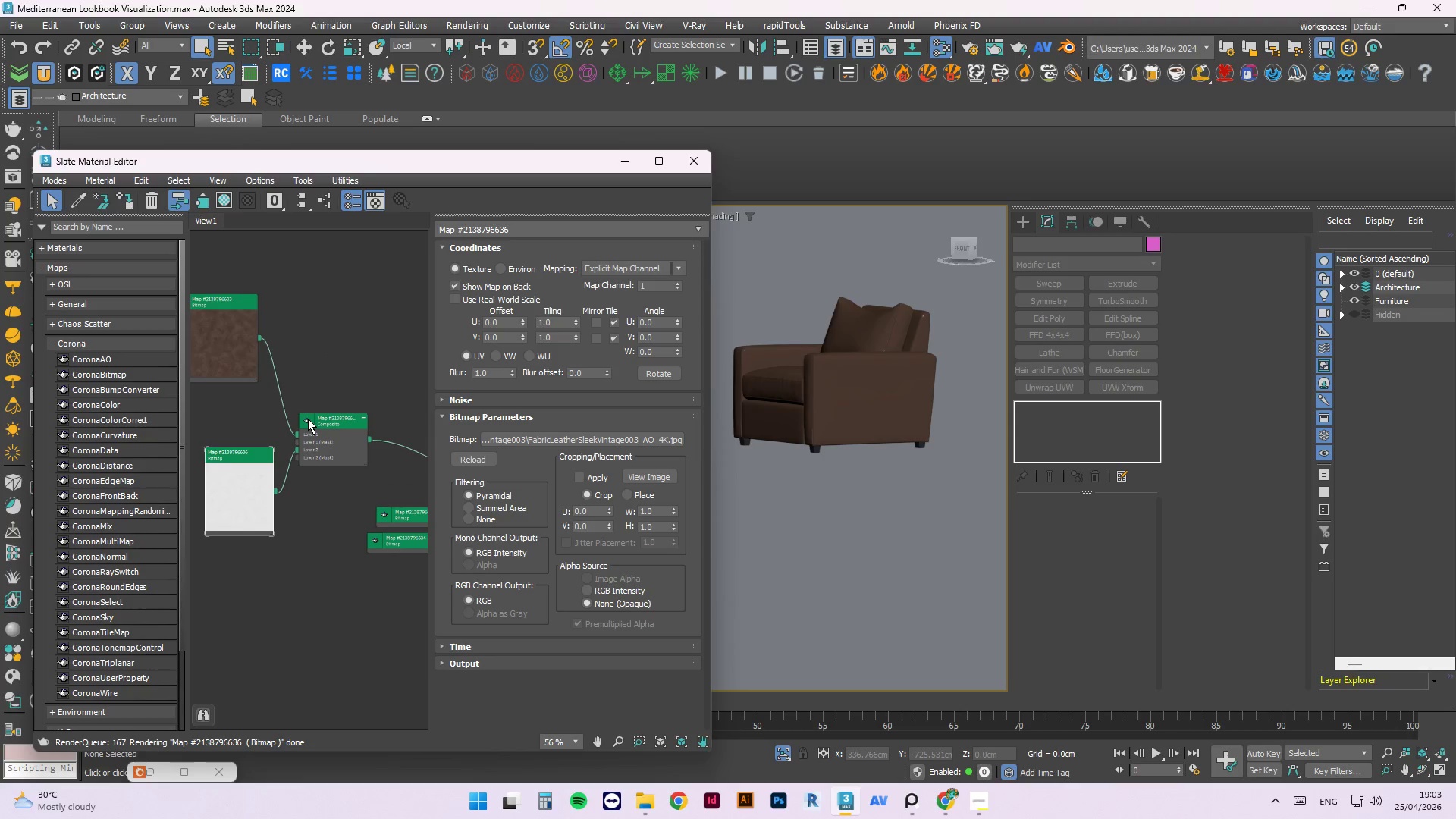 
double_click([308, 418])
 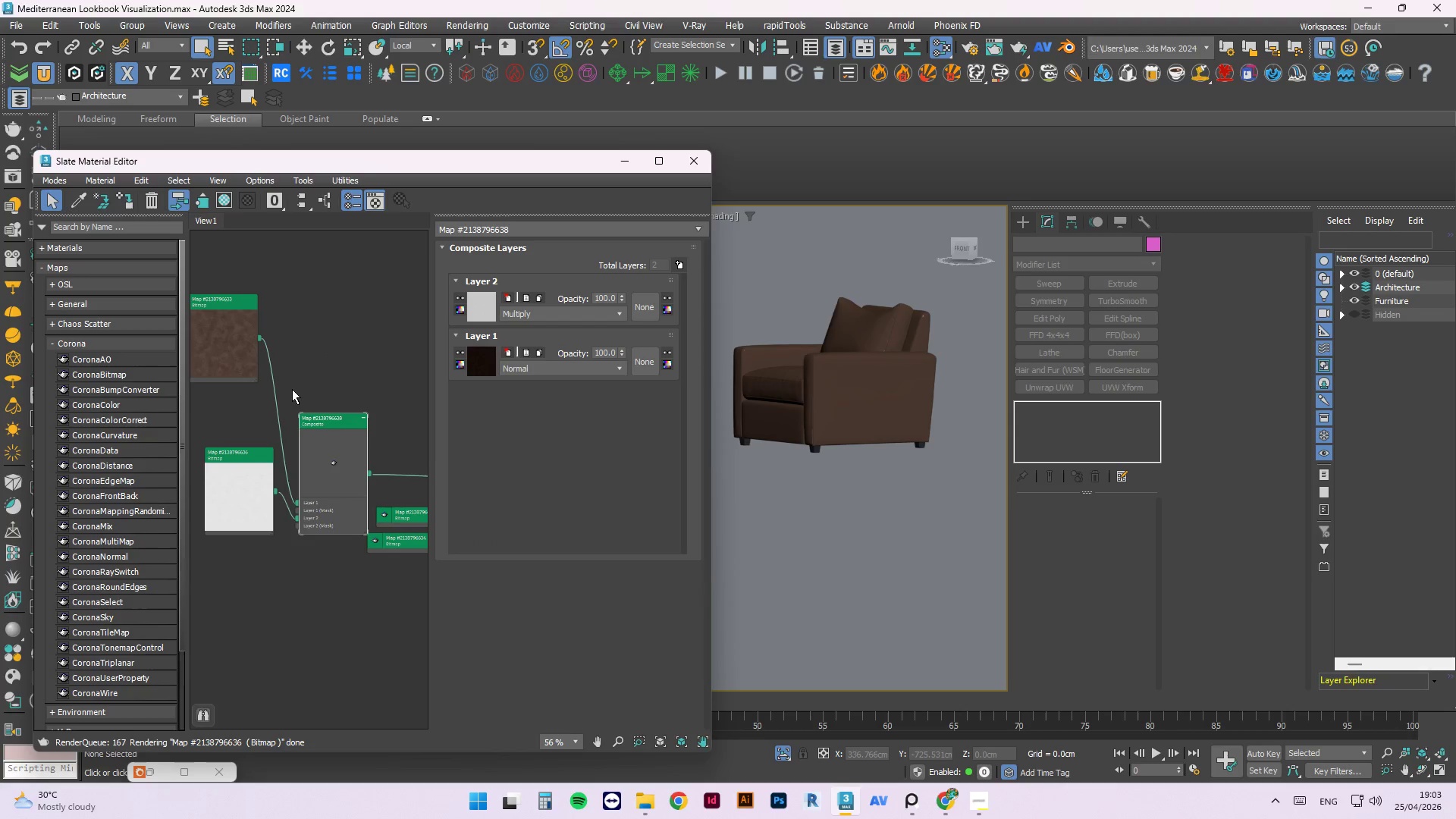 
left_click([312, 415])
 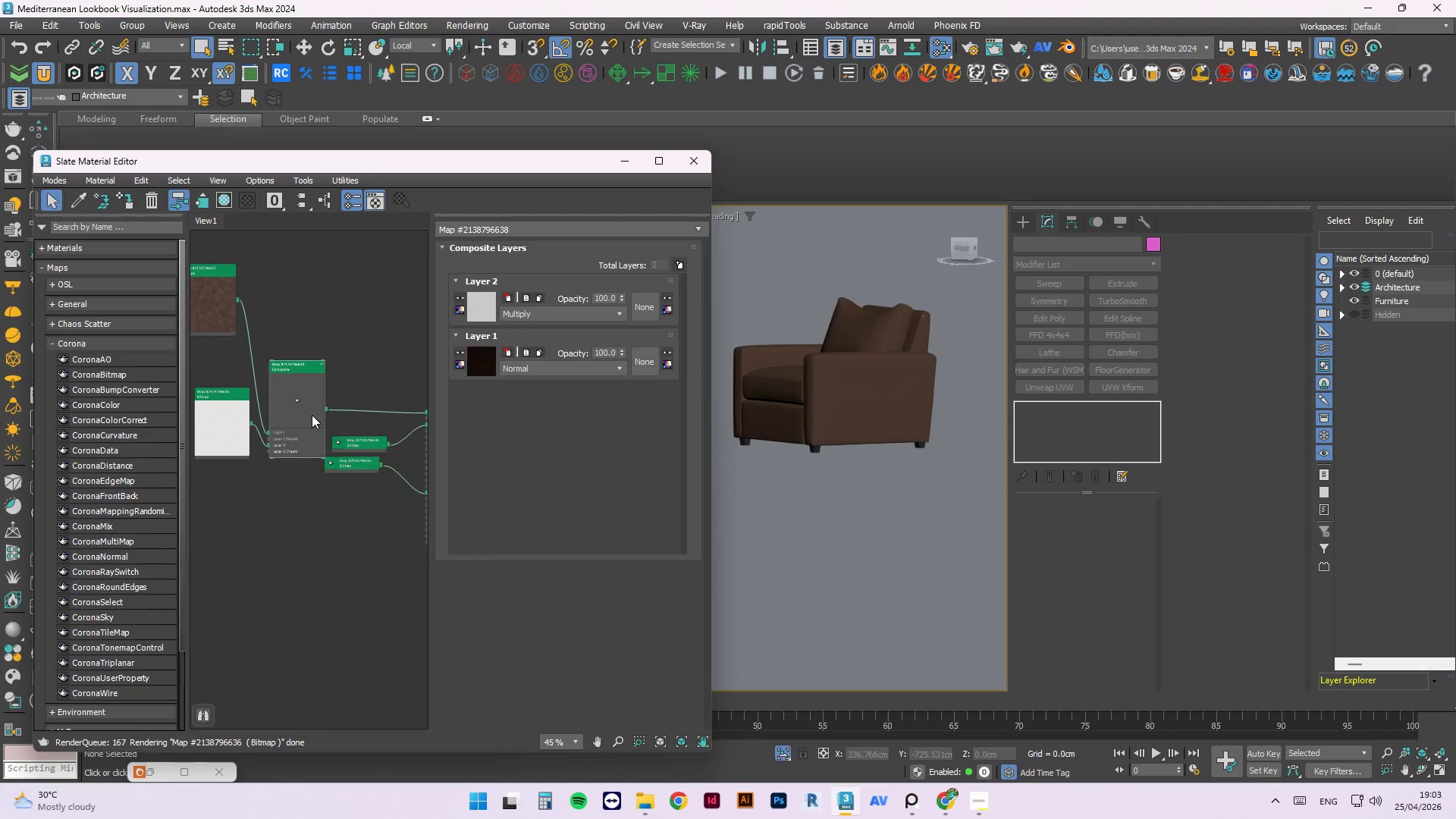 
scroll: coordinate [322, 441], scroll_direction: down, amount: 1.0
 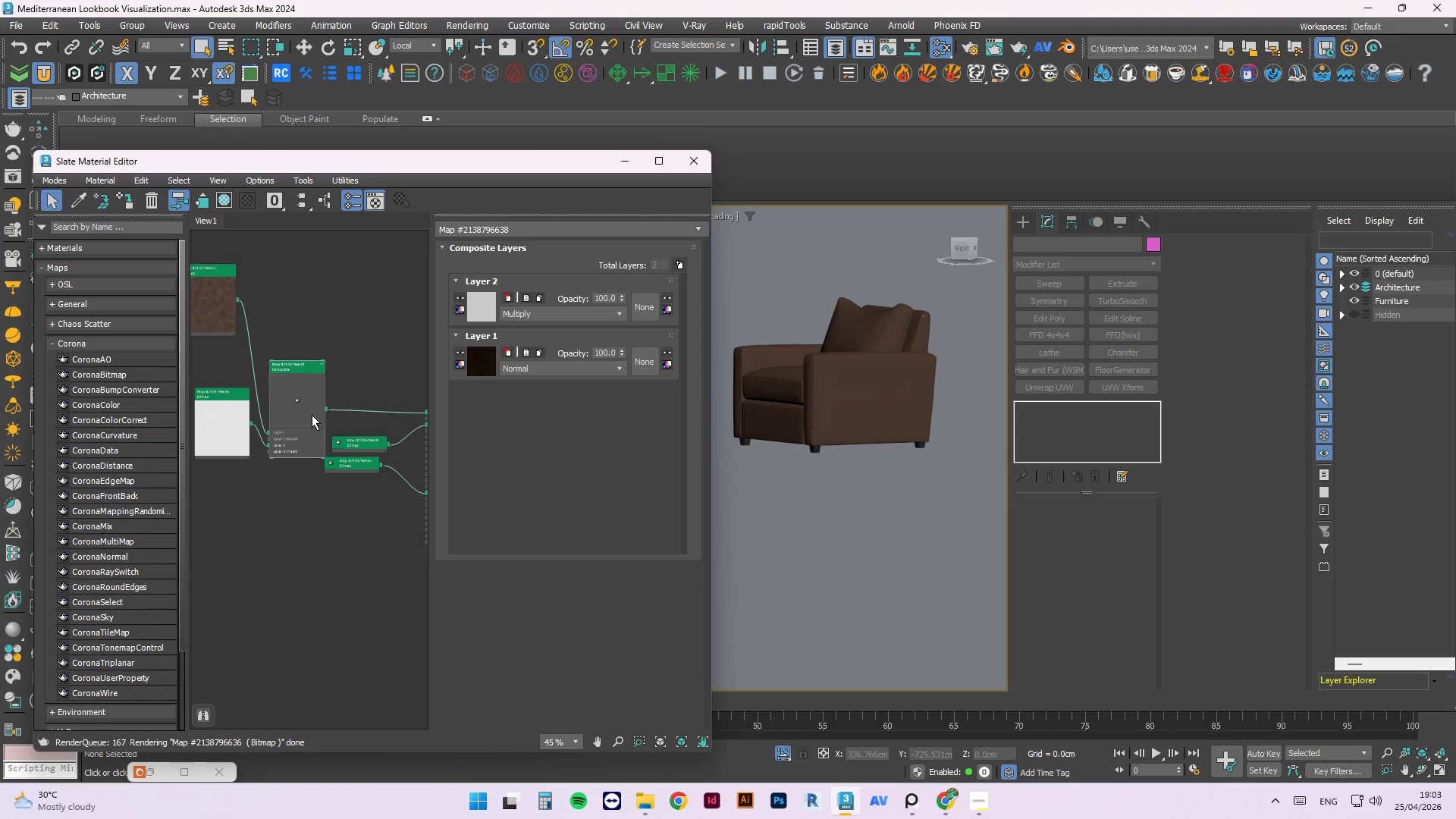 
right_click([312, 415])
 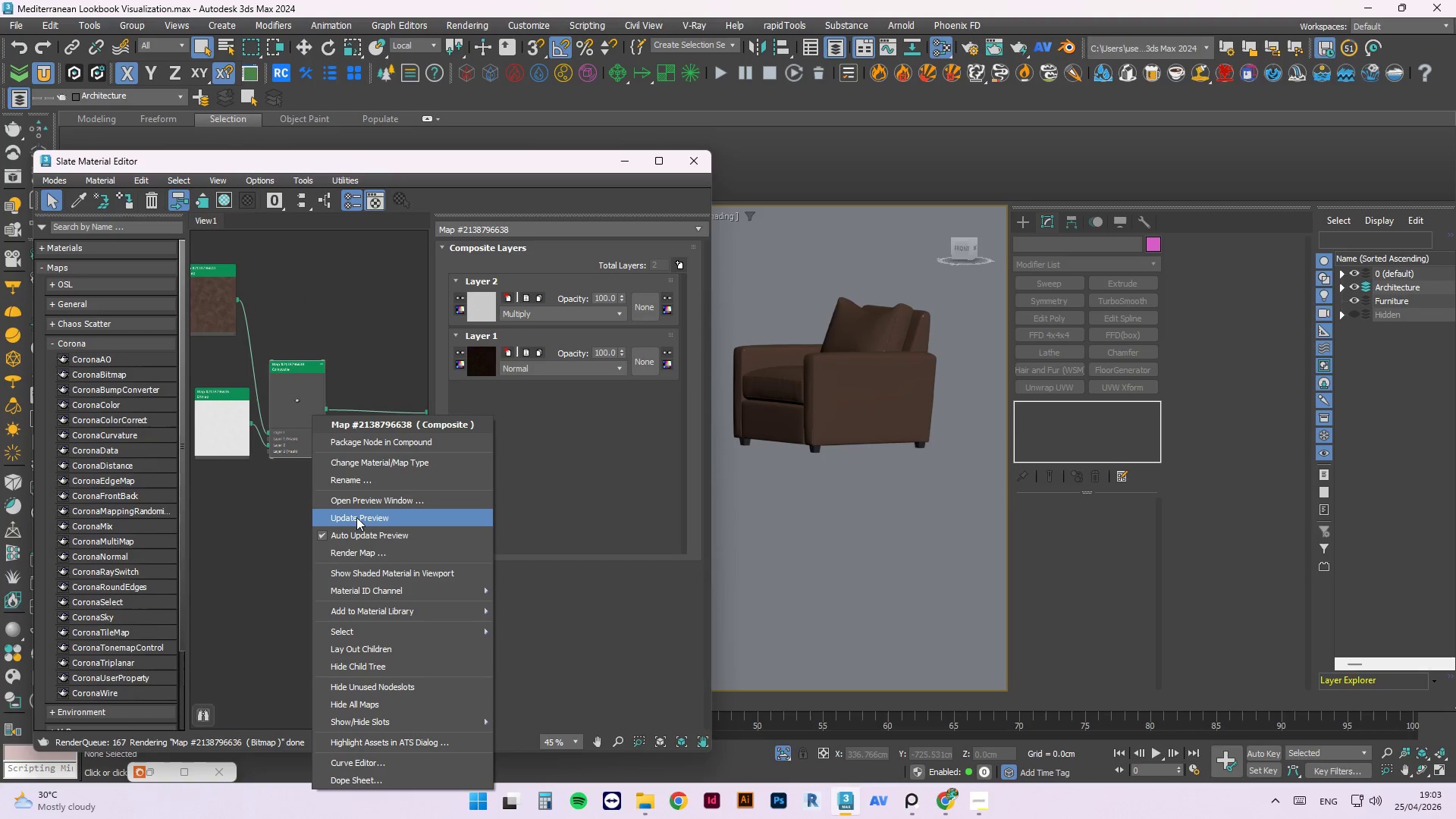 
left_click([356, 517])
 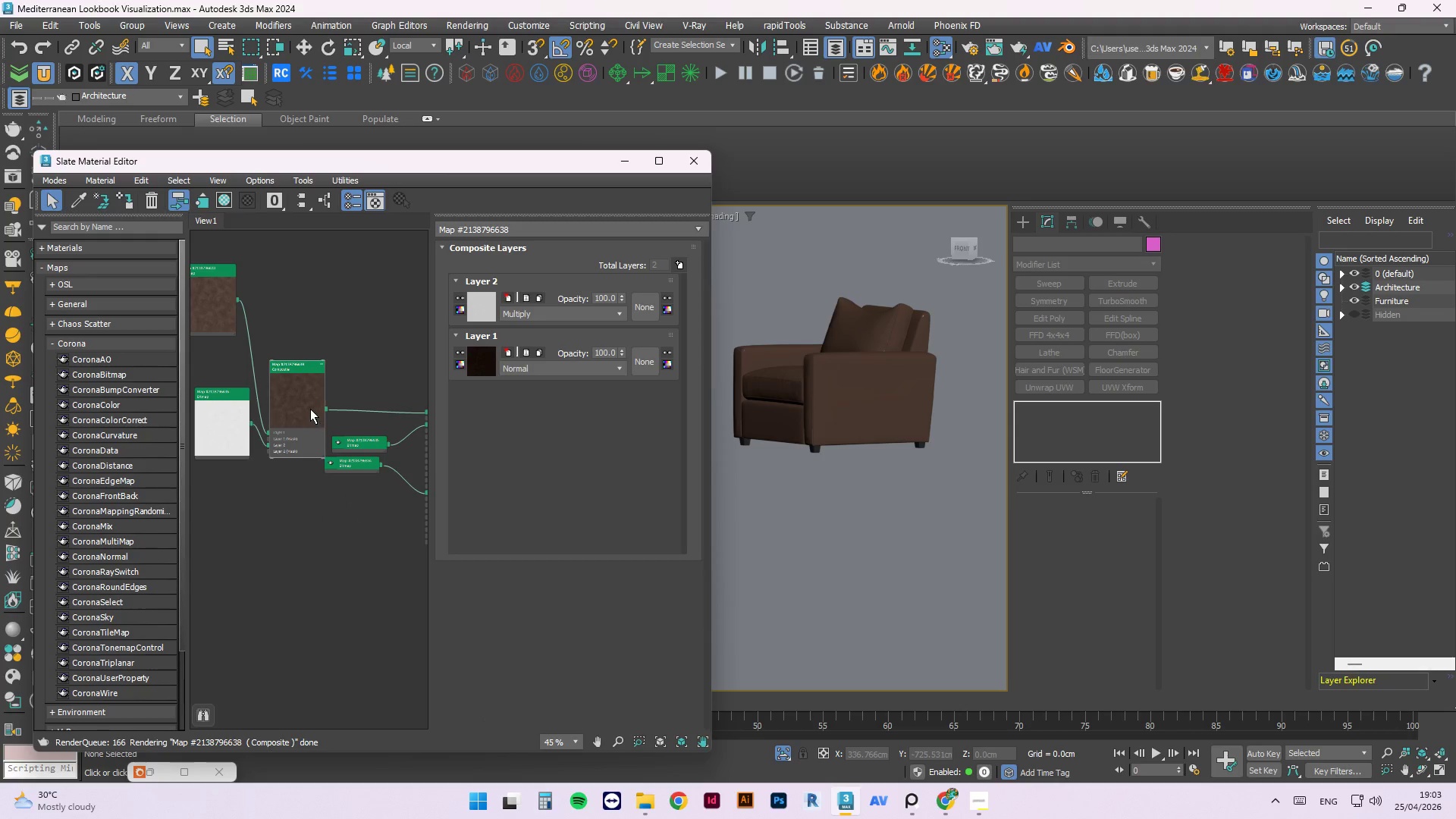 
left_click([310, 408])
 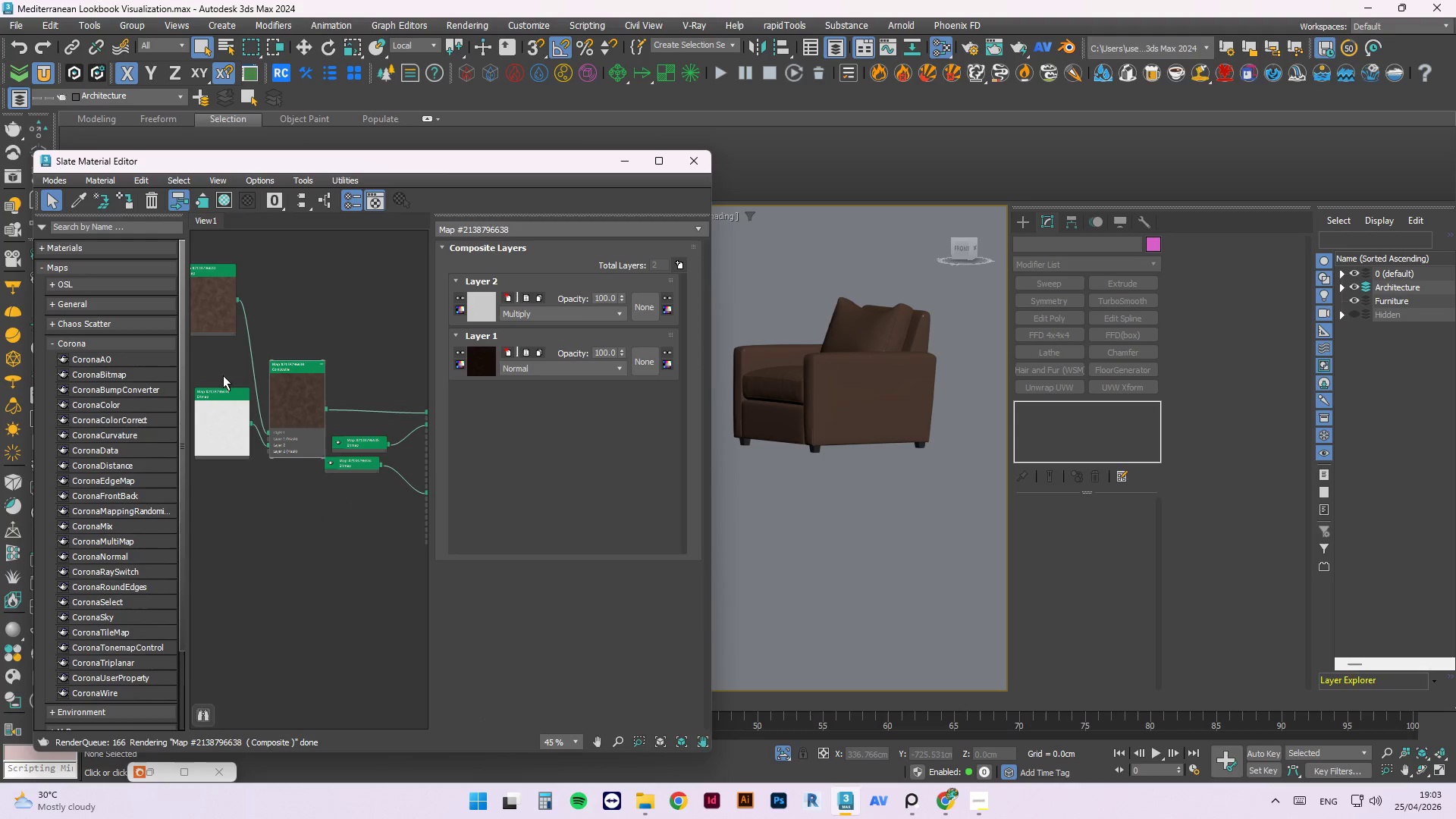 
left_click_drag(start_coordinate=[254, 371], to_coordinate=[263, 278])
 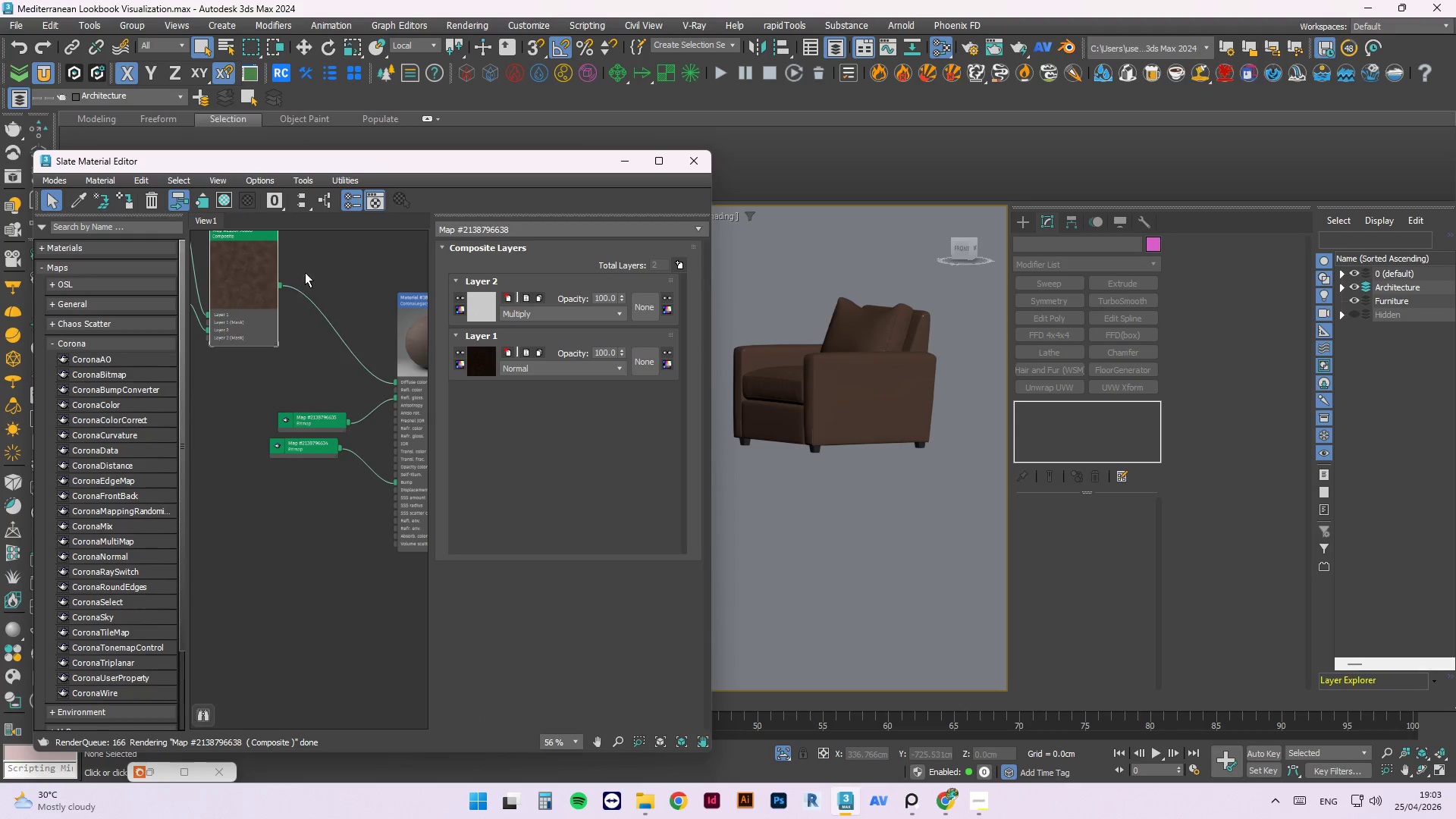 
scroll: coordinate [322, 393], scroll_direction: up, amount: 1.0
 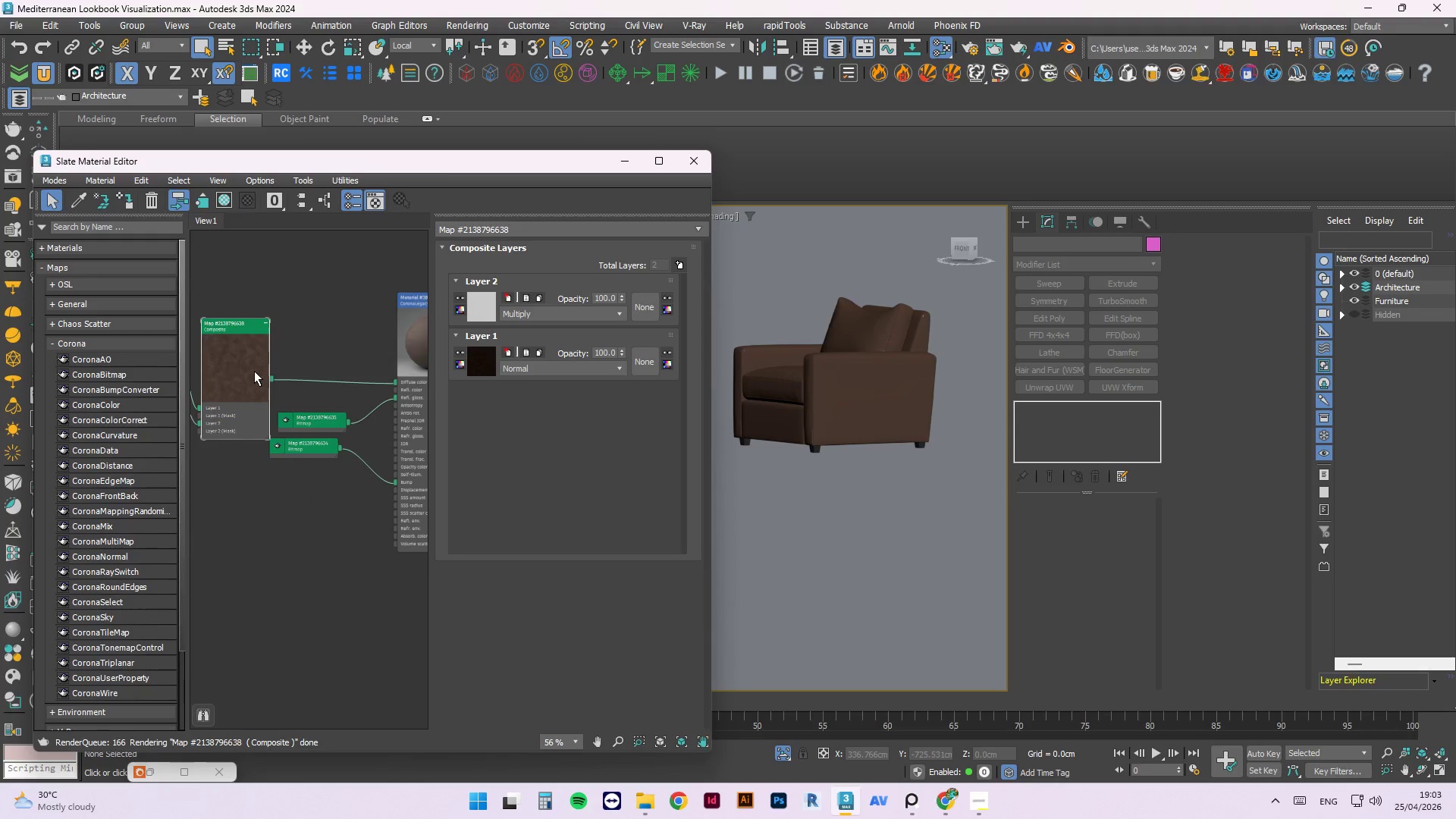 
right_click([305, 262])
 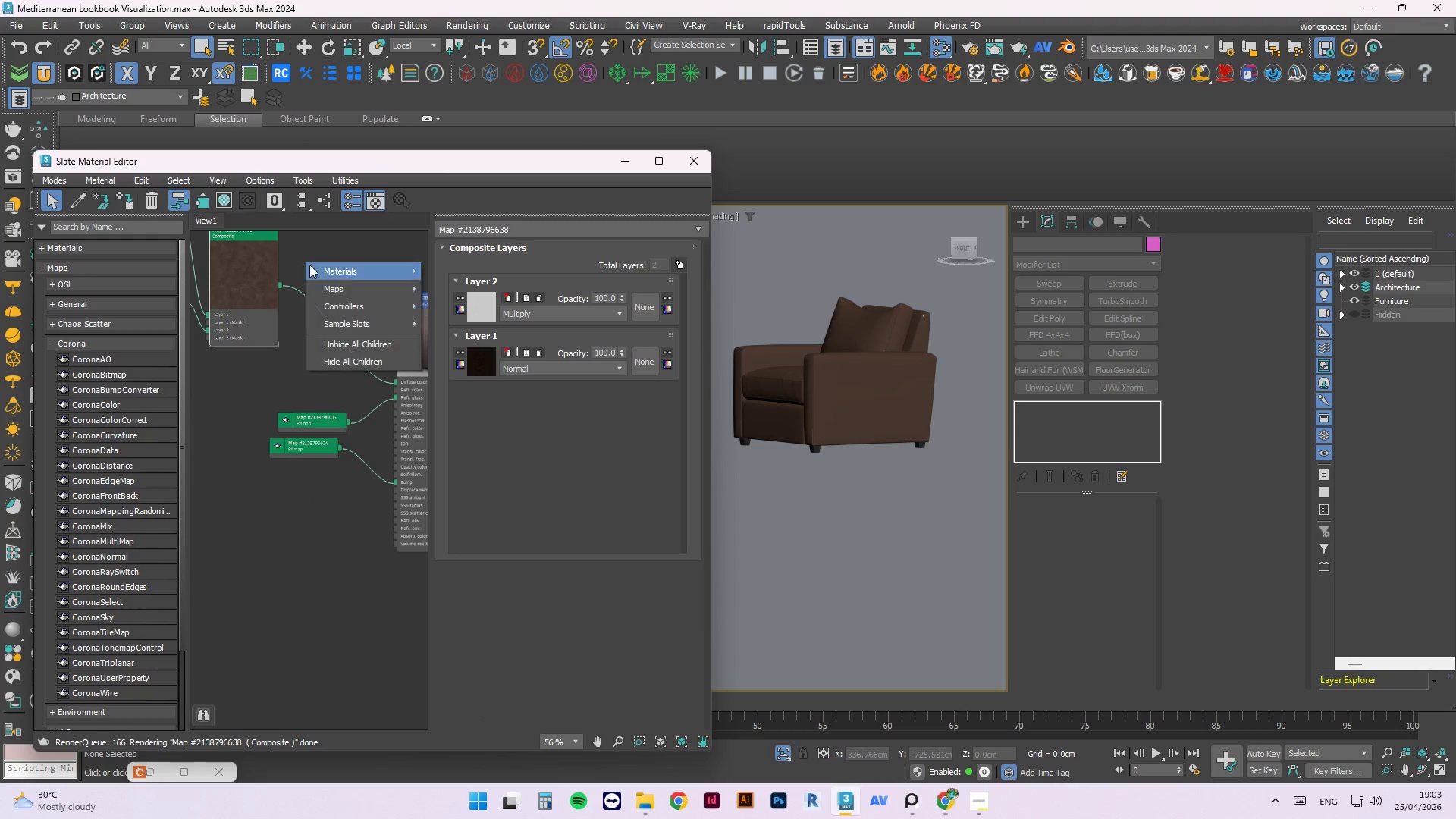 
mouse_move([336, 291])
 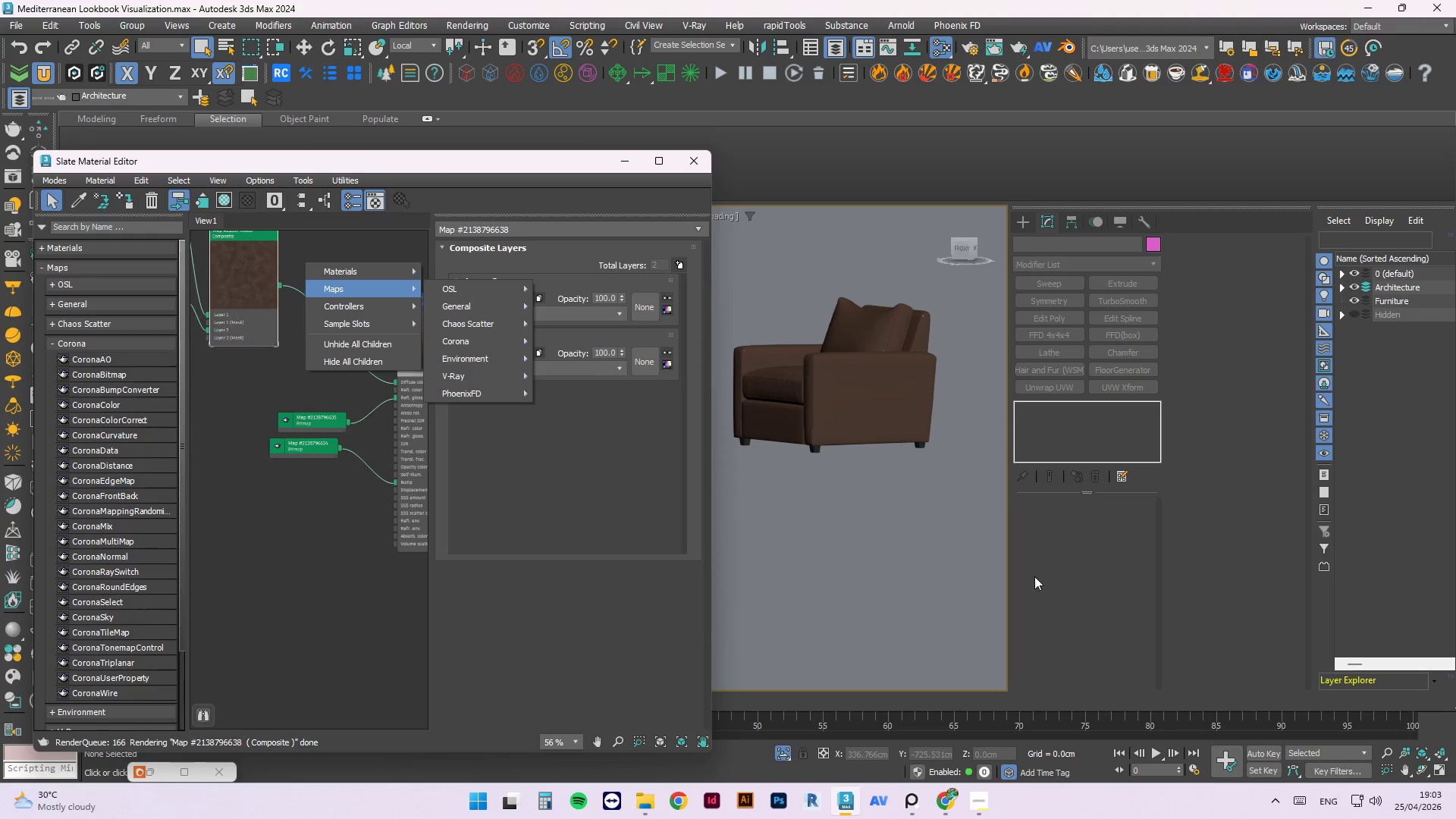 
key(Escape)
 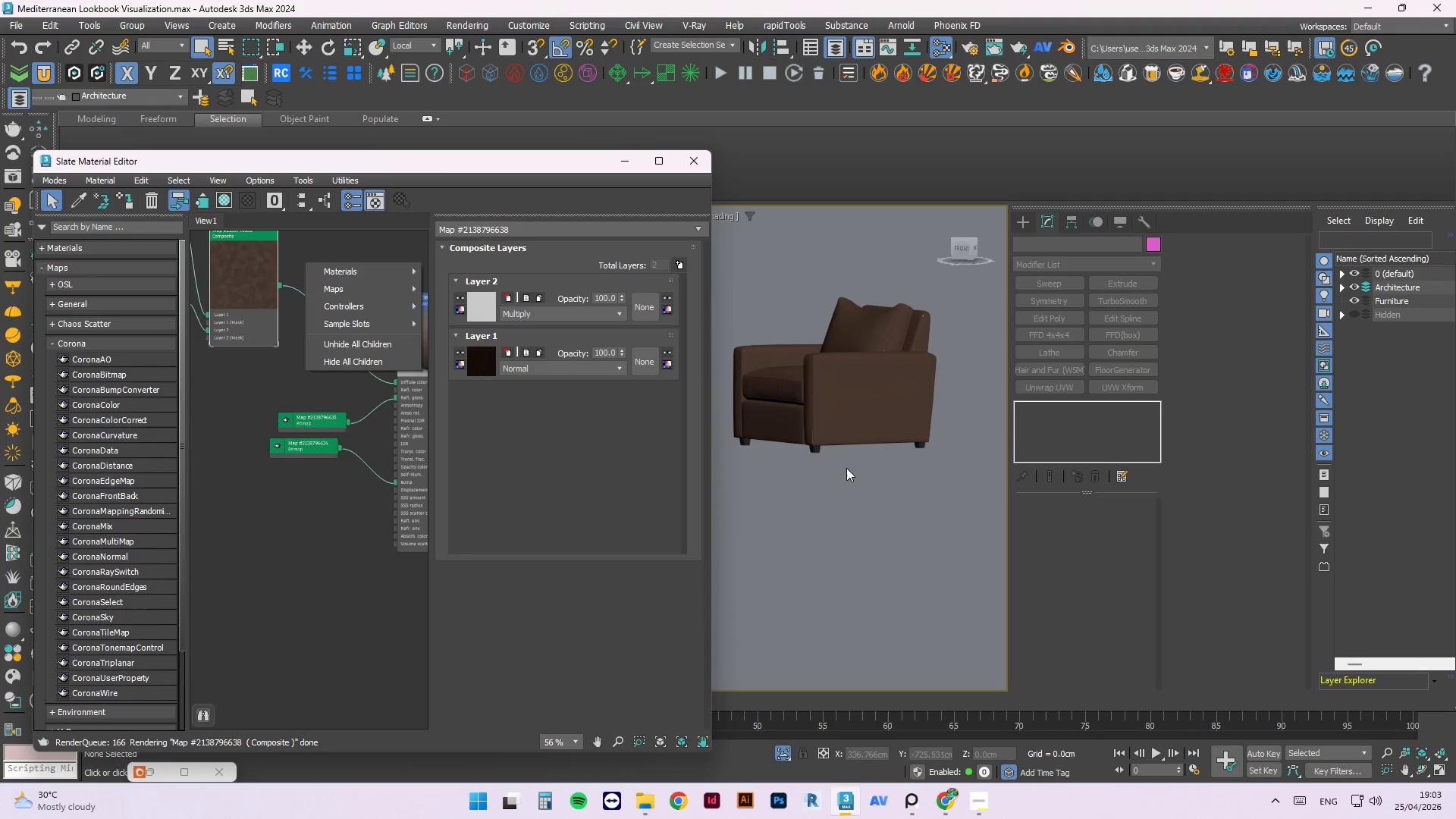 
left_click([846, 468])
 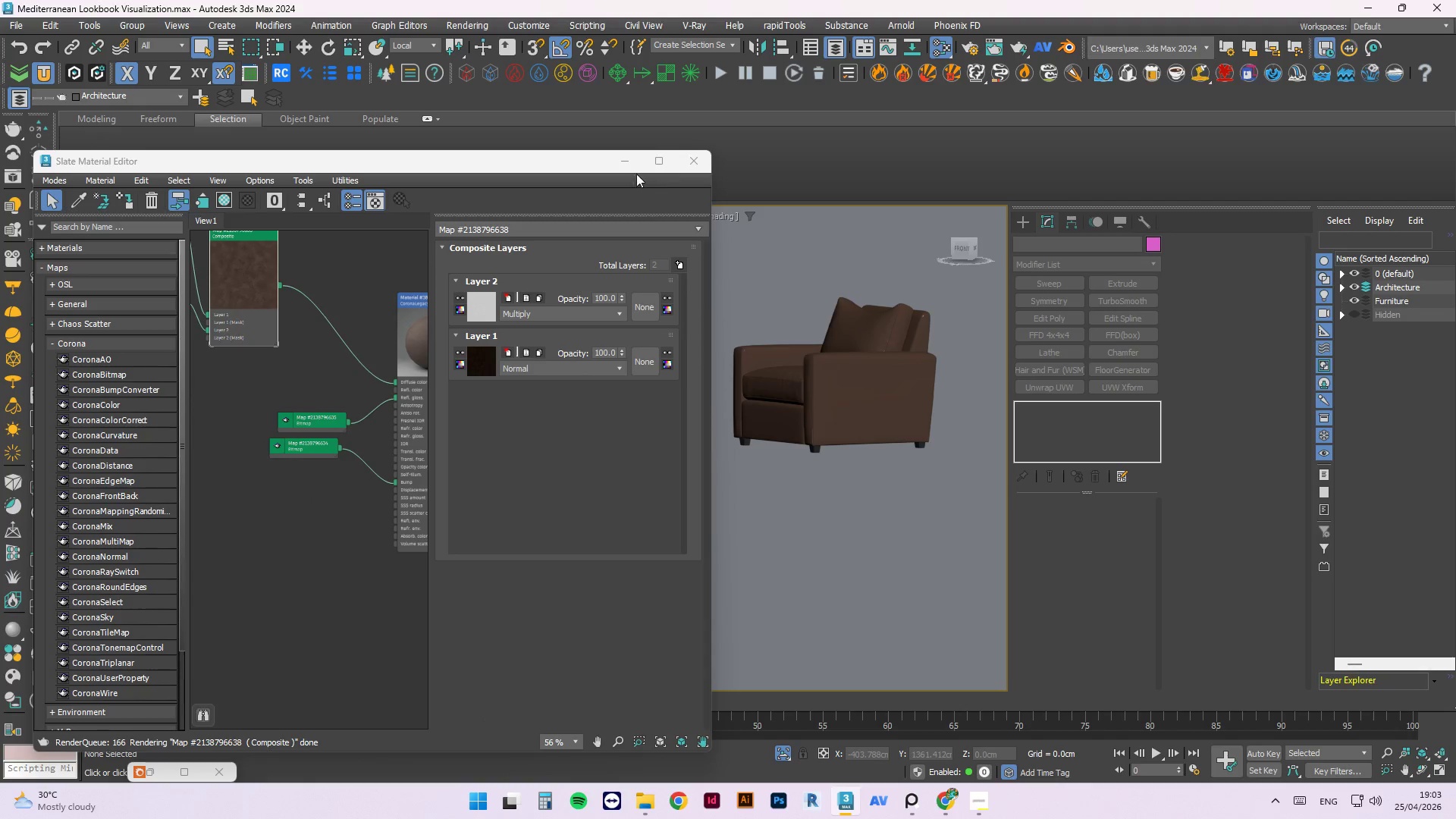 
left_click([625, 162])
 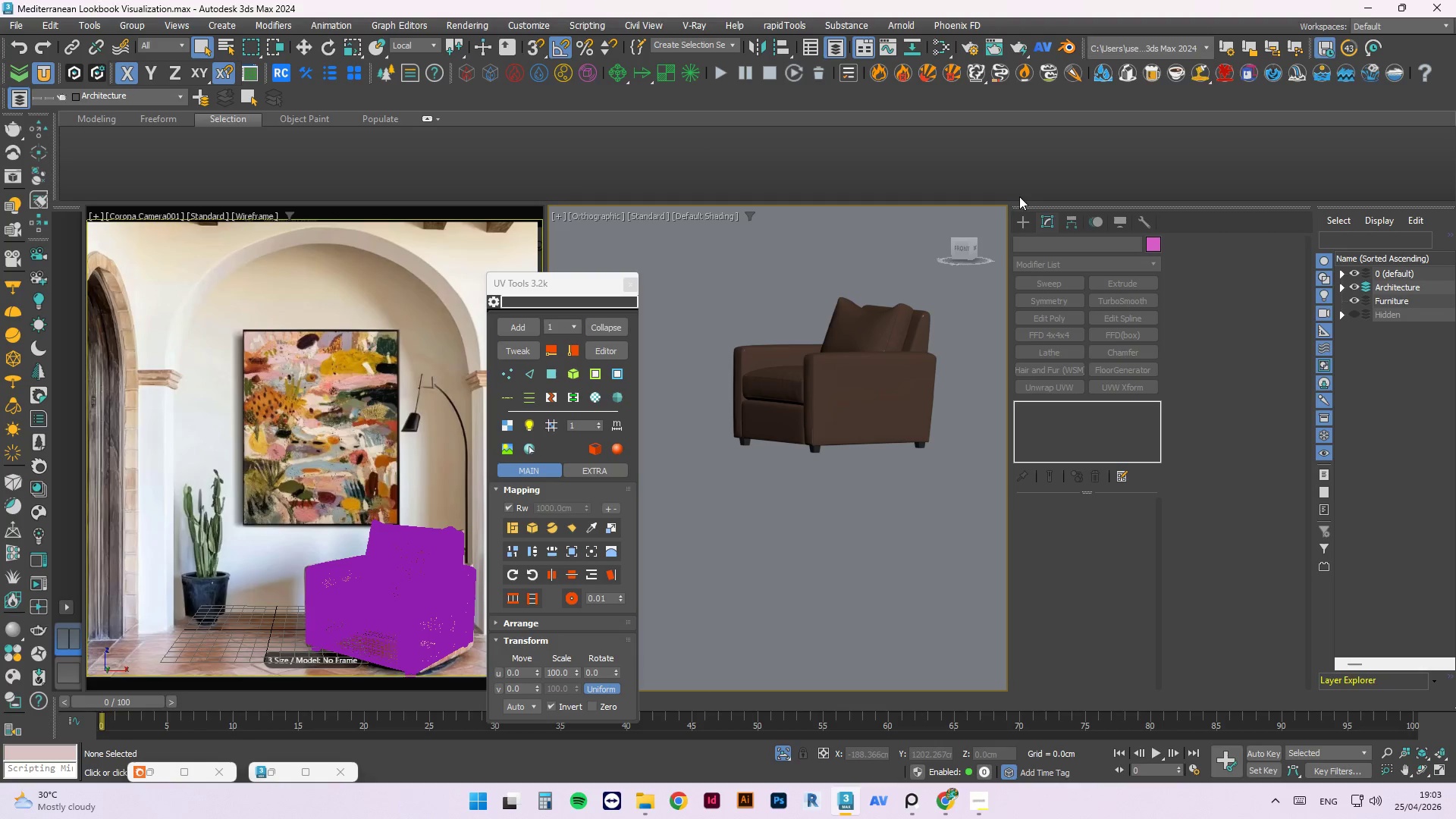 
left_click([1016, 223])
 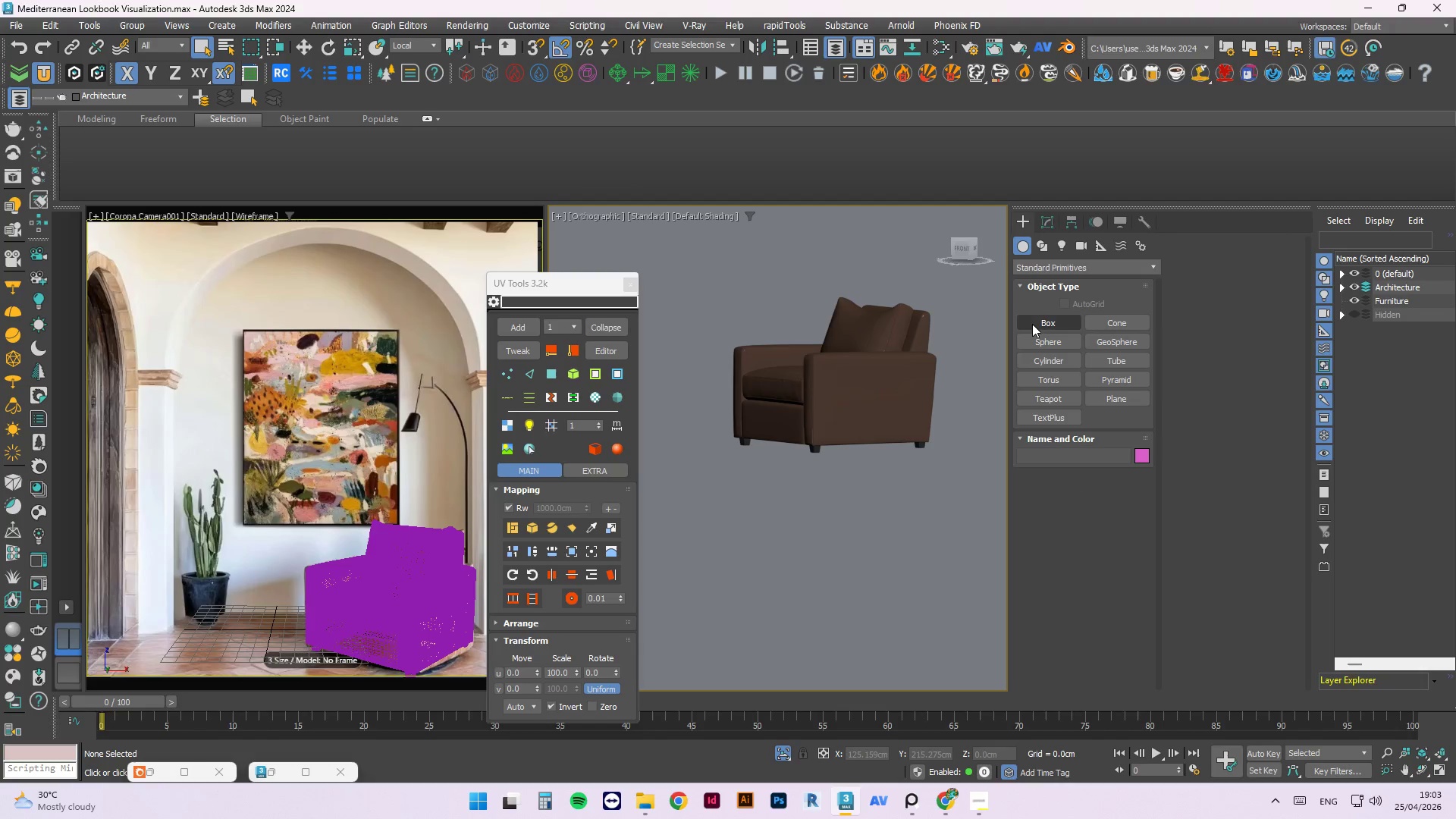 
left_click([1032, 321])
 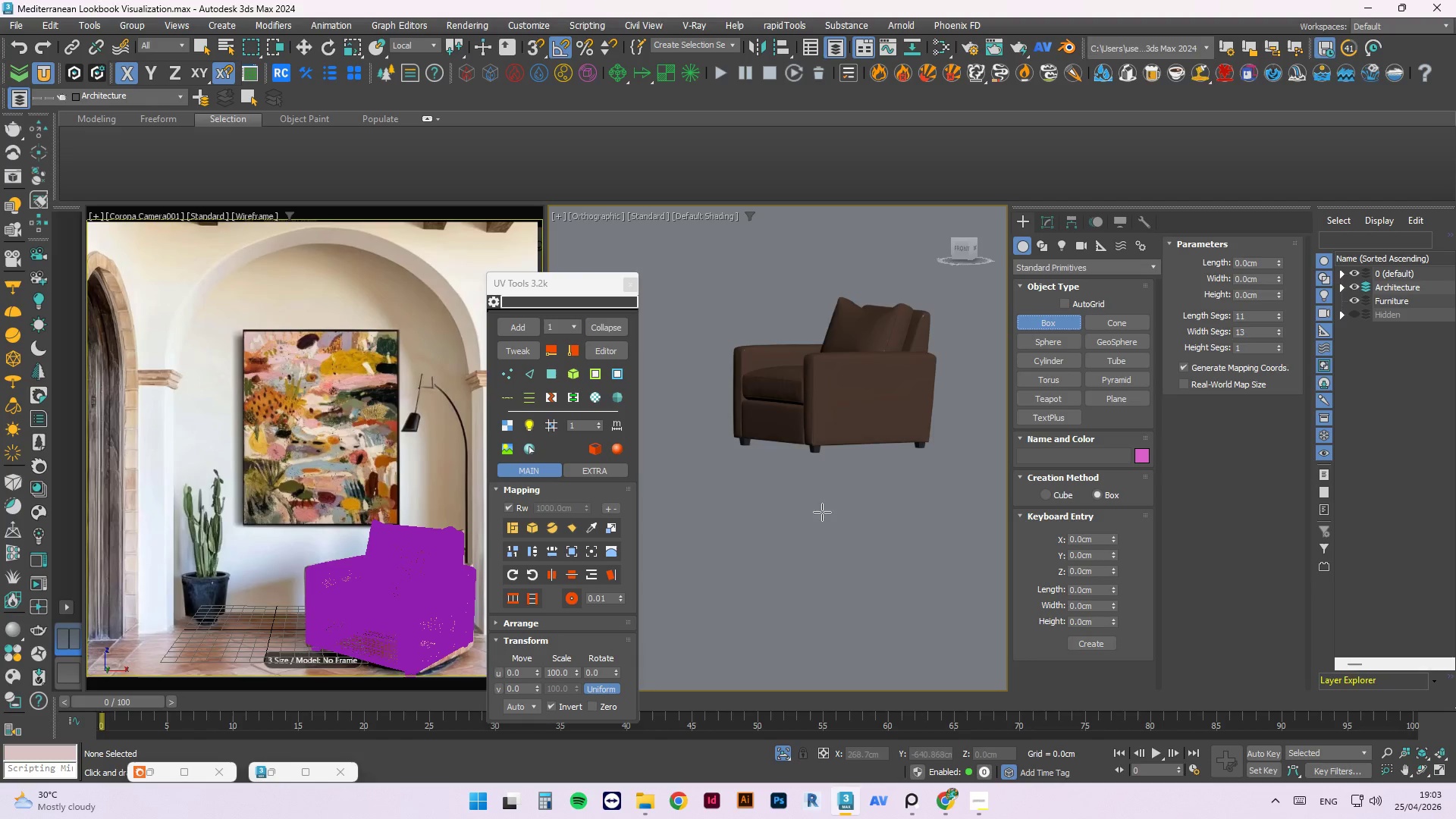 
scroll: coordinate [825, 510], scroll_direction: down, amount: 1.0
 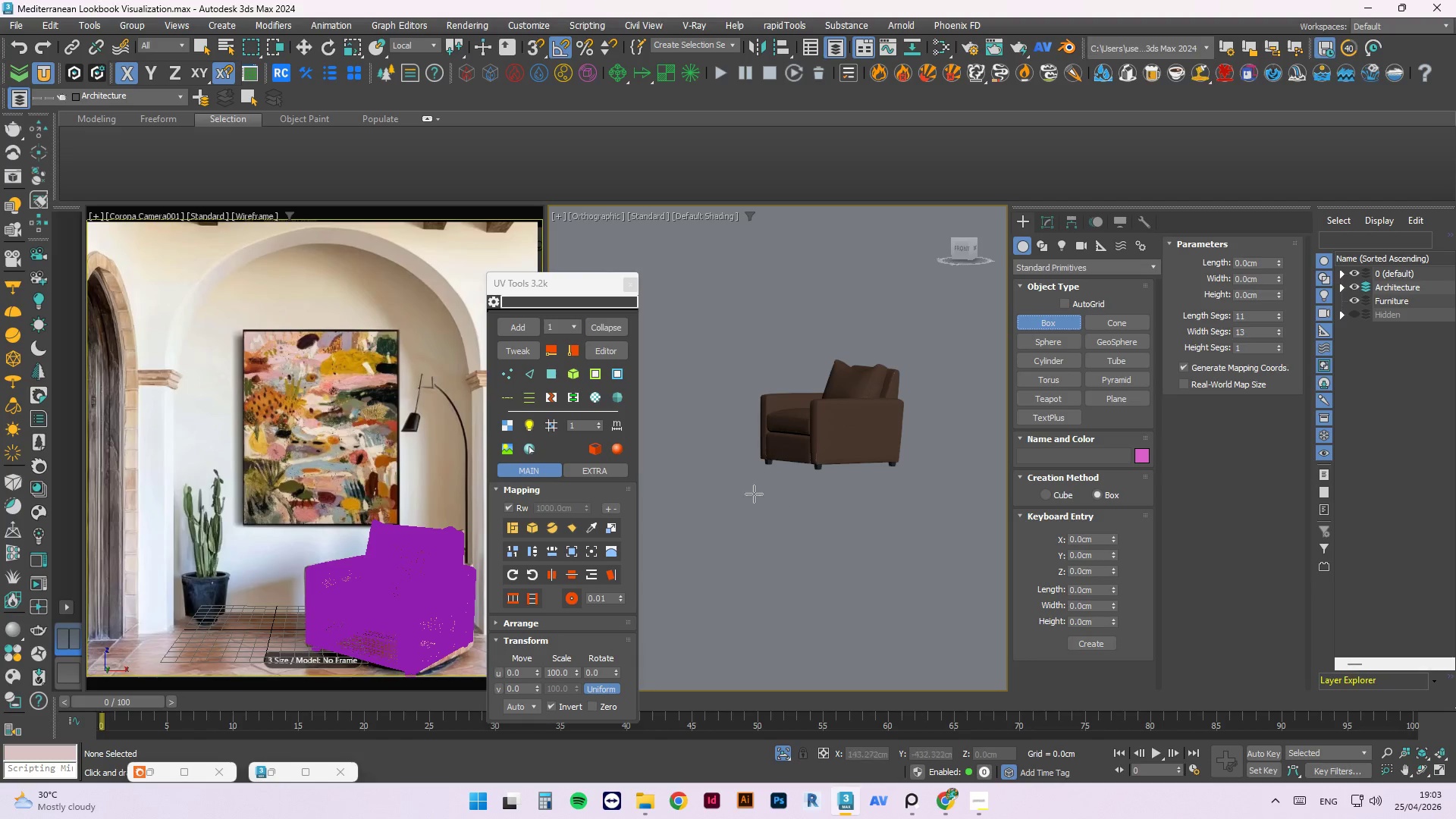 
hold_key(key=AltLeft, duration=0.55)
 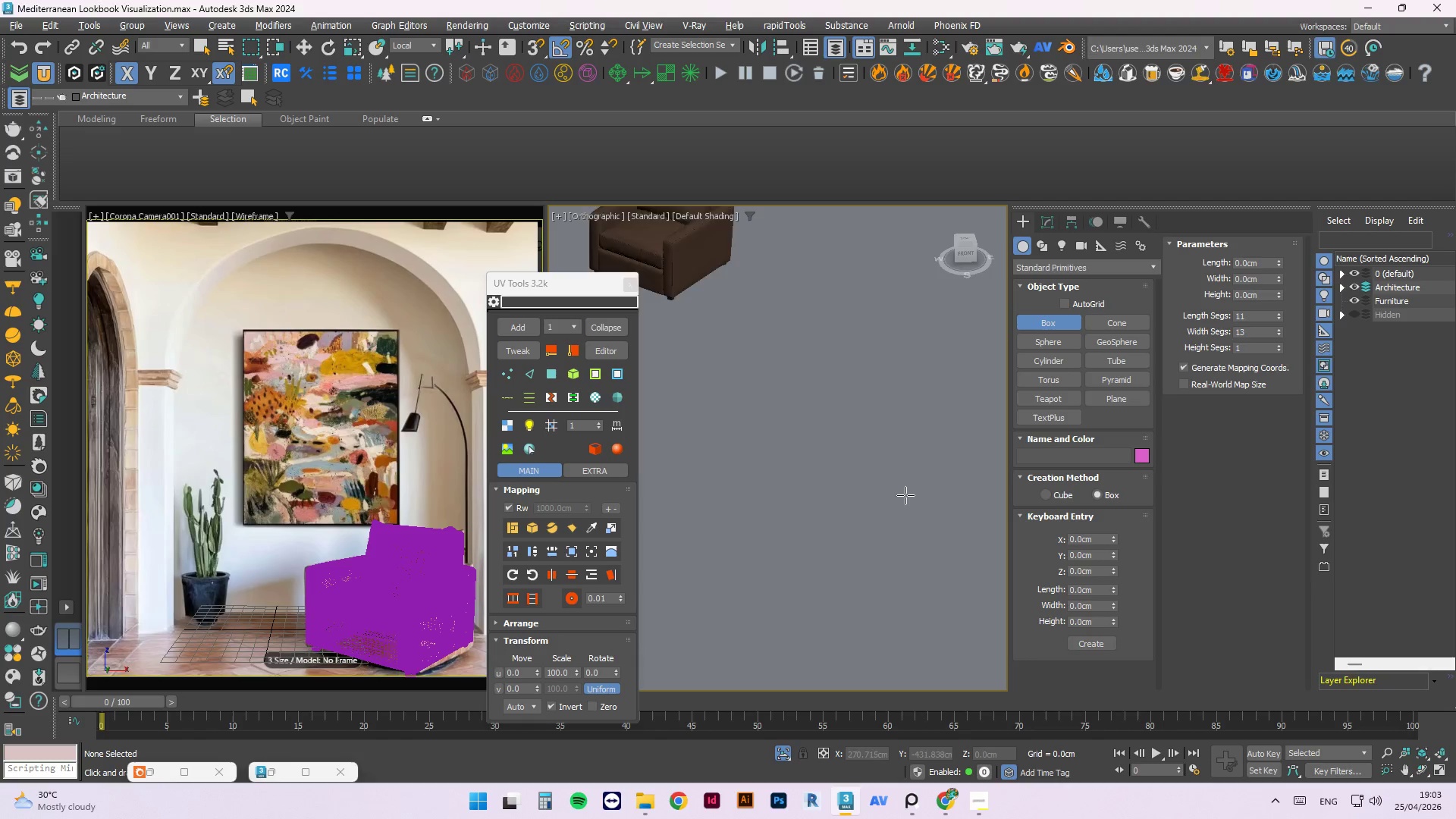 
scroll: coordinate [912, 507], scroll_direction: down, amount: 2.0
 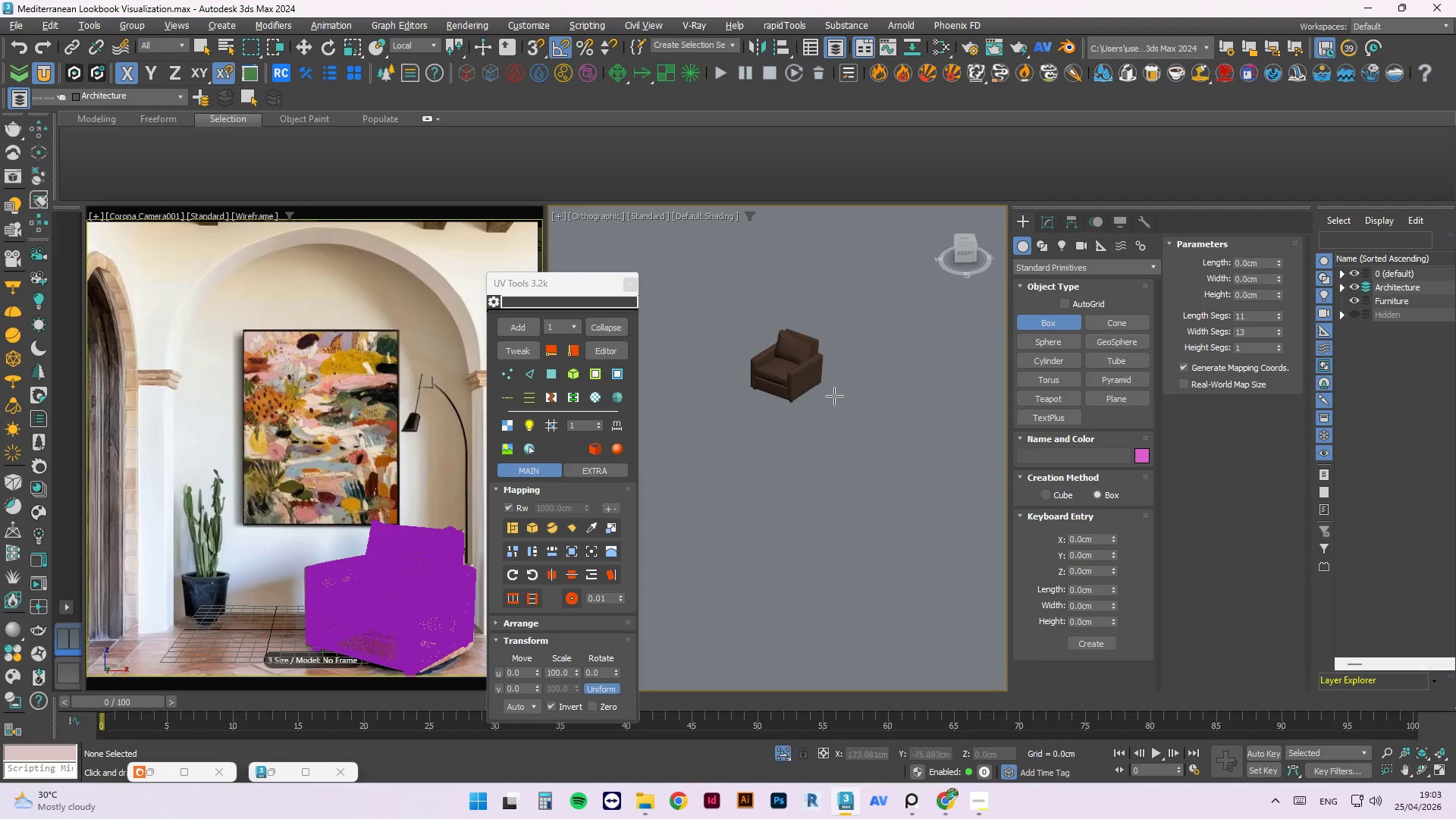 
left_click_drag(start_coordinate=[834, 396], to_coordinate=[925, 450])
 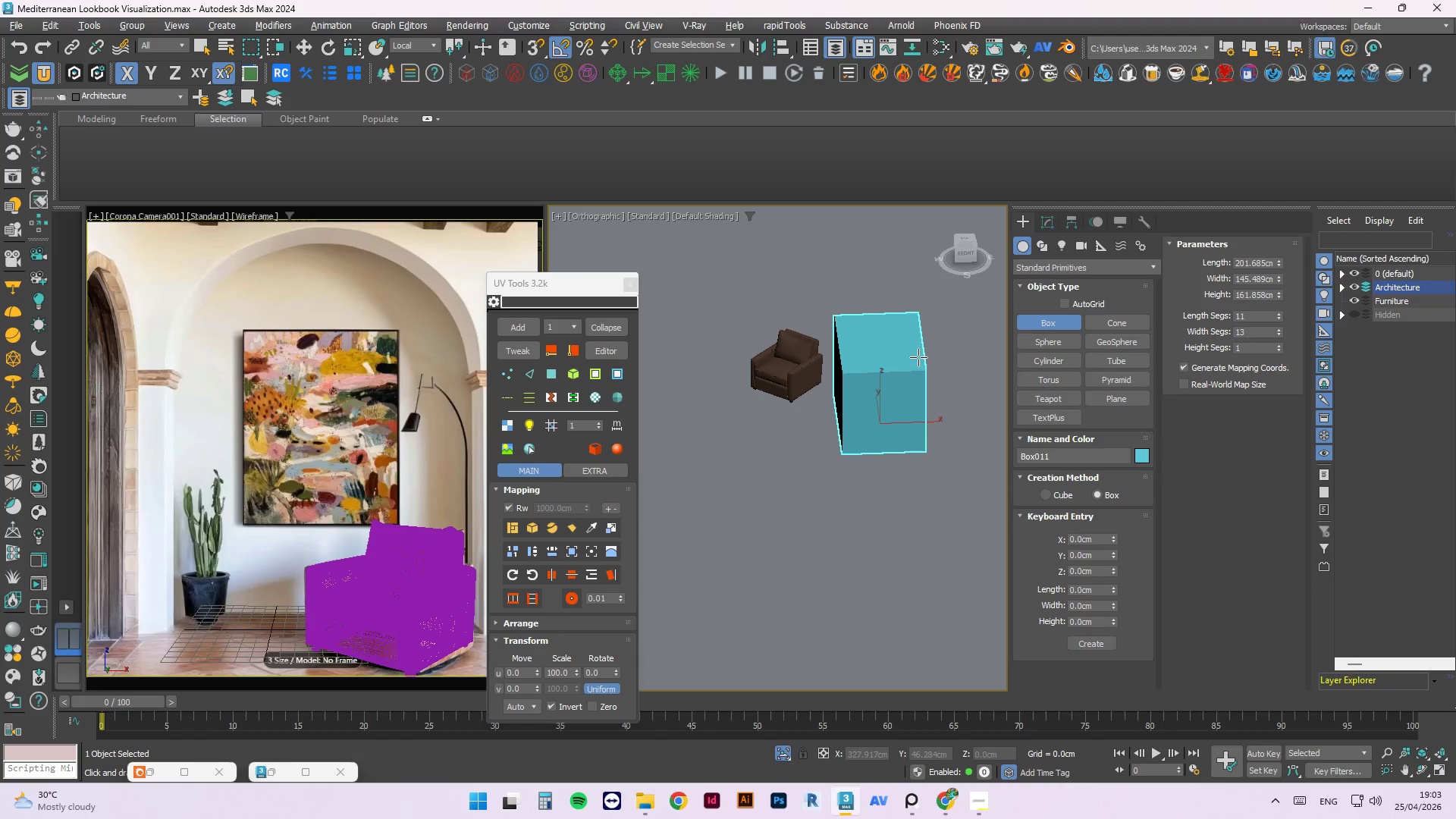 
key(Escape)
 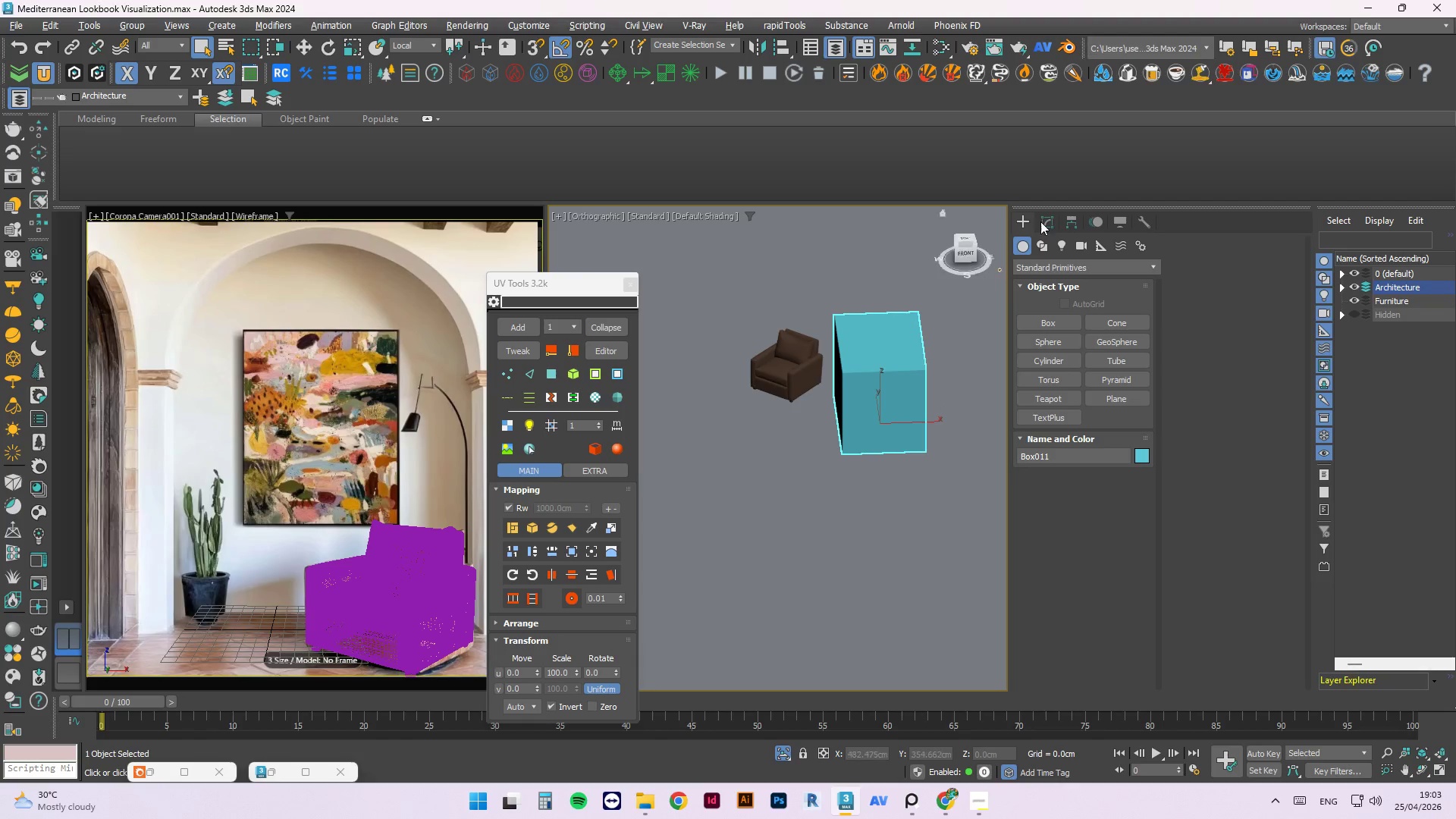 
left_click([1053, 219])
 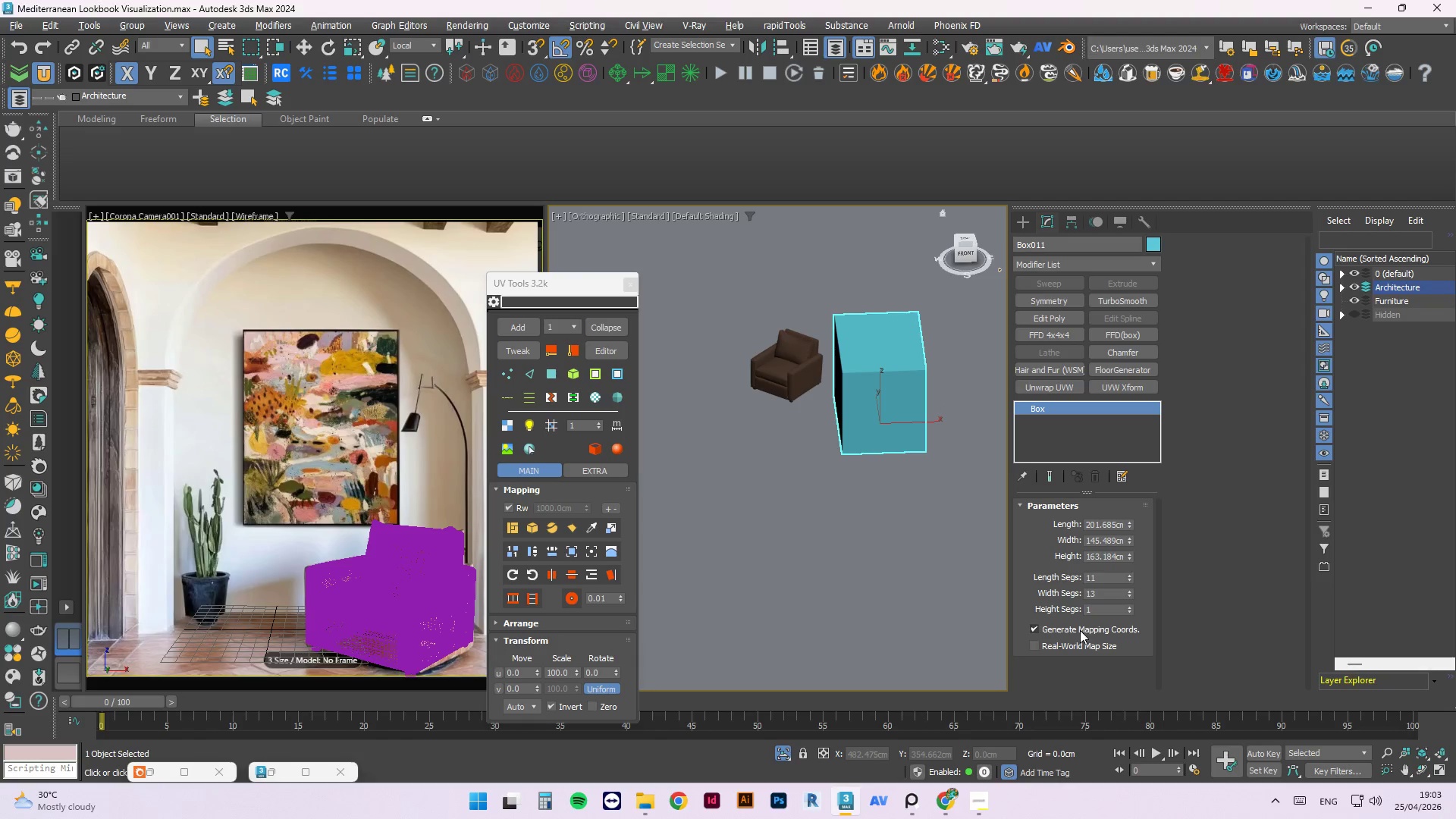 
left_click([1077, 643])
 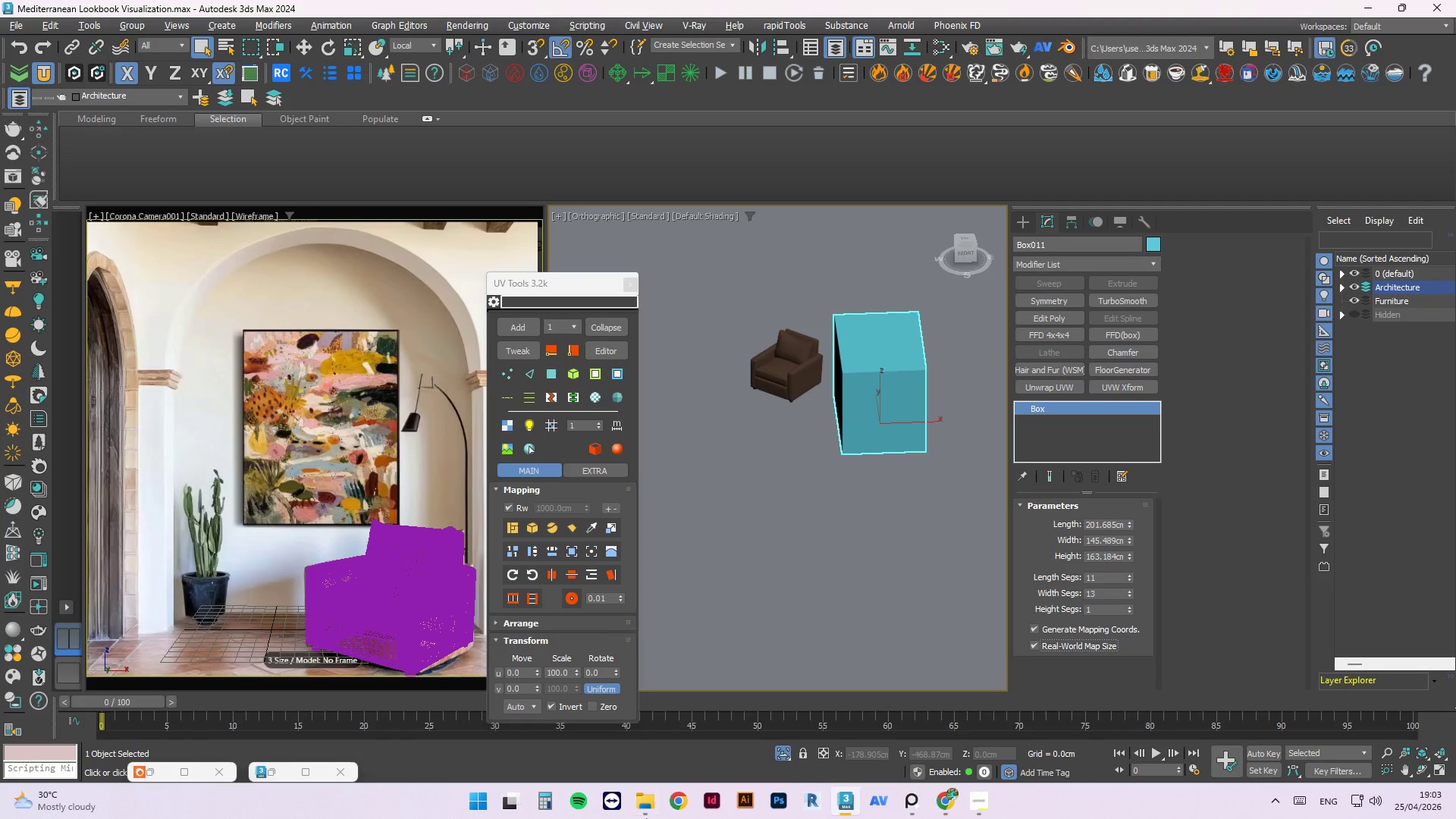 
hold_key(key=AltLeft, duration=0.77)
 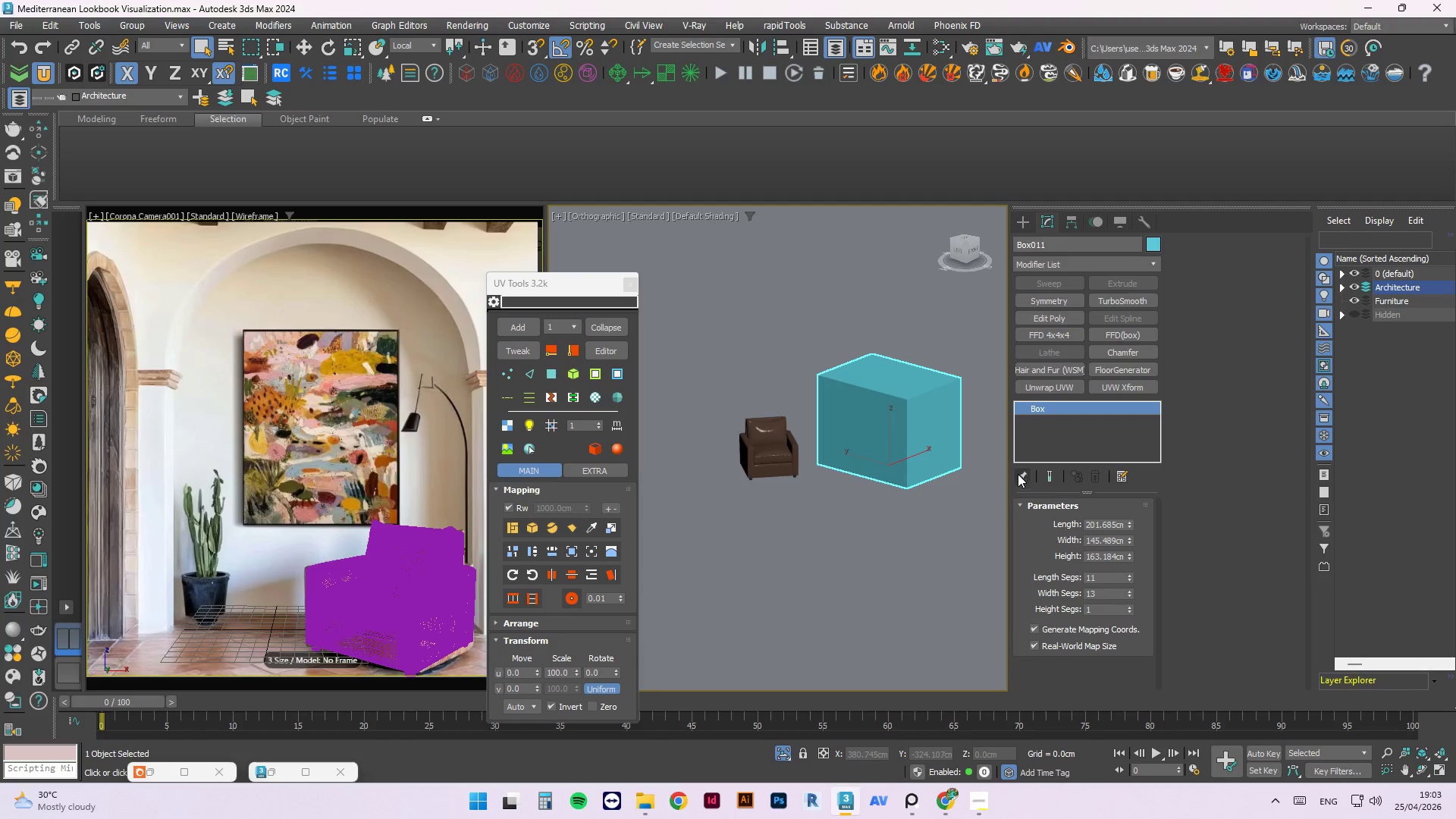 
scroll: coordinate [803, 334], scroll_direction: none, amount: 0.0
 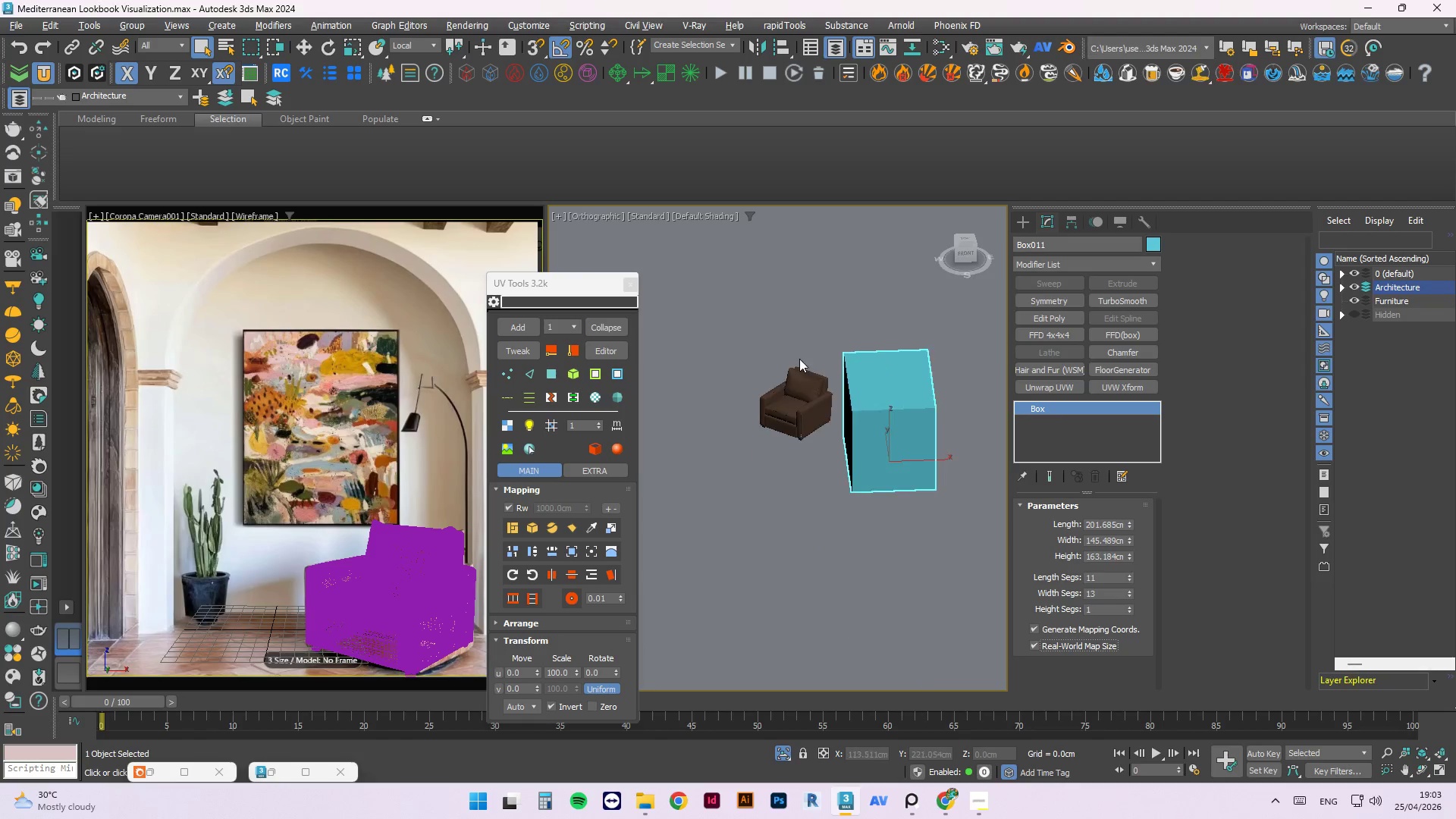 
scroll: coordinate [1012, 481], scroll_direction: down, amount: 1.0
 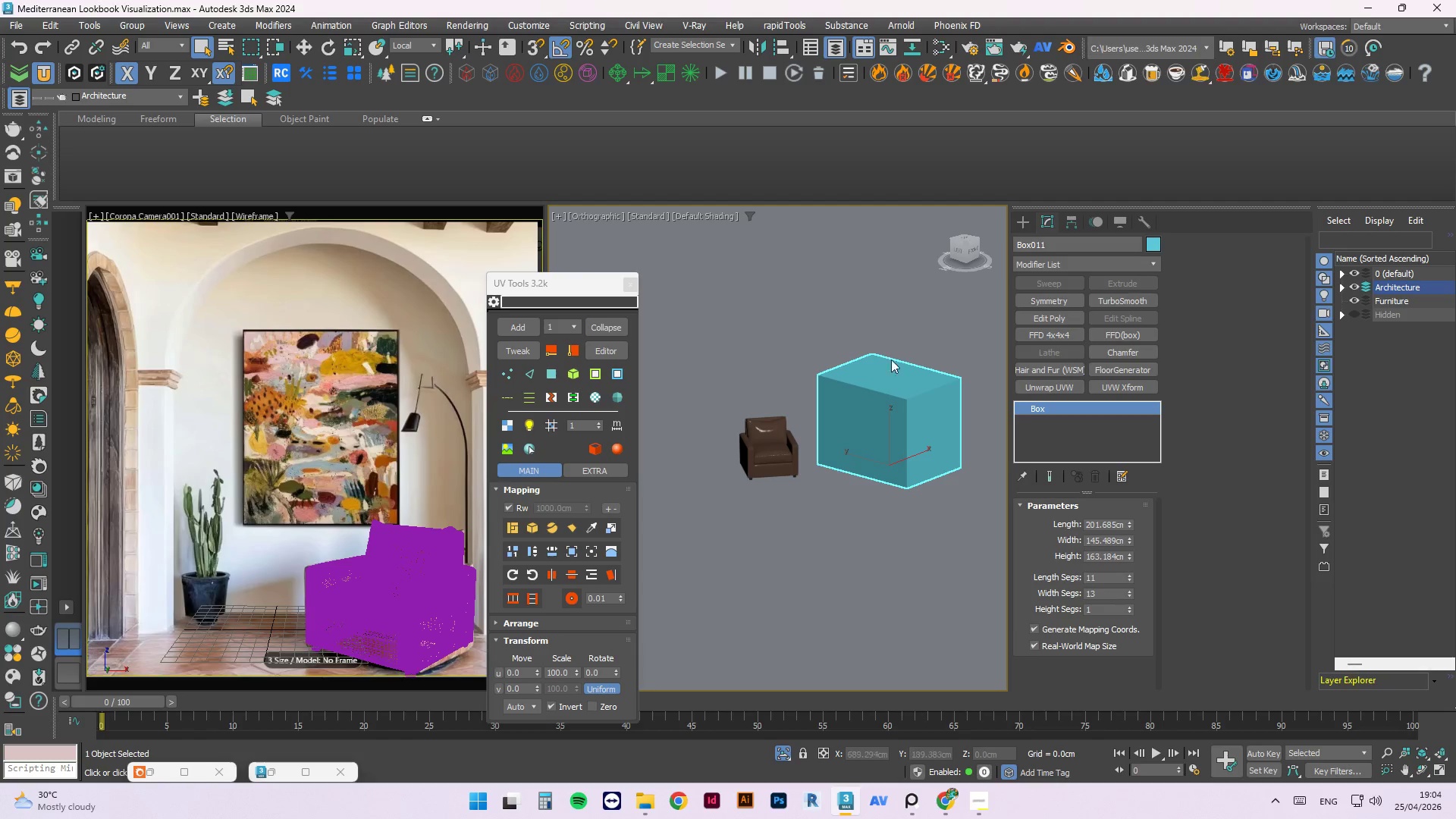 
wait(23.74)
 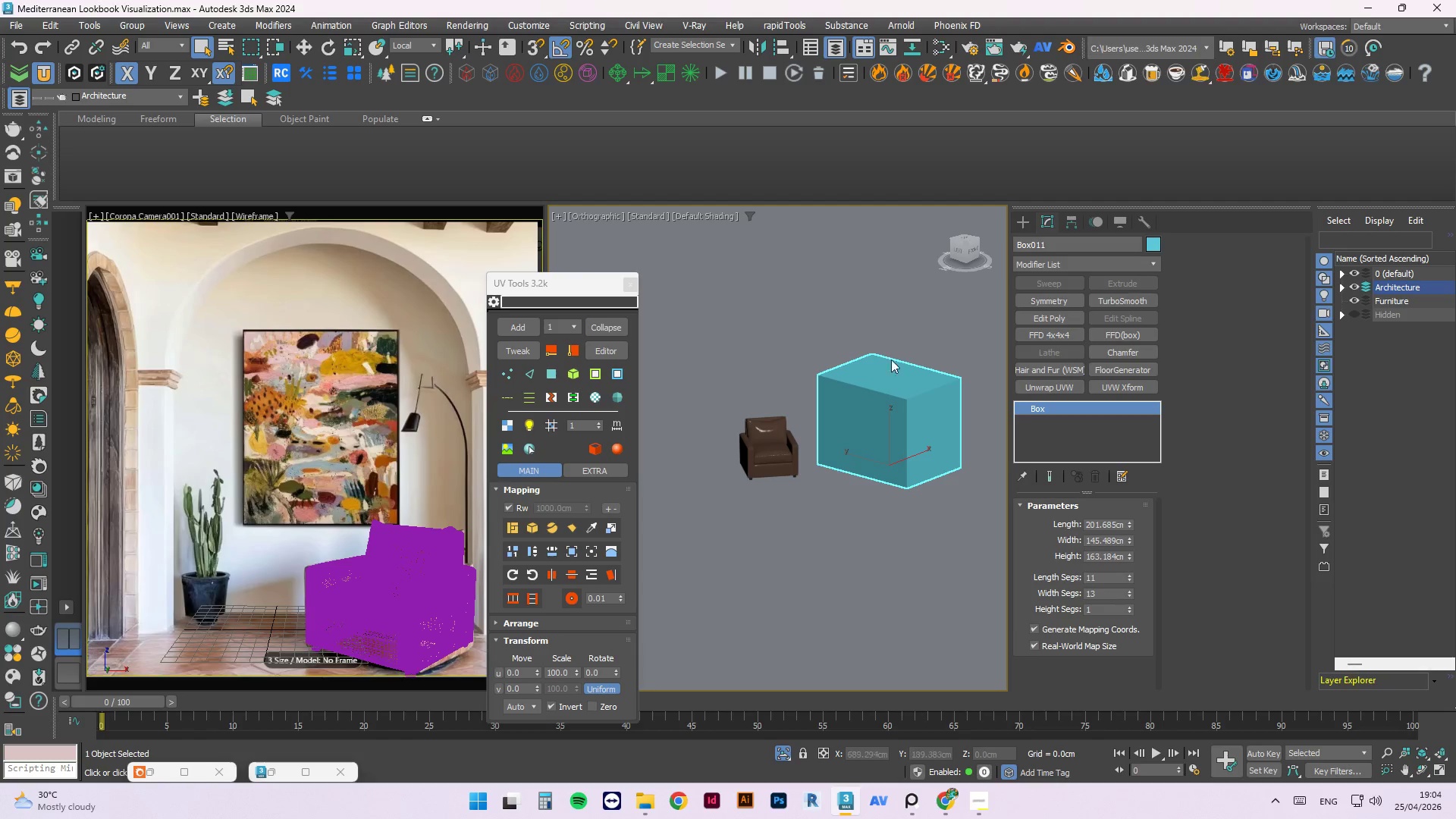 
scroll: coordinate [689, 433], scroll_direction: up, amount: 4.0
 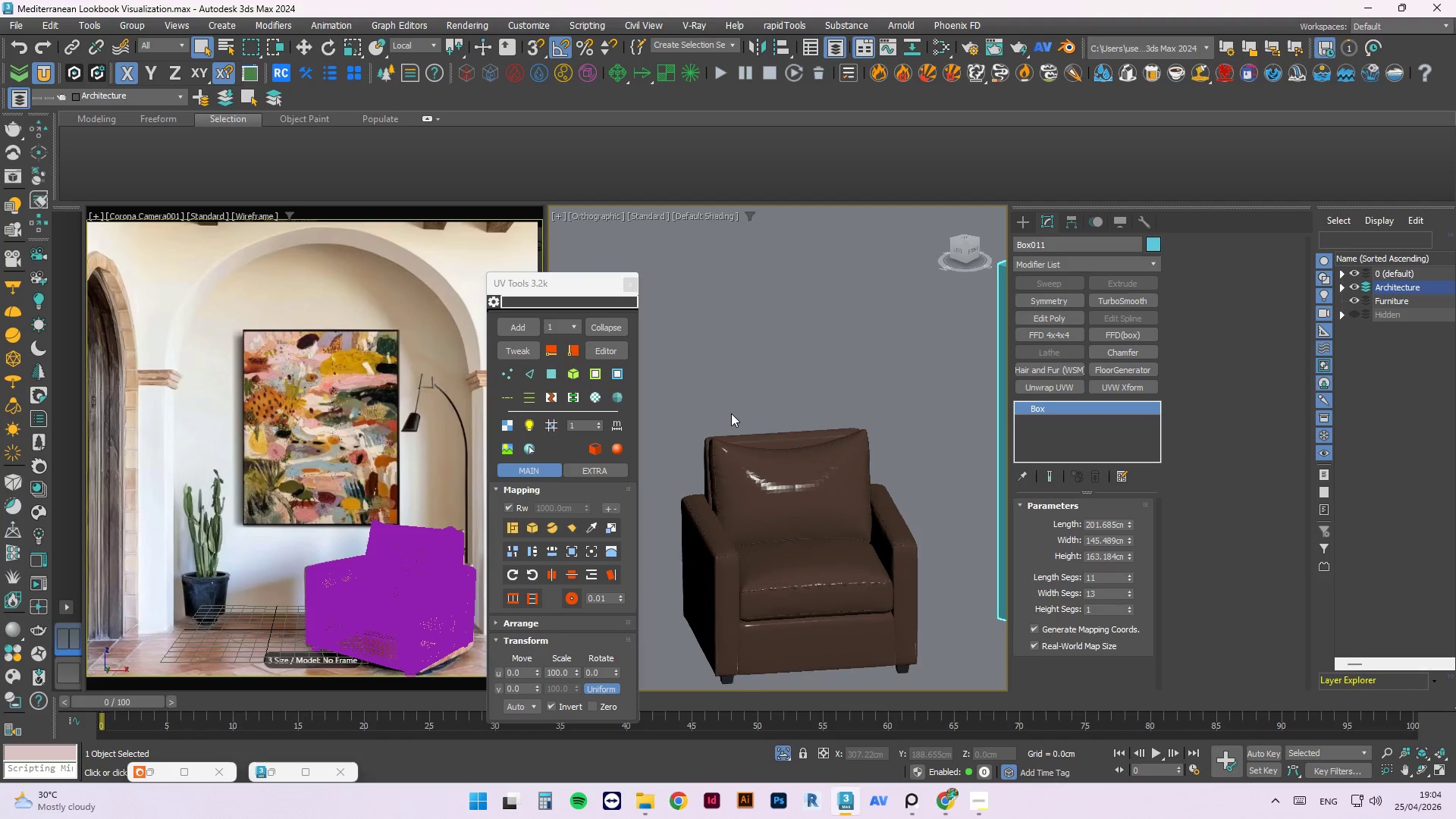 
scroll: coordinate [729, 402], scroll_direction: down, amount: 2.0
 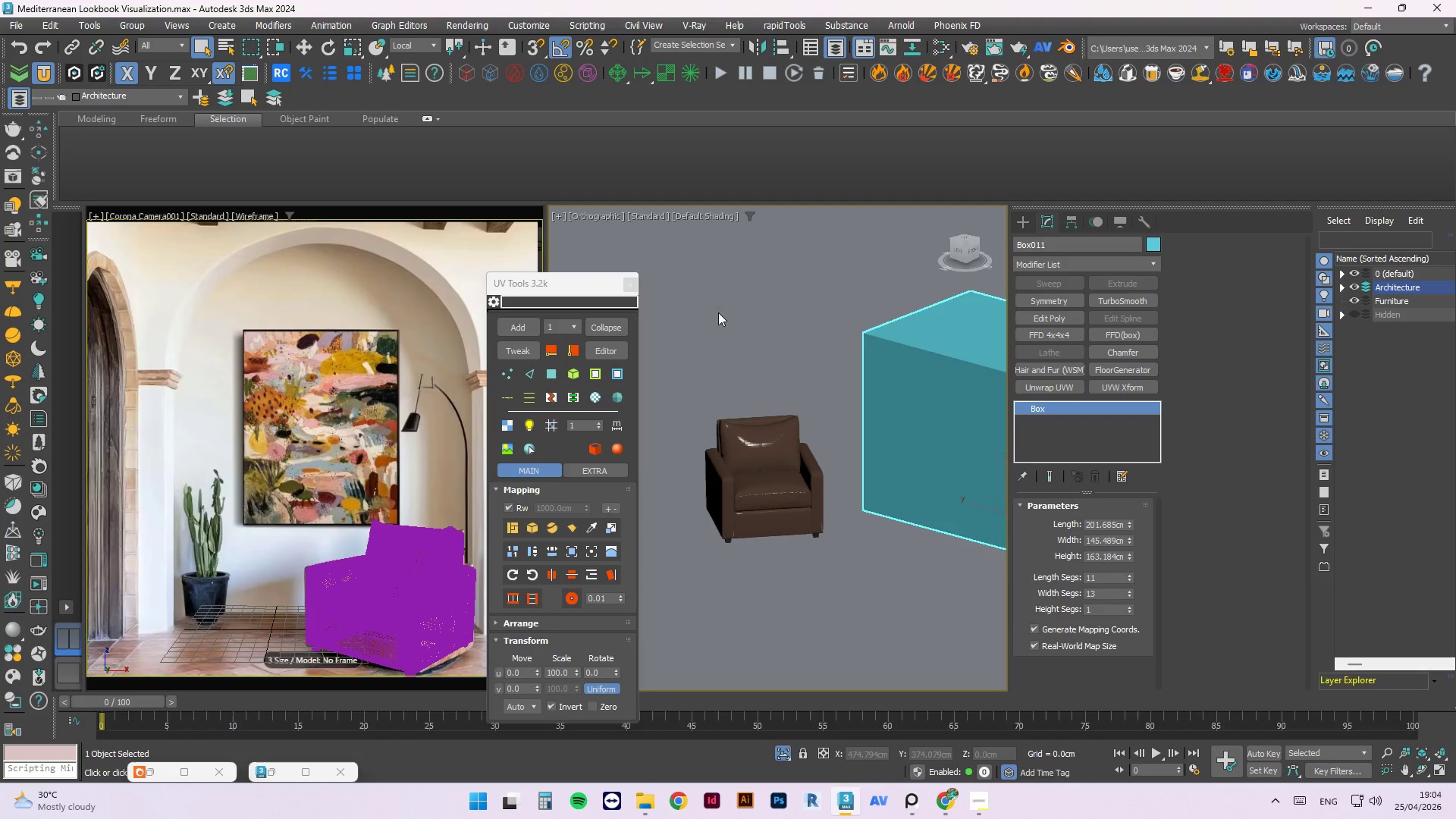 
left_click([781, 307])
 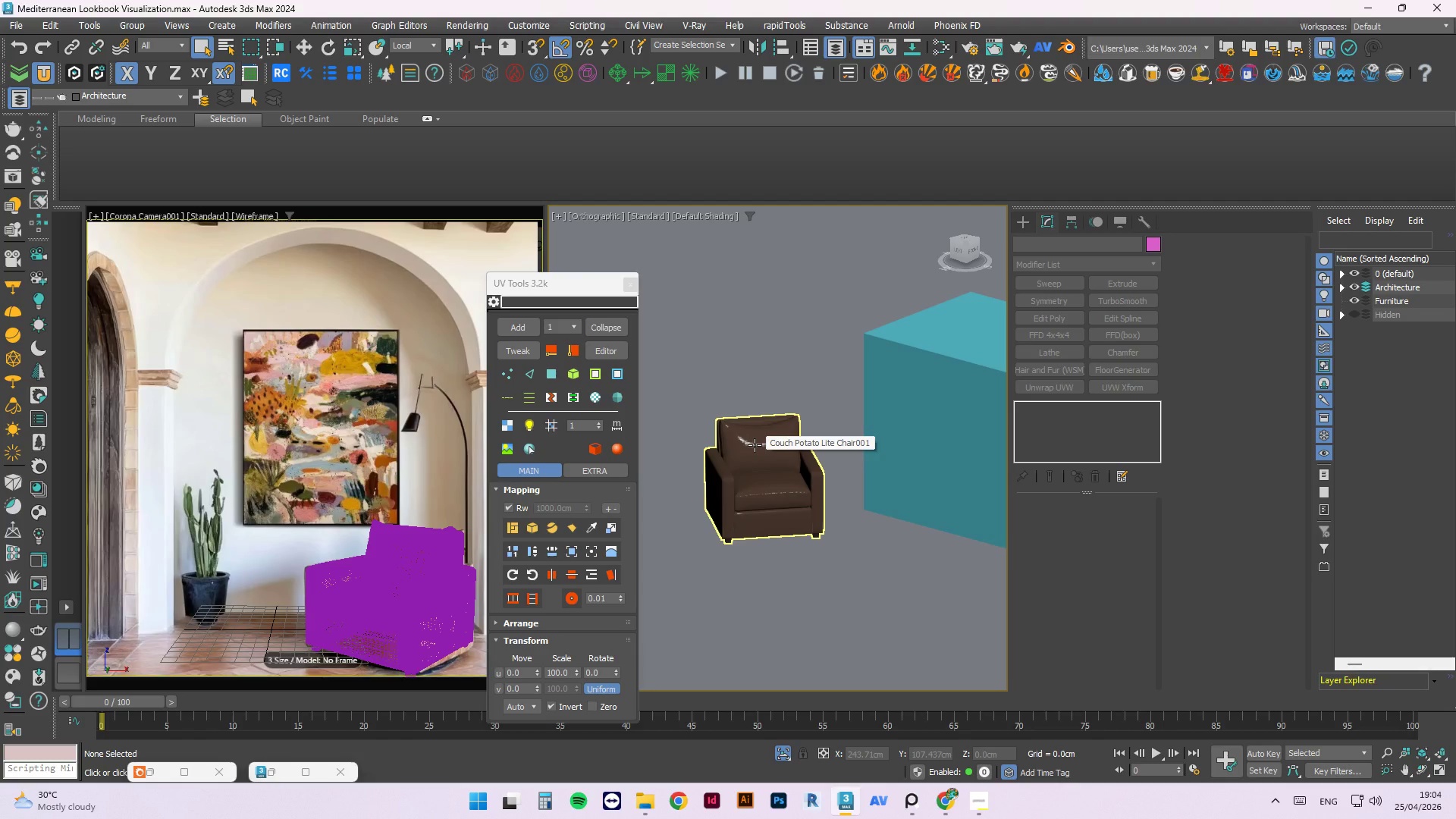 
wait(23.38)
 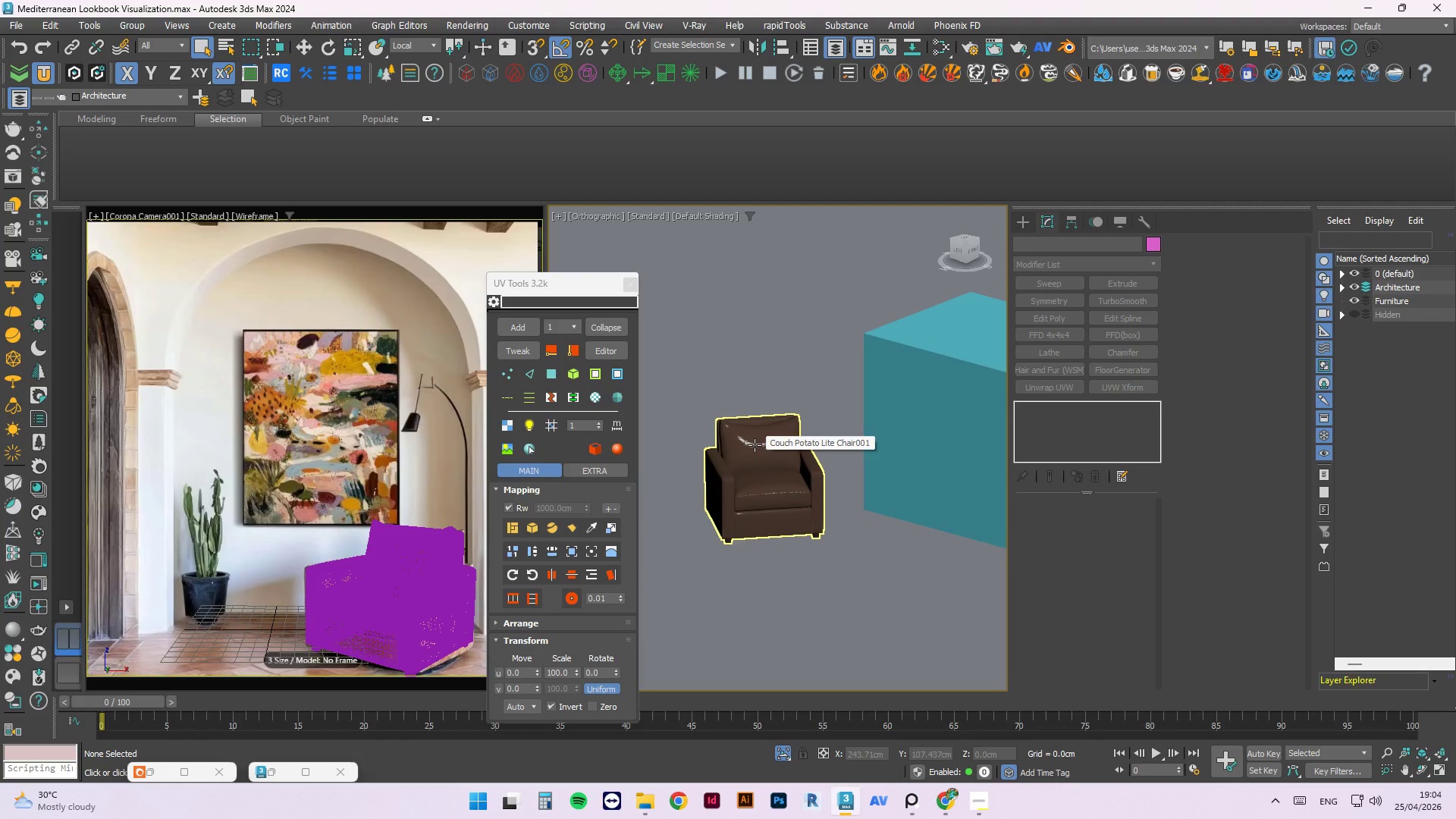 
left_click([701, 360])
 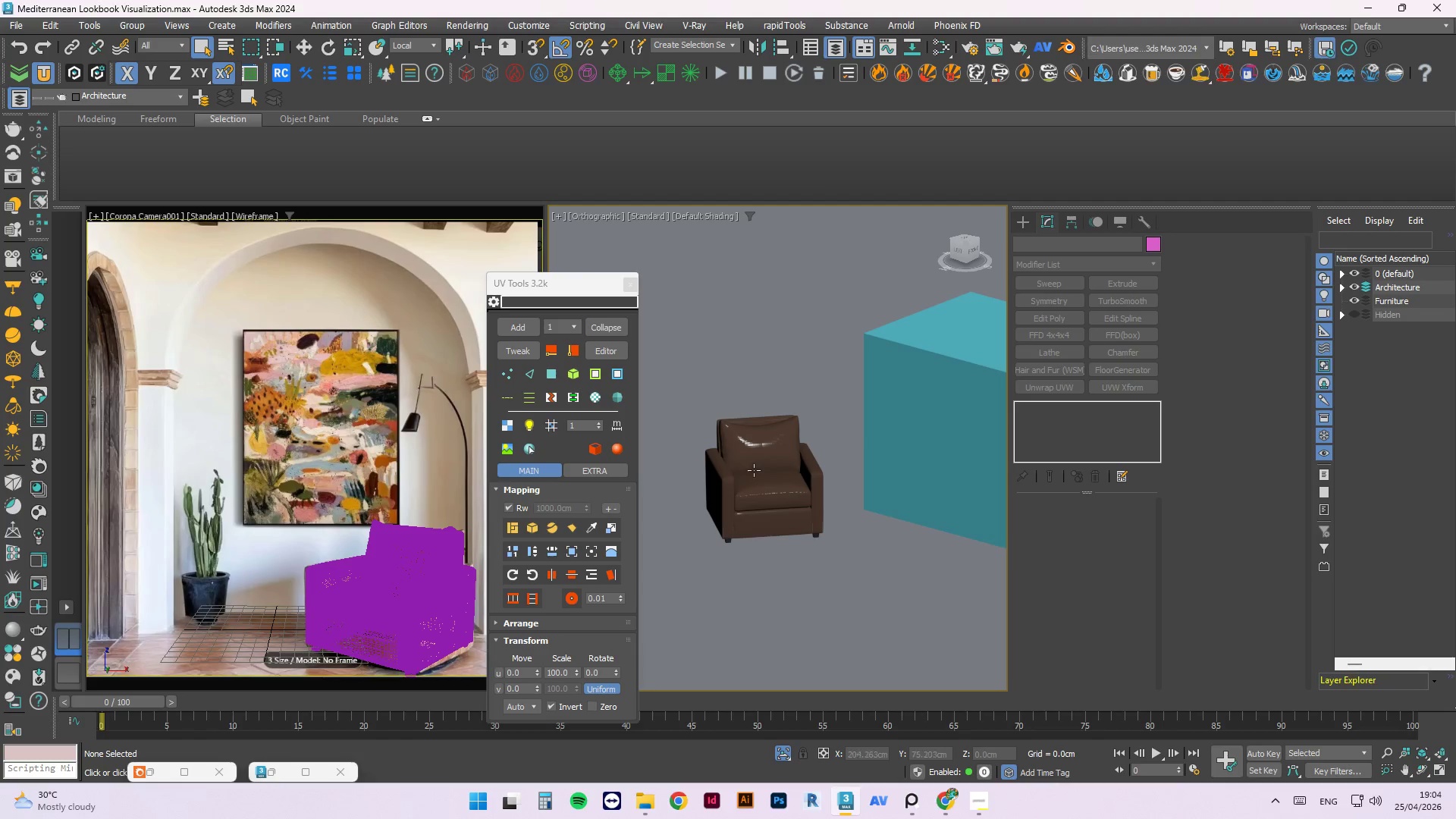 
scroll: coordinate [758, 464], scroll_direction: up, amount: 2.0
 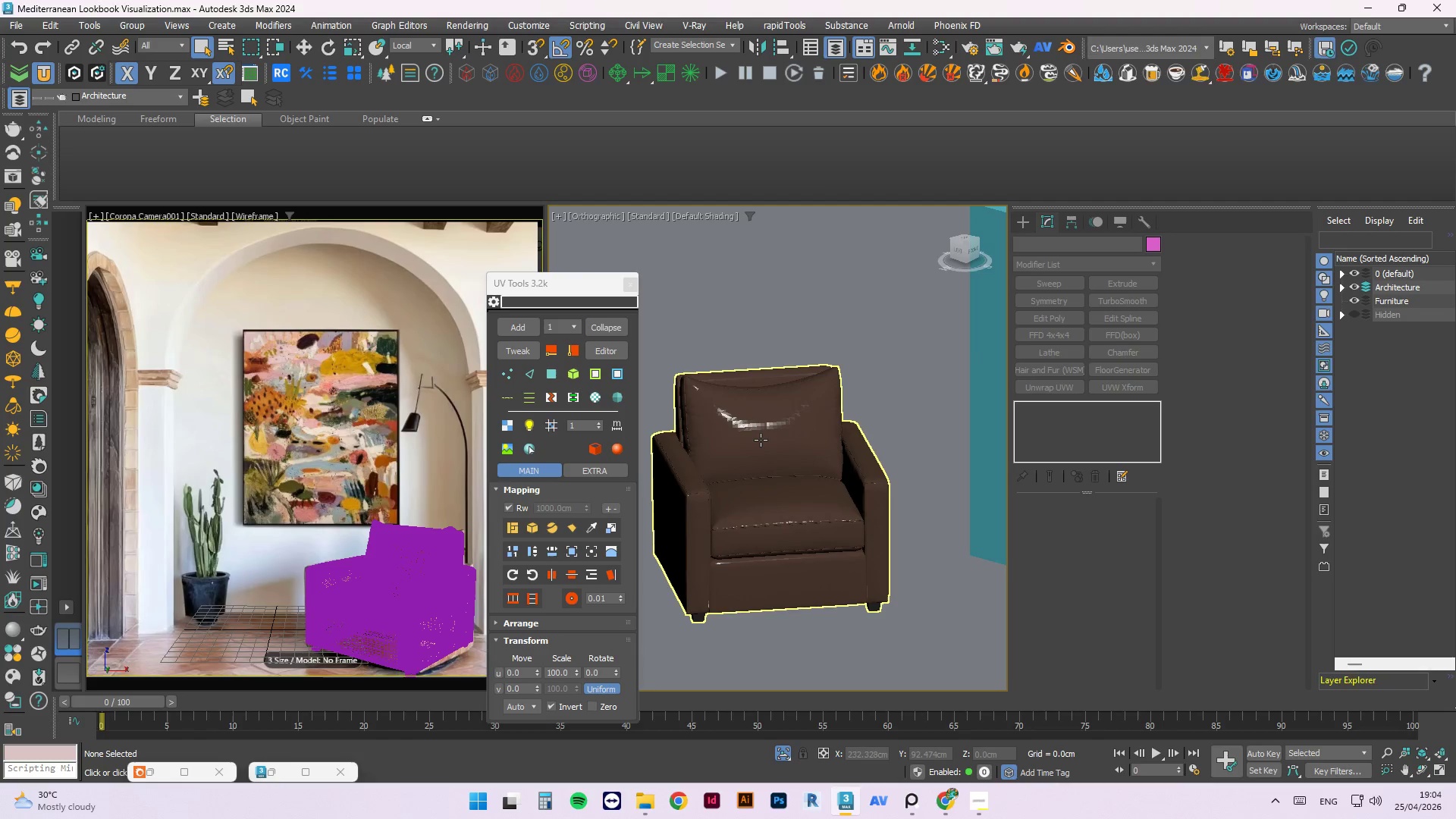 
left_click([761, 440])
 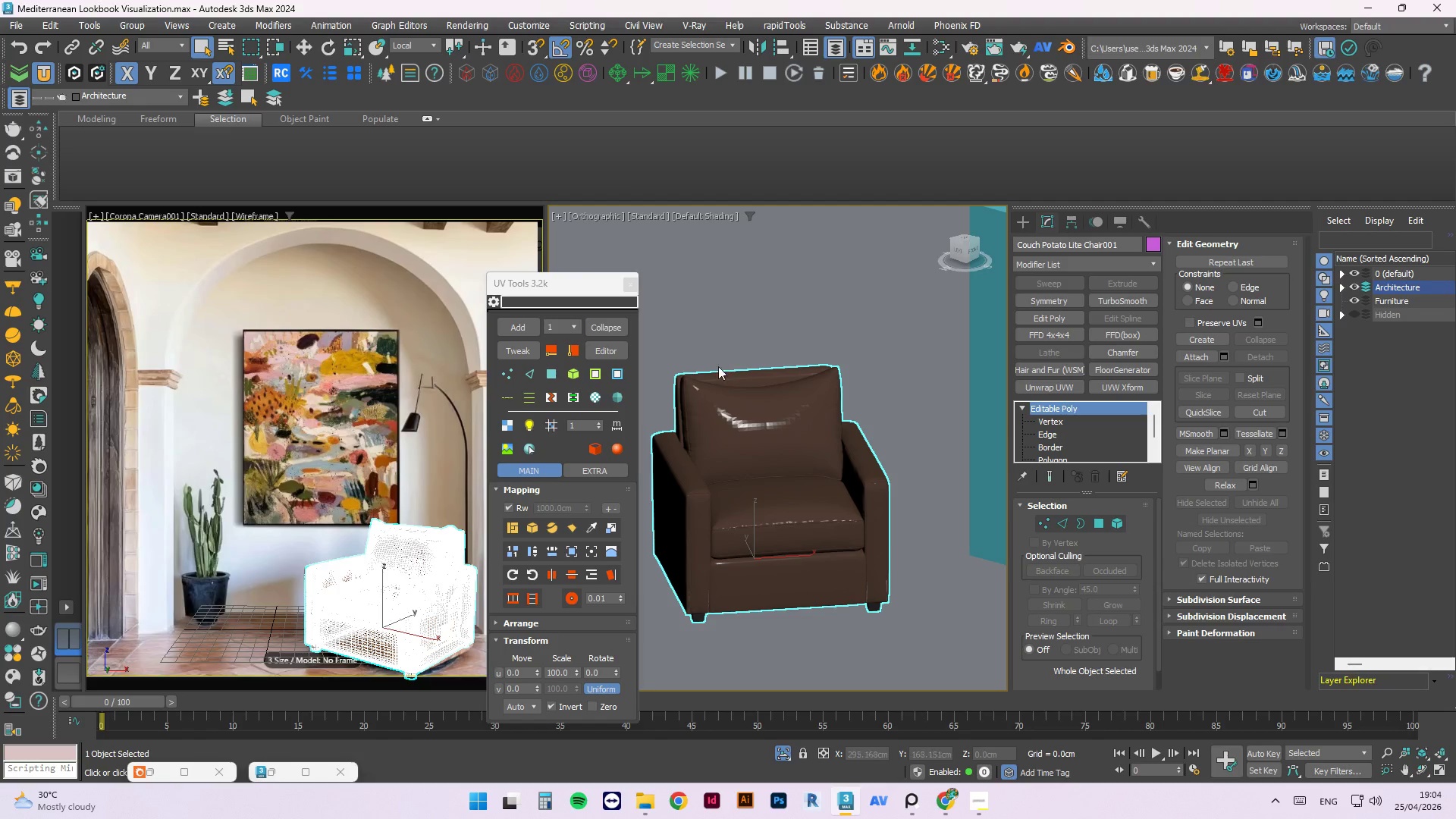 
scroll: coordinate [704, 344], scroll_direction: down, amount: 2.0
 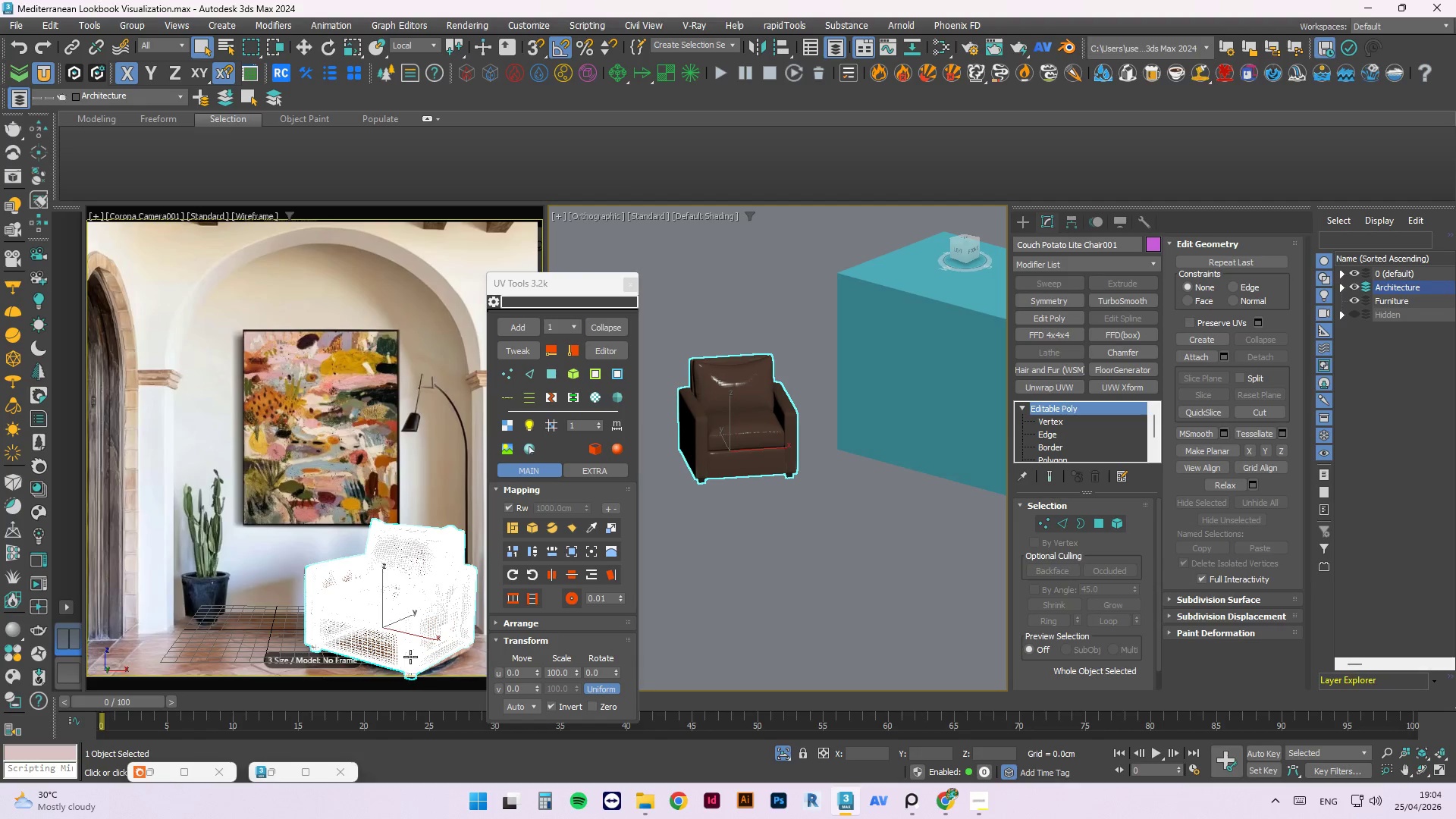 
left_click([275, 772])
 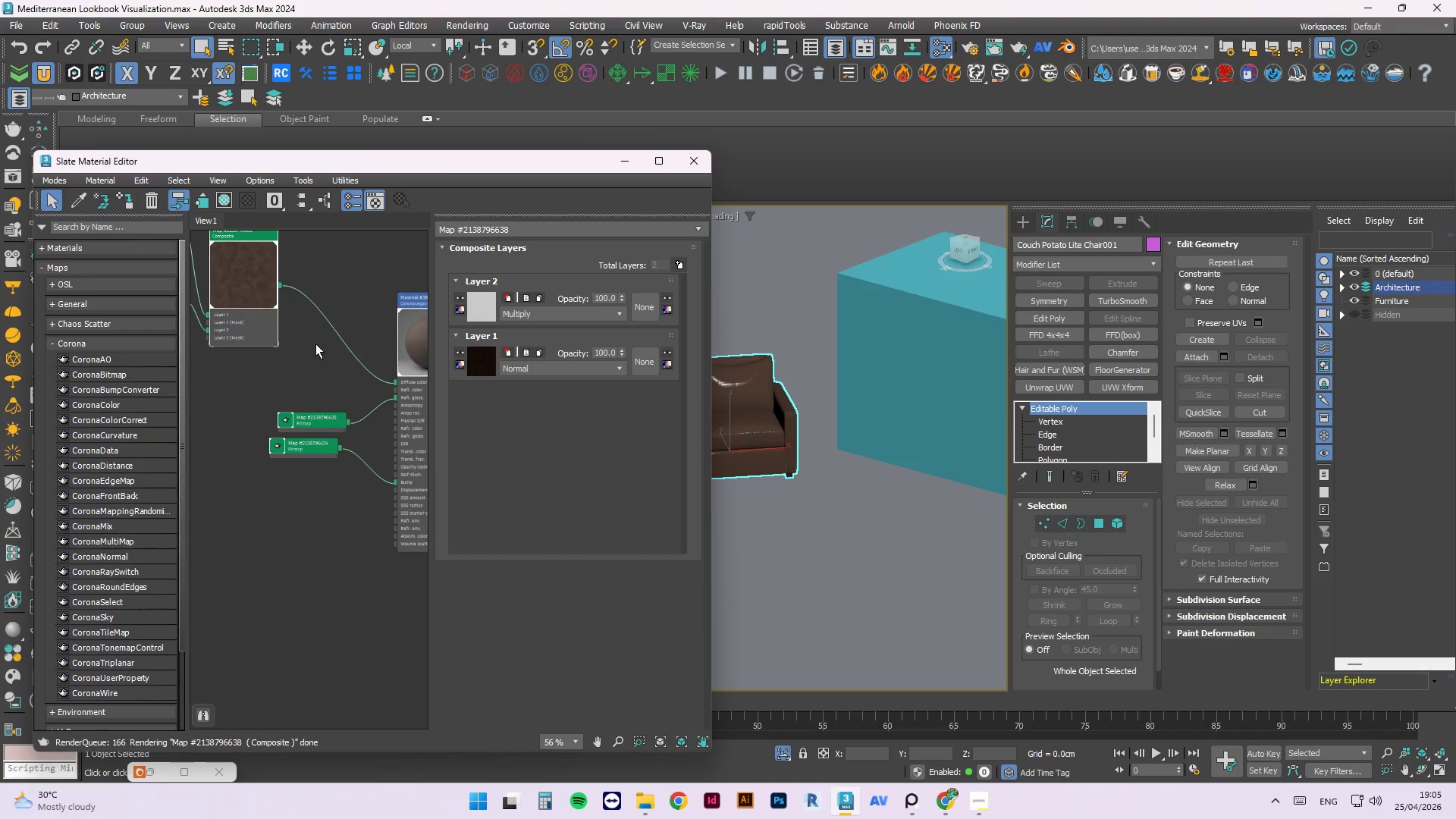 
wait(6.28)
 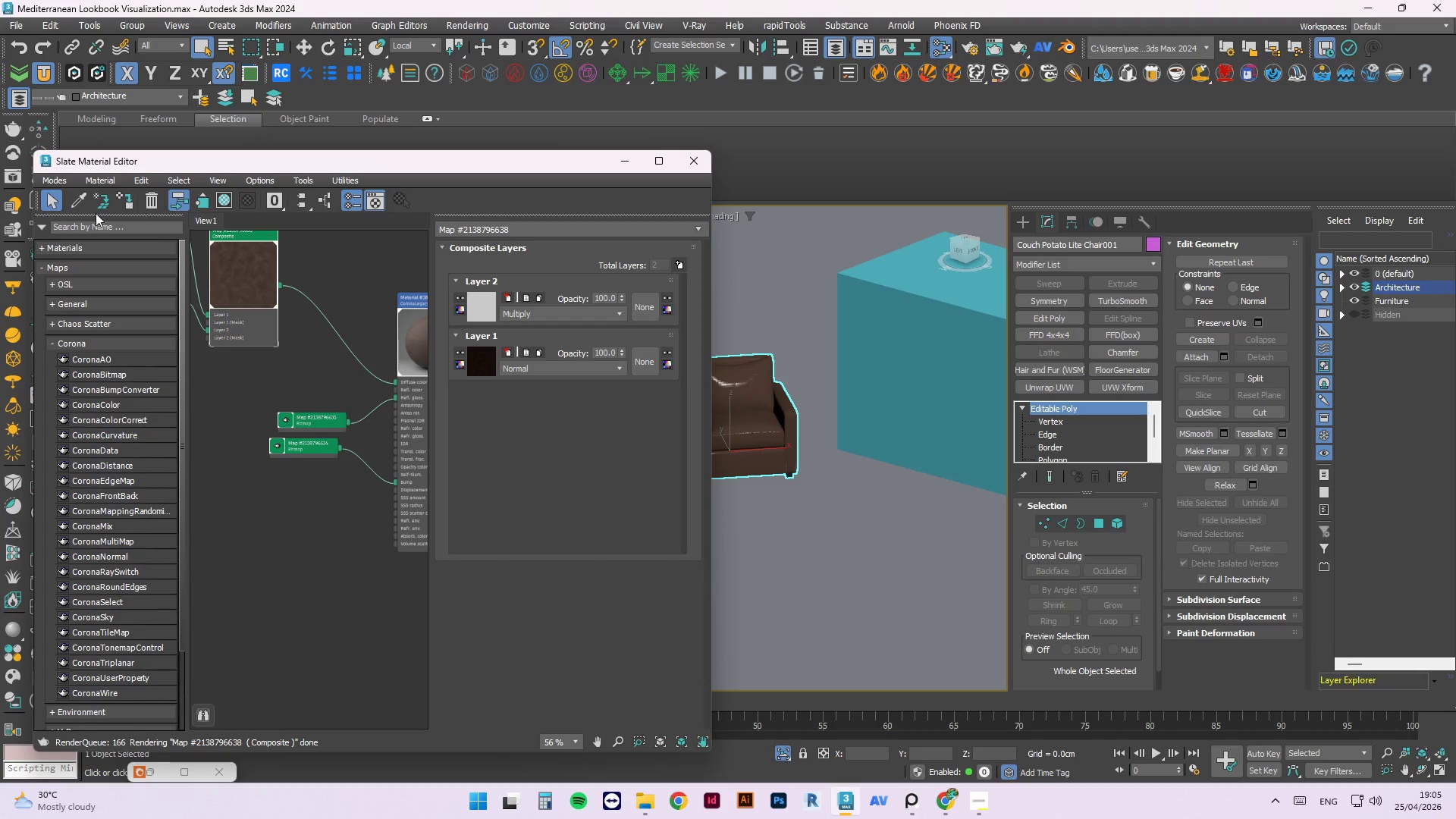 
left_click([899, 300])
 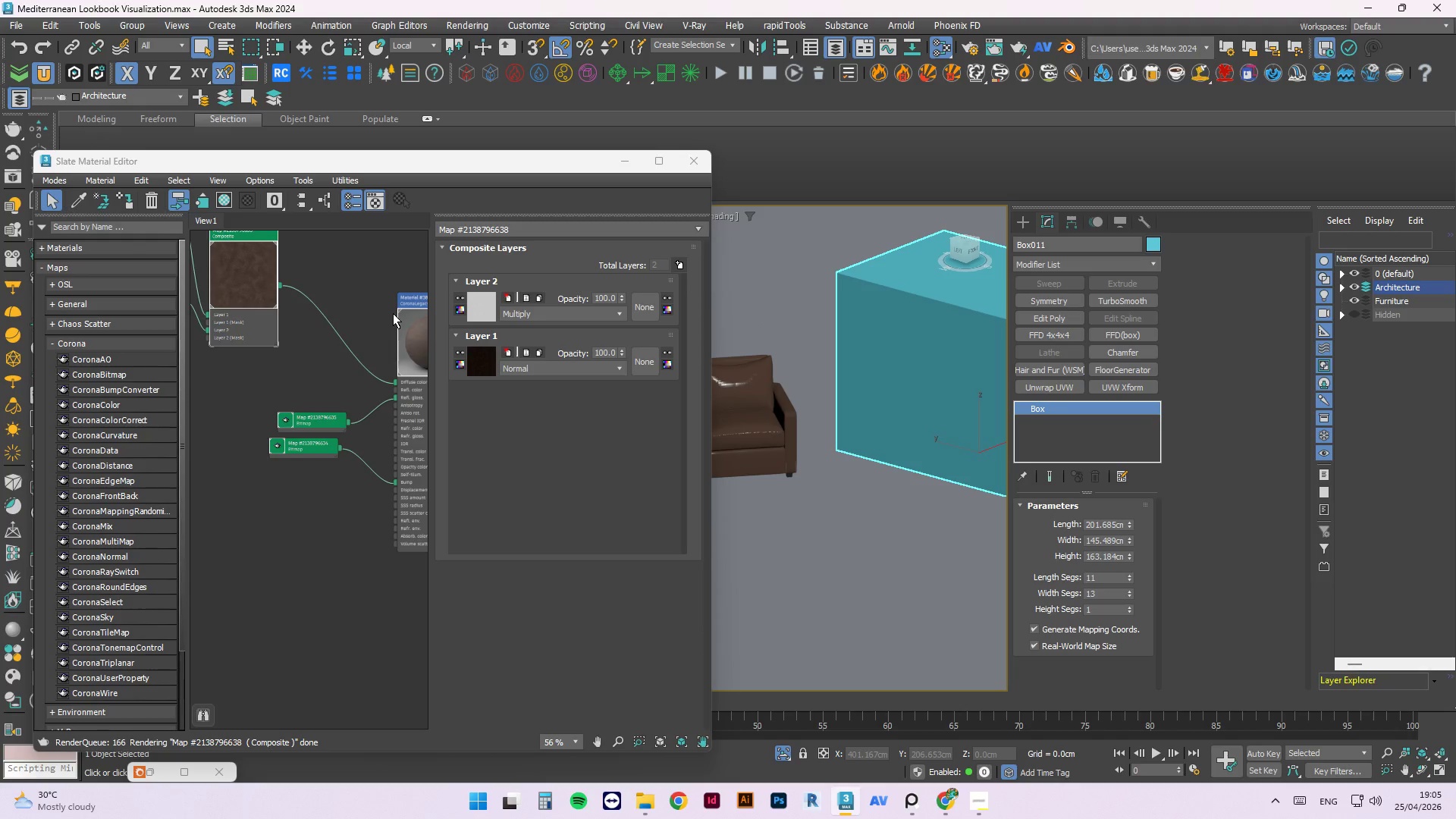 
left_click([403, 315])
 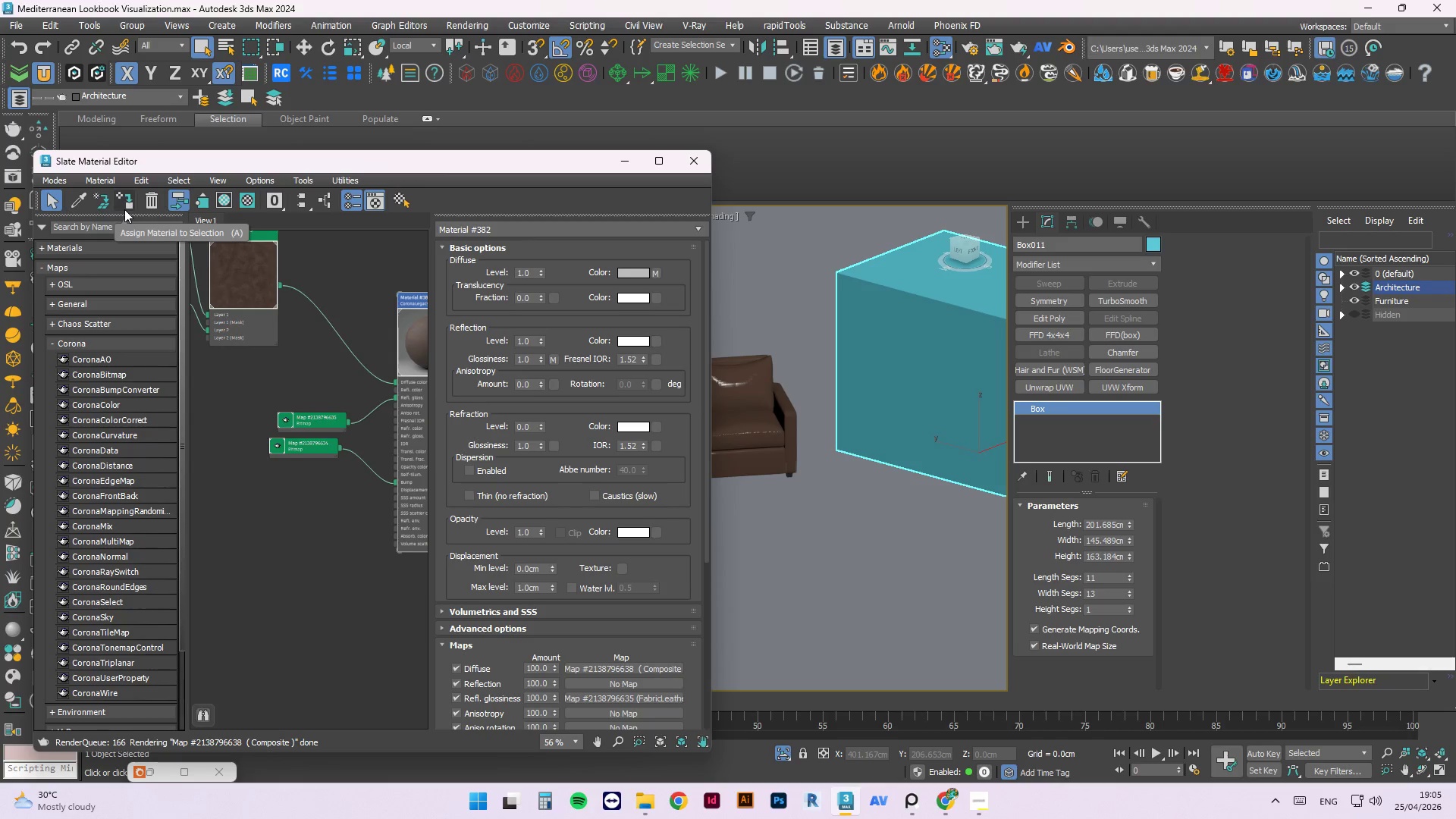 
wait(5.48)
 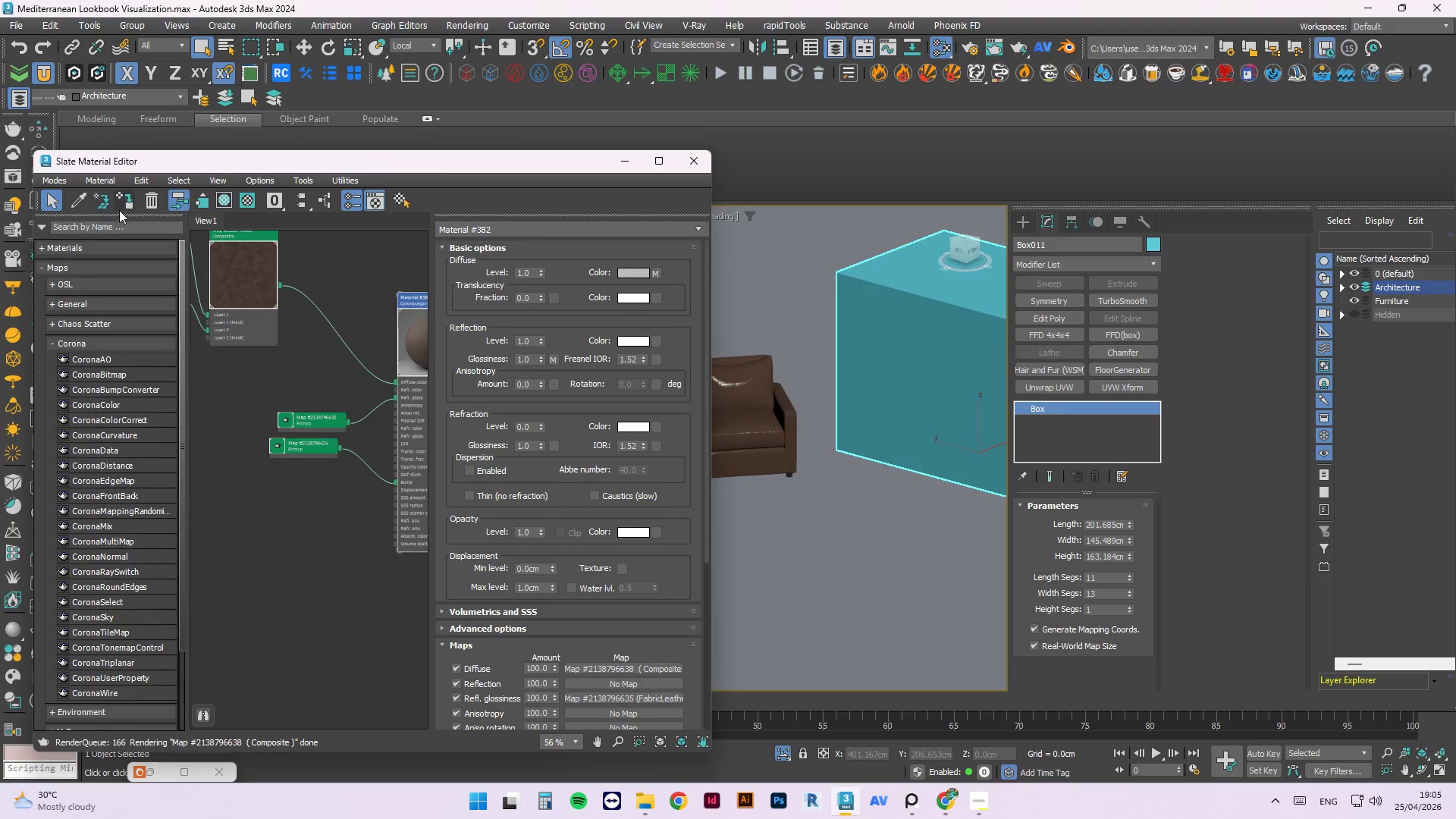 
left_click([128, 196])
 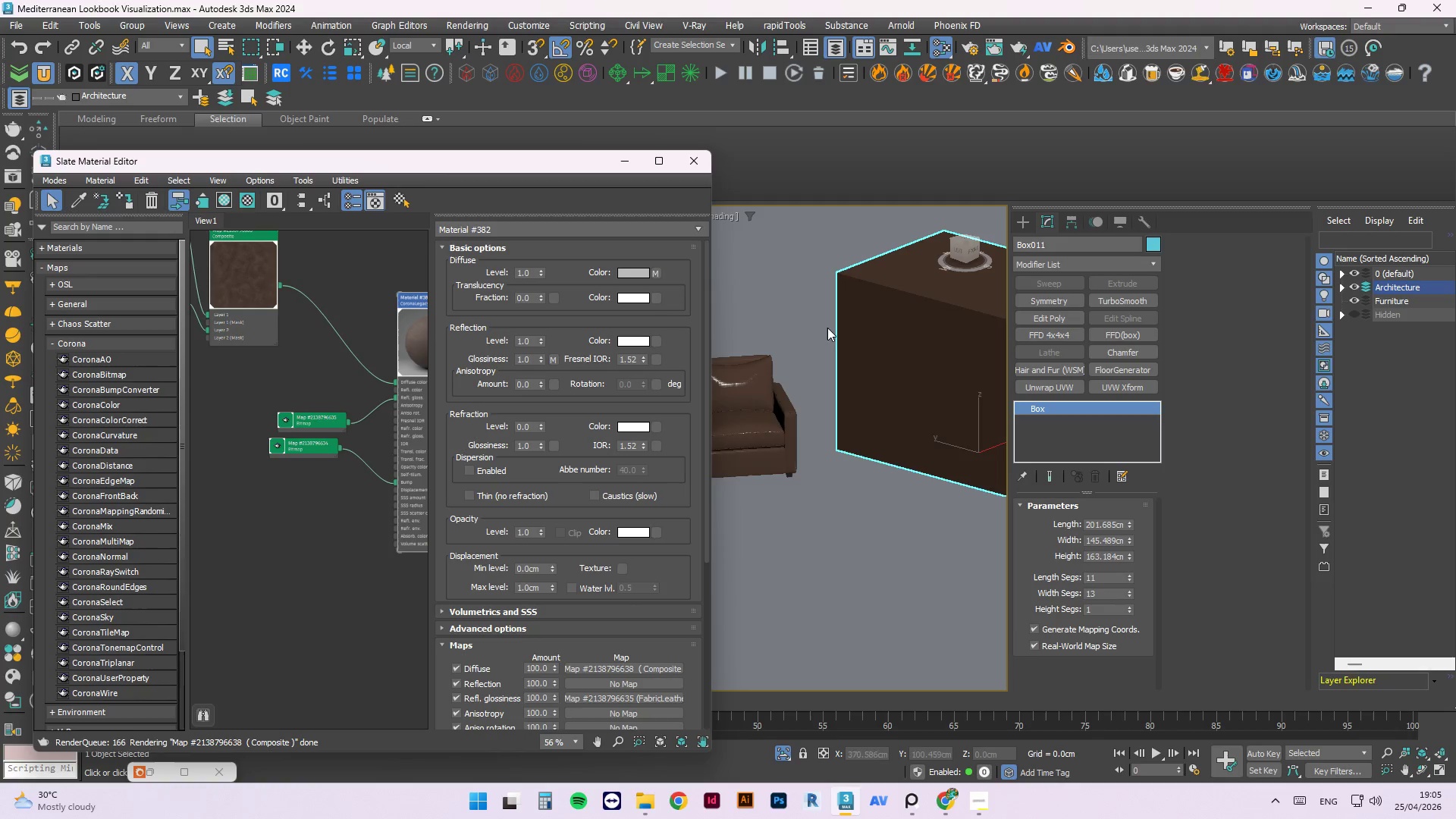 
scroll: coordinate [937, 402], scroll_direction: up, amount: 9.0
 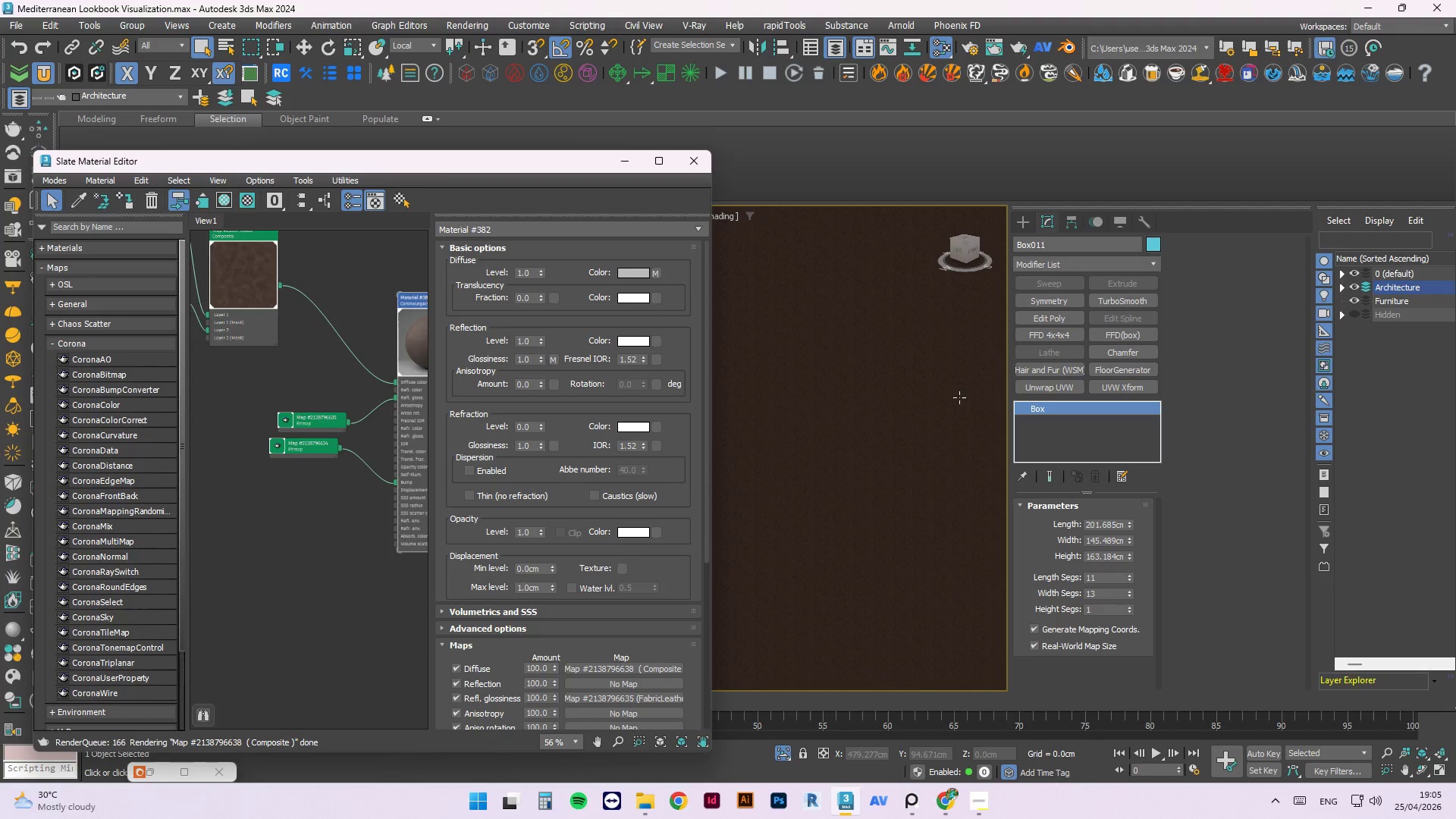 
scroll: coordinate [313, 406], scroll_direction: down, amount: 12.0
 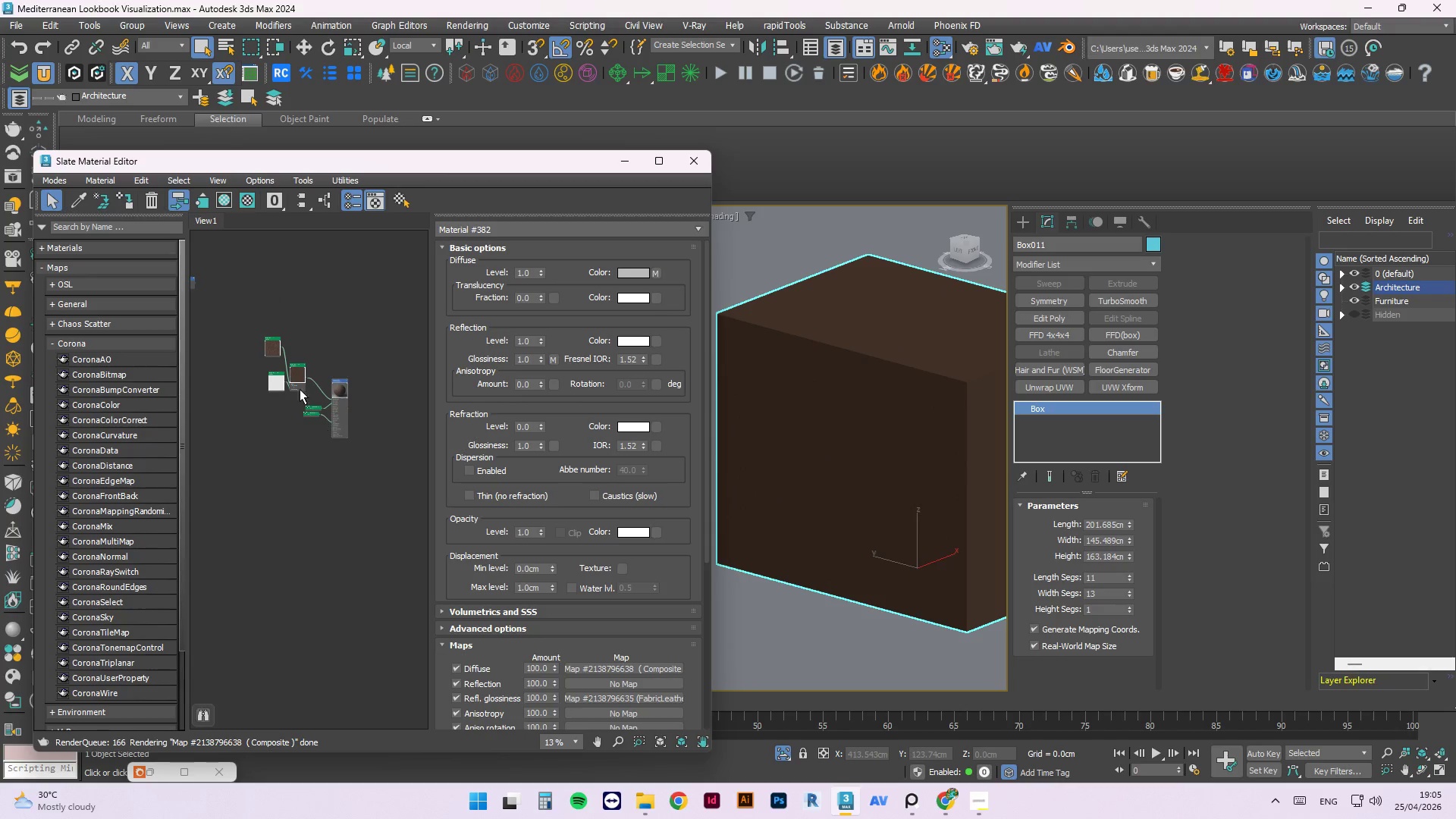 
scroll: coordinate [278, 369], scroll_direction: up, amount: 3.0
 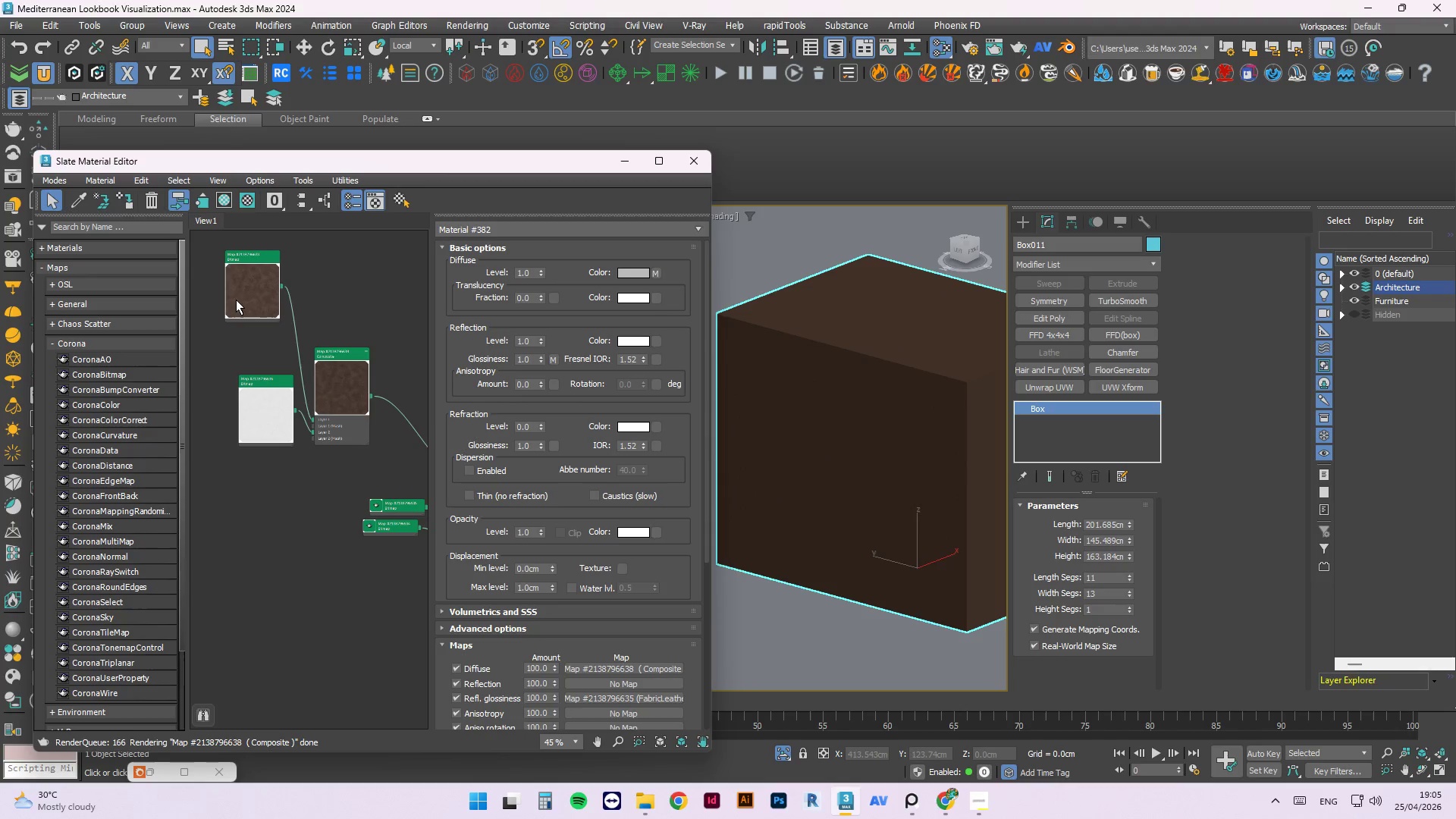 
left_click([256, 292])
 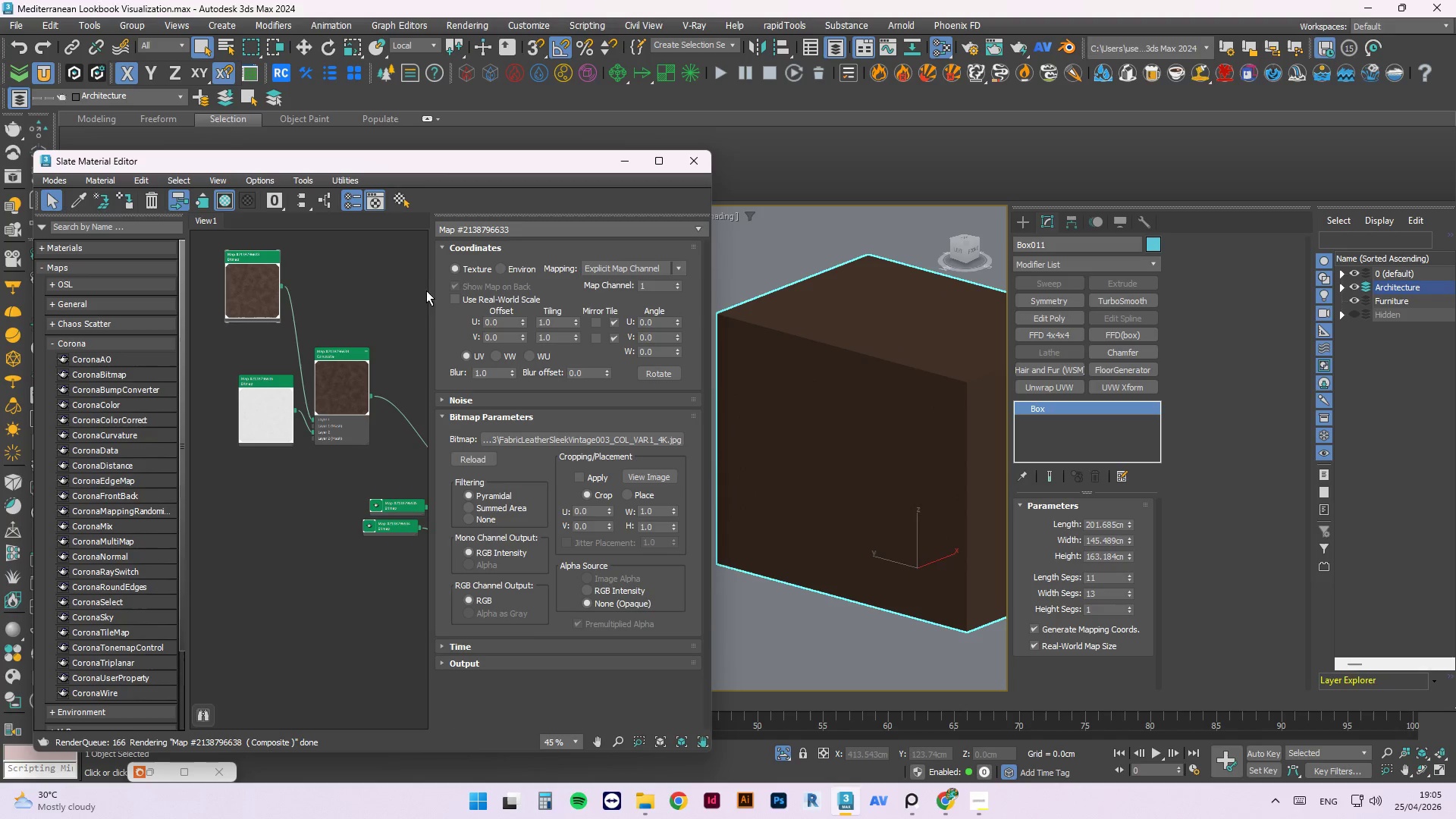 
left_click([451, 297])
 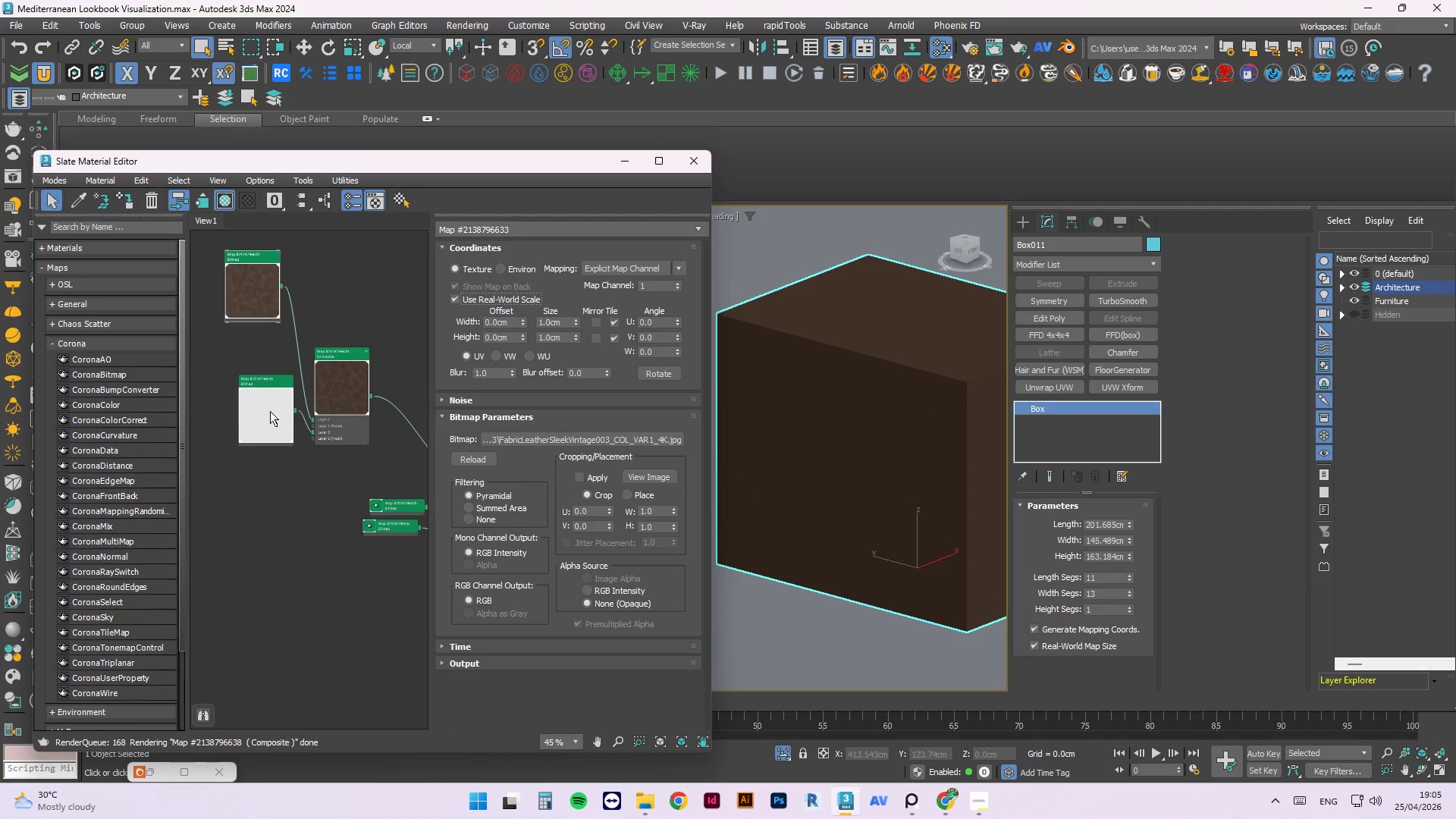 
left_click([268, 410])
 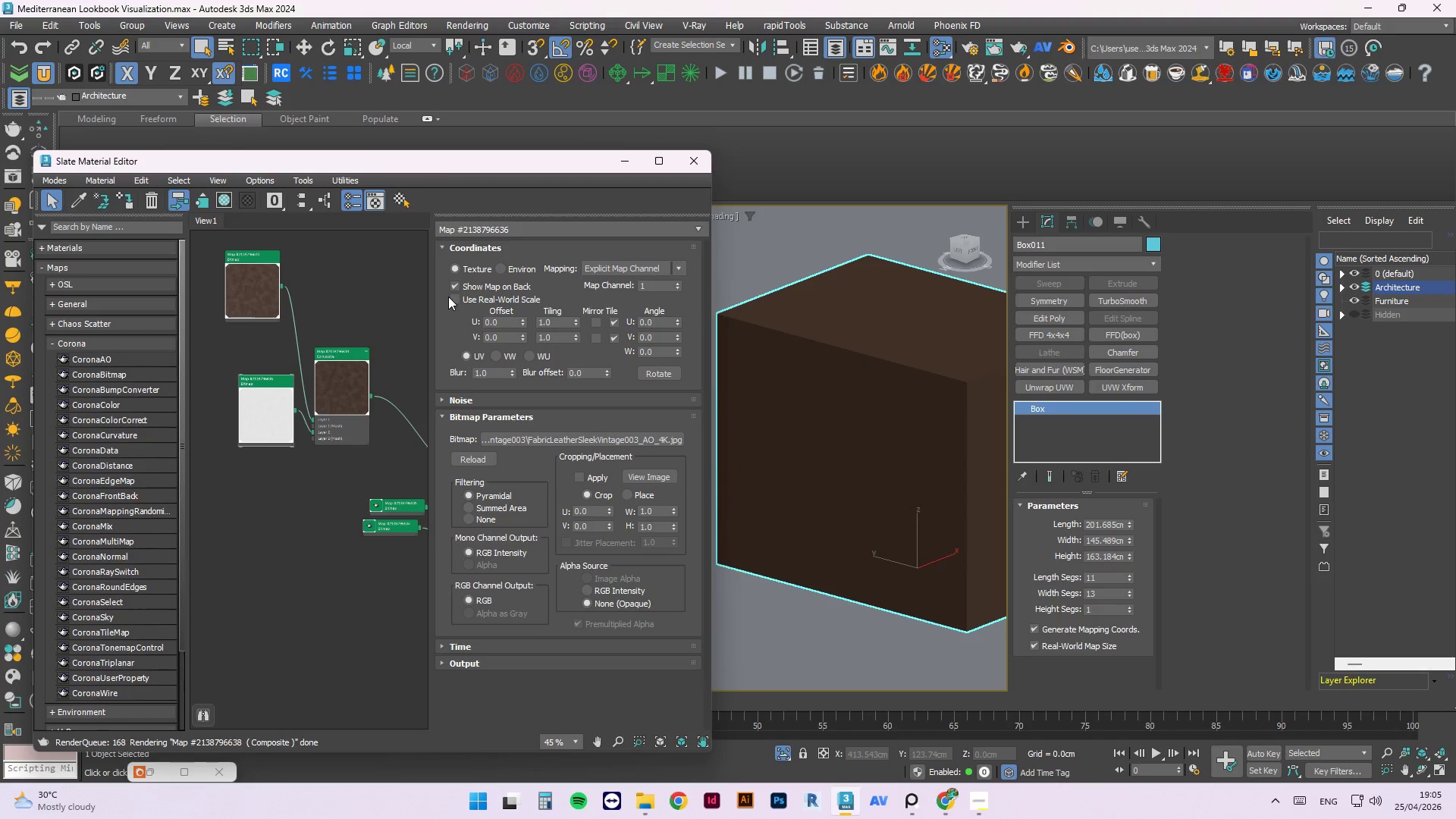 
left_click([452, 297])
 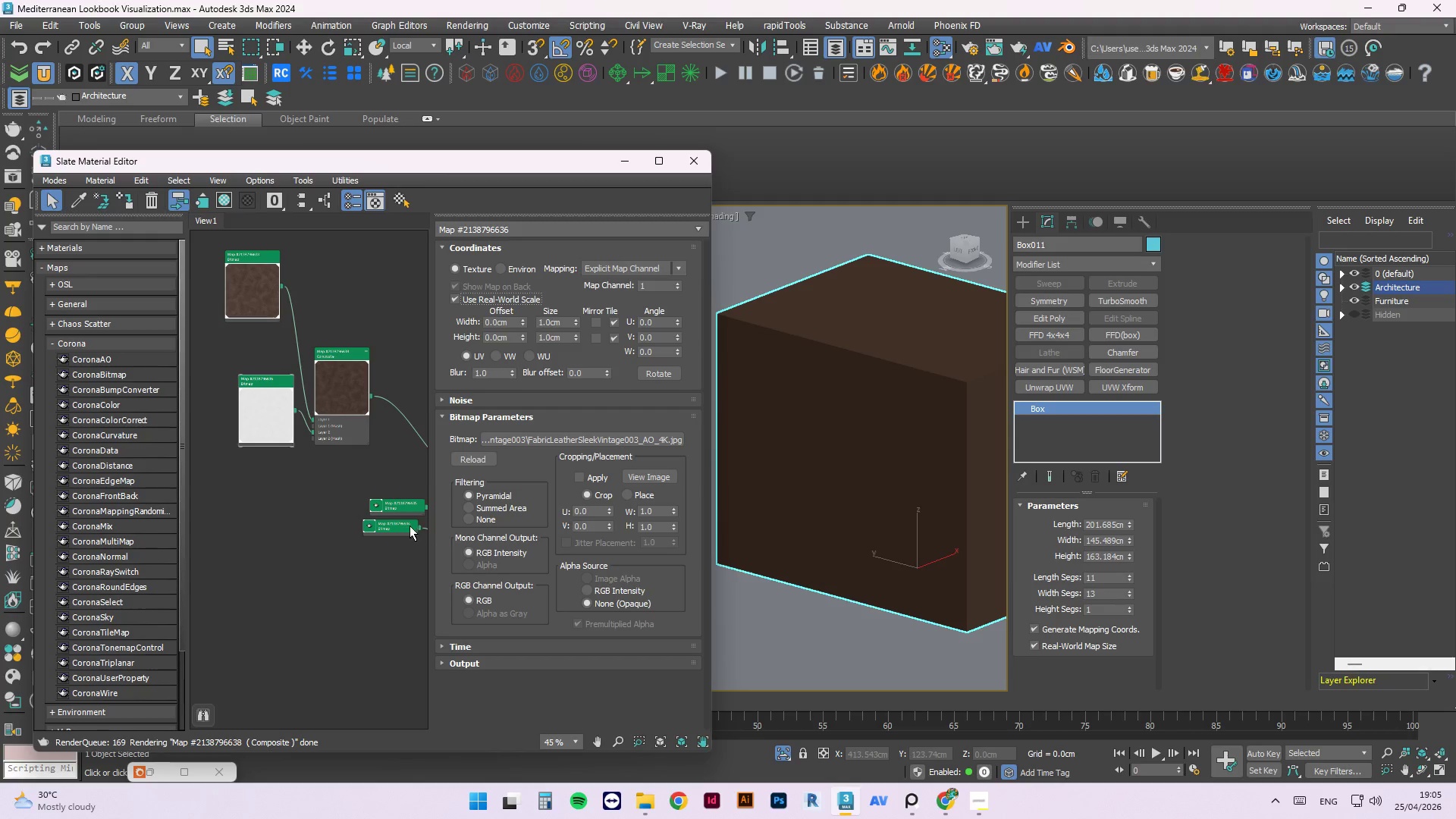 
left_click([415, 501])
 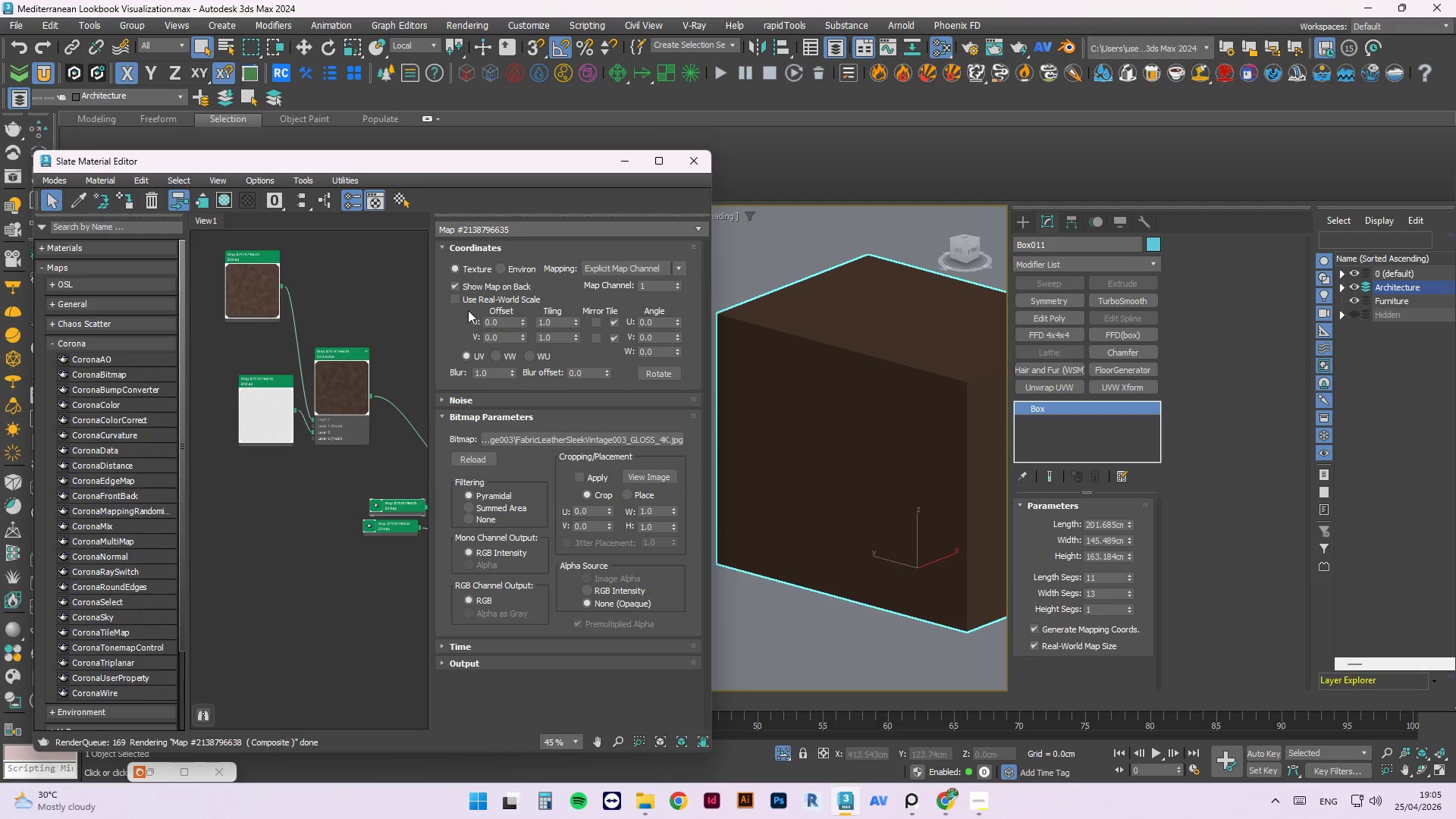 
left_click([462, 301])
 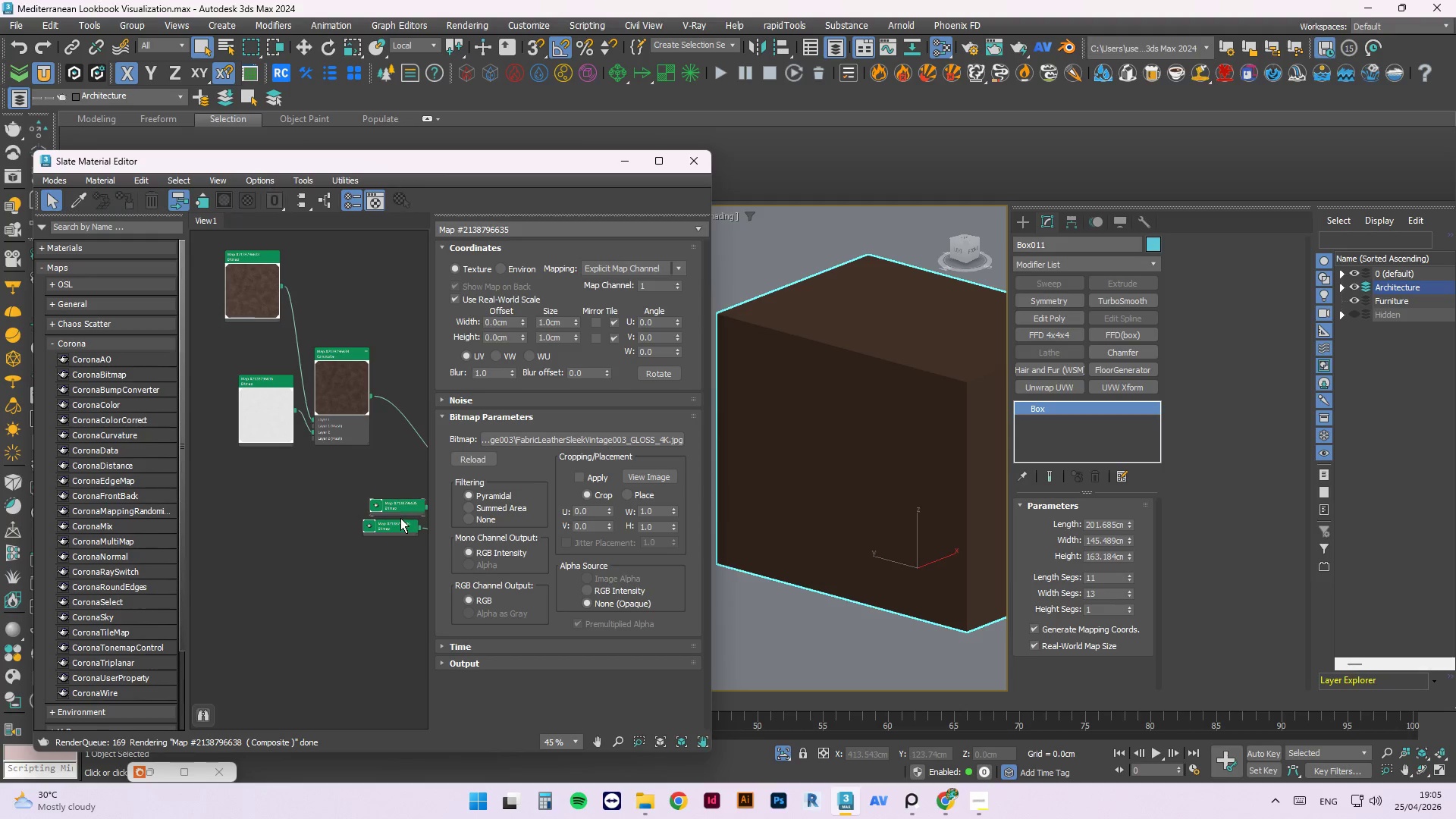 
double_click([400, 529])
 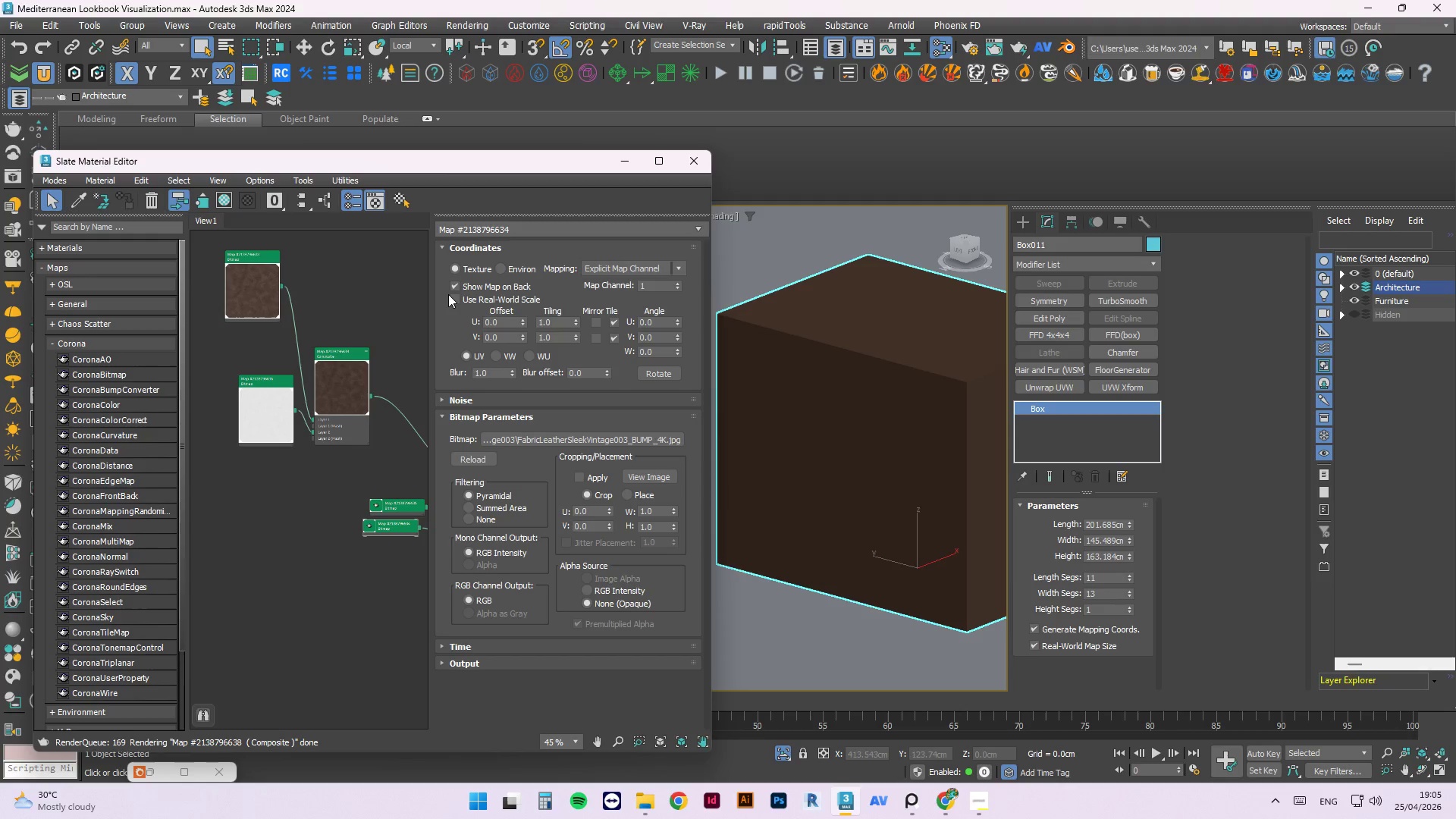 
left_click([450, 294])
 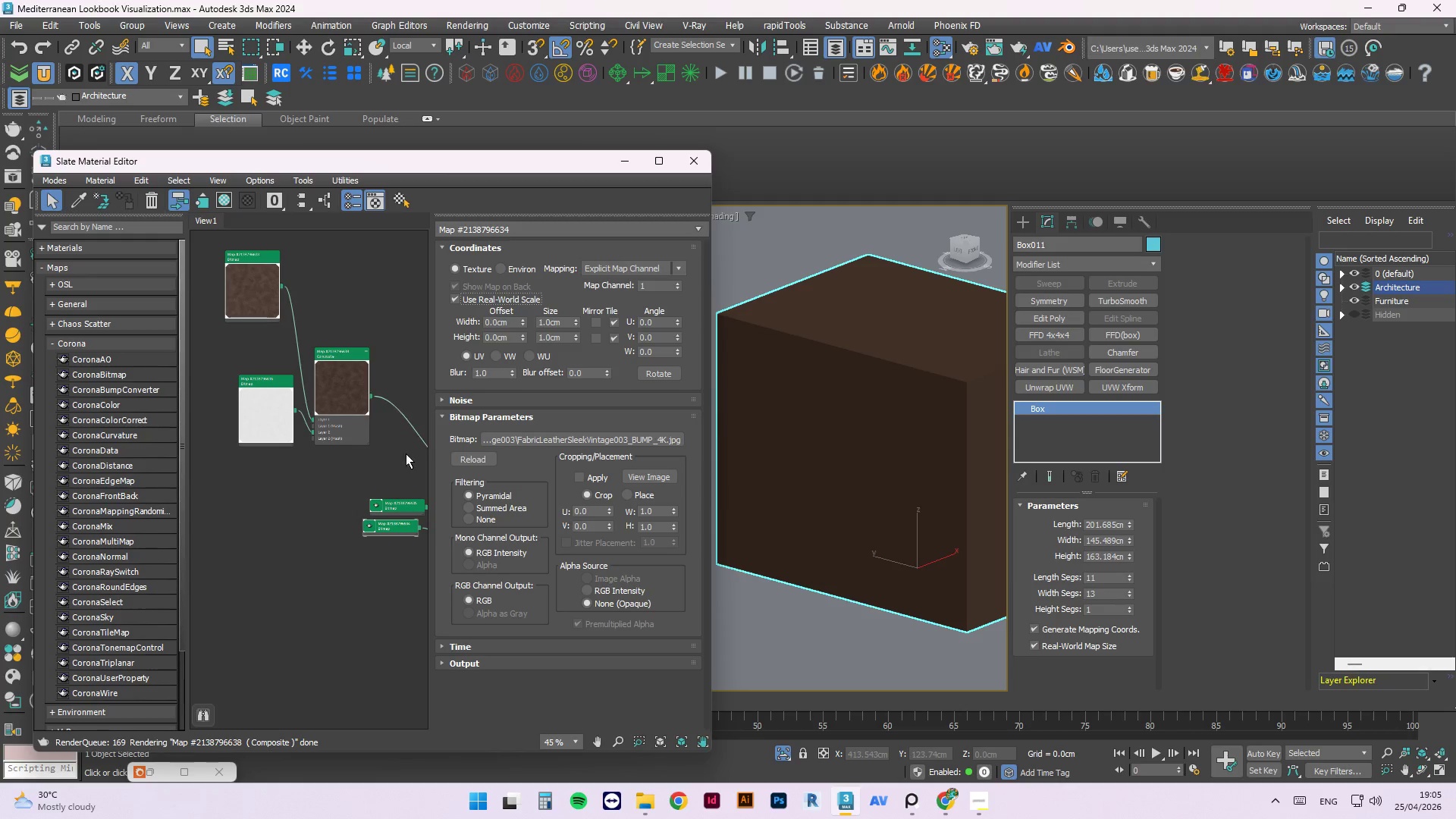 
scroll: coordinate [270, 500], scroll_direction: down, amount: 3.0
 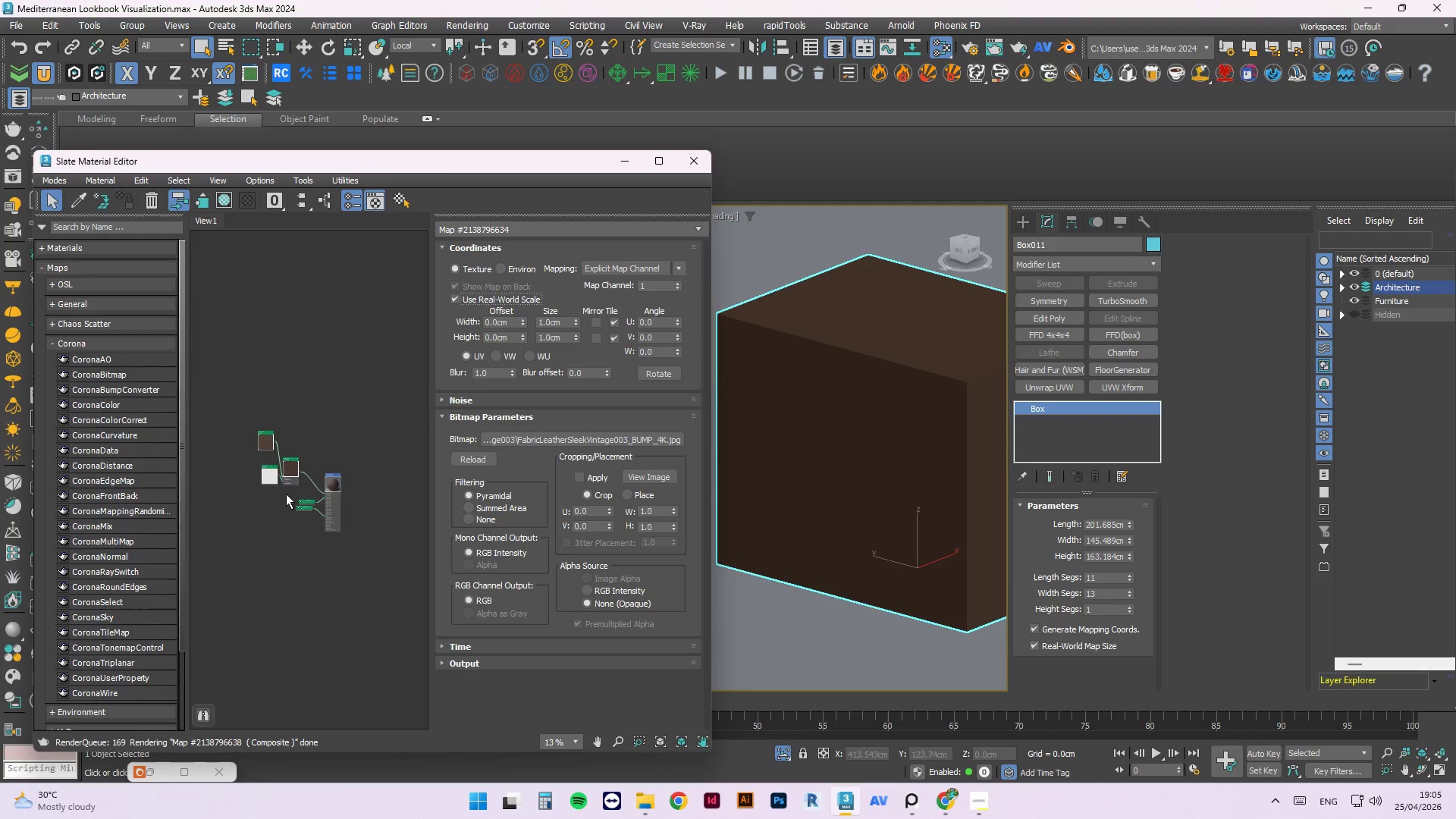 
right_click([350, 482])
 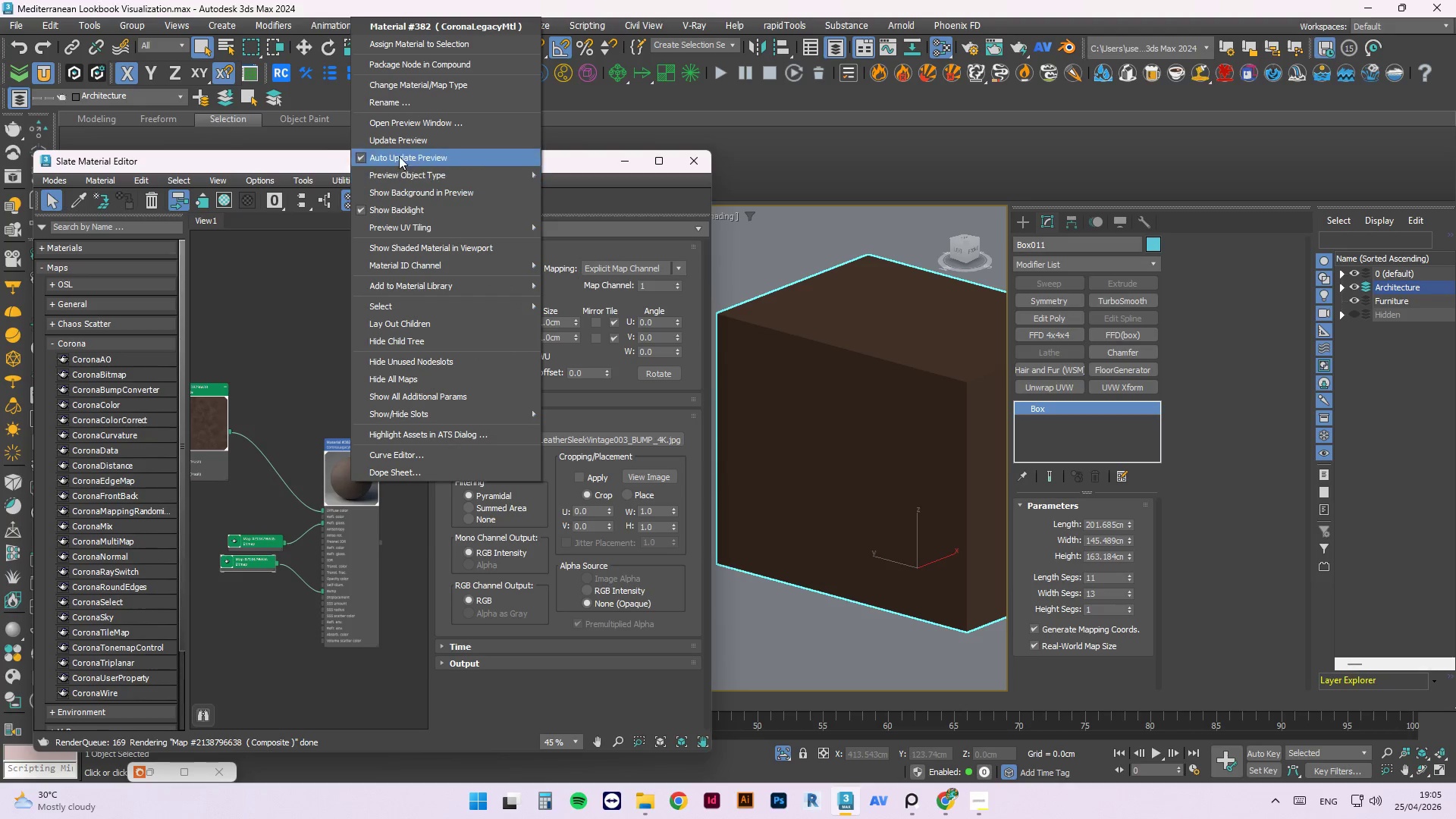 
scroll: coordinate [329, 484], scroll_direction: up, amount: 3.0
 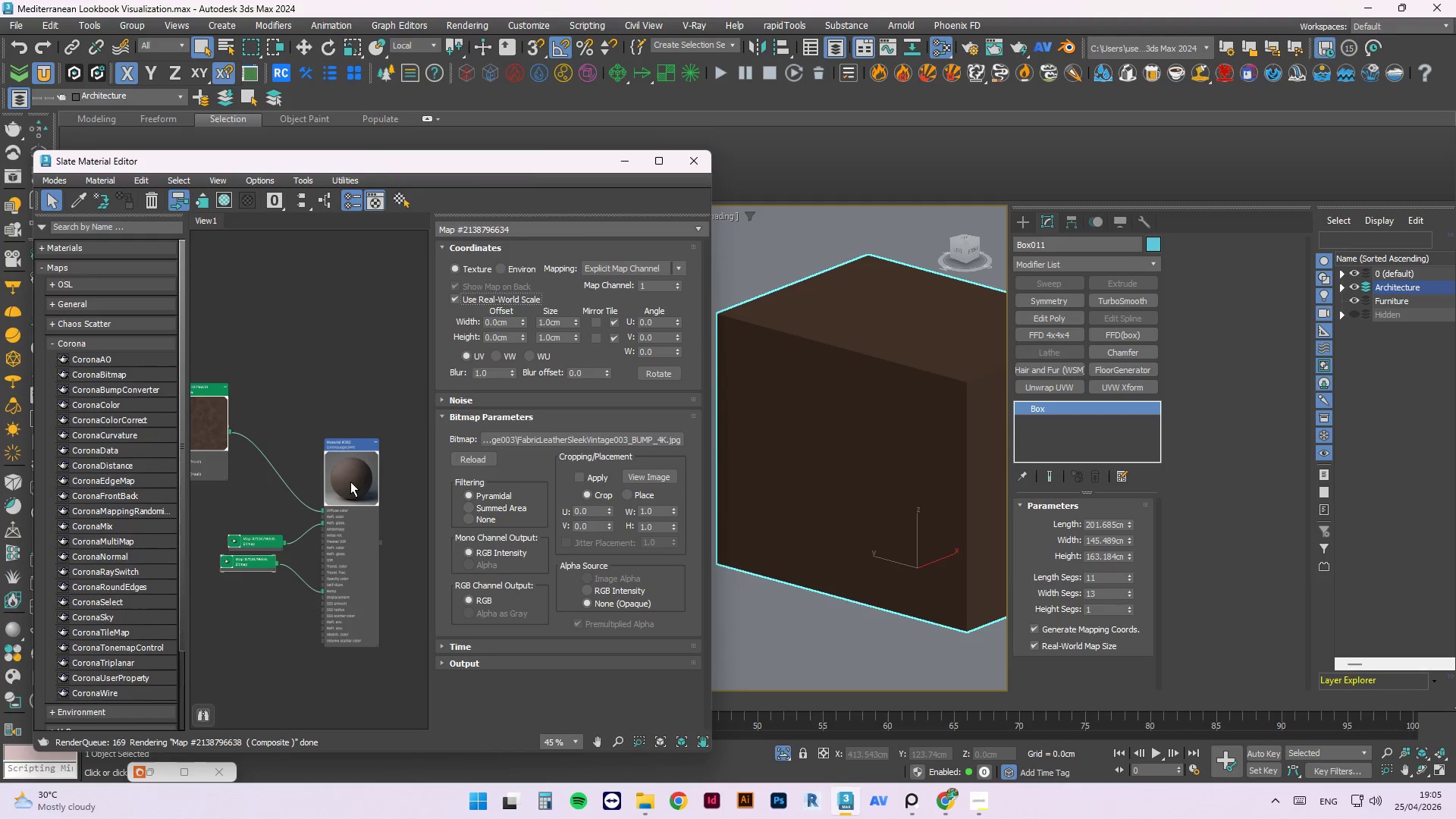 
left_click([394, 141])
 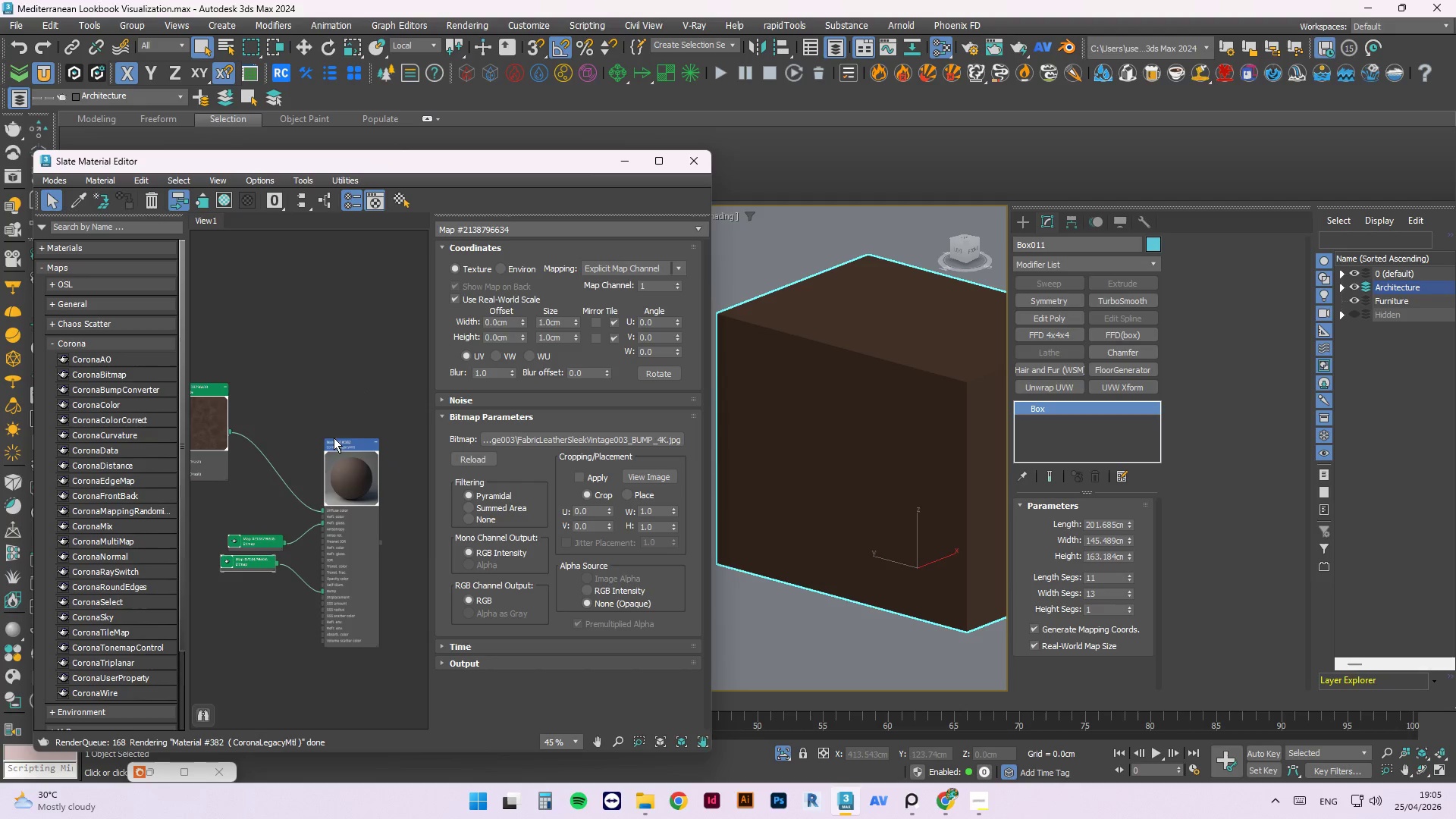 
scroll: coordinate [922, 453], scroll_direction: up, amount: 7.0
 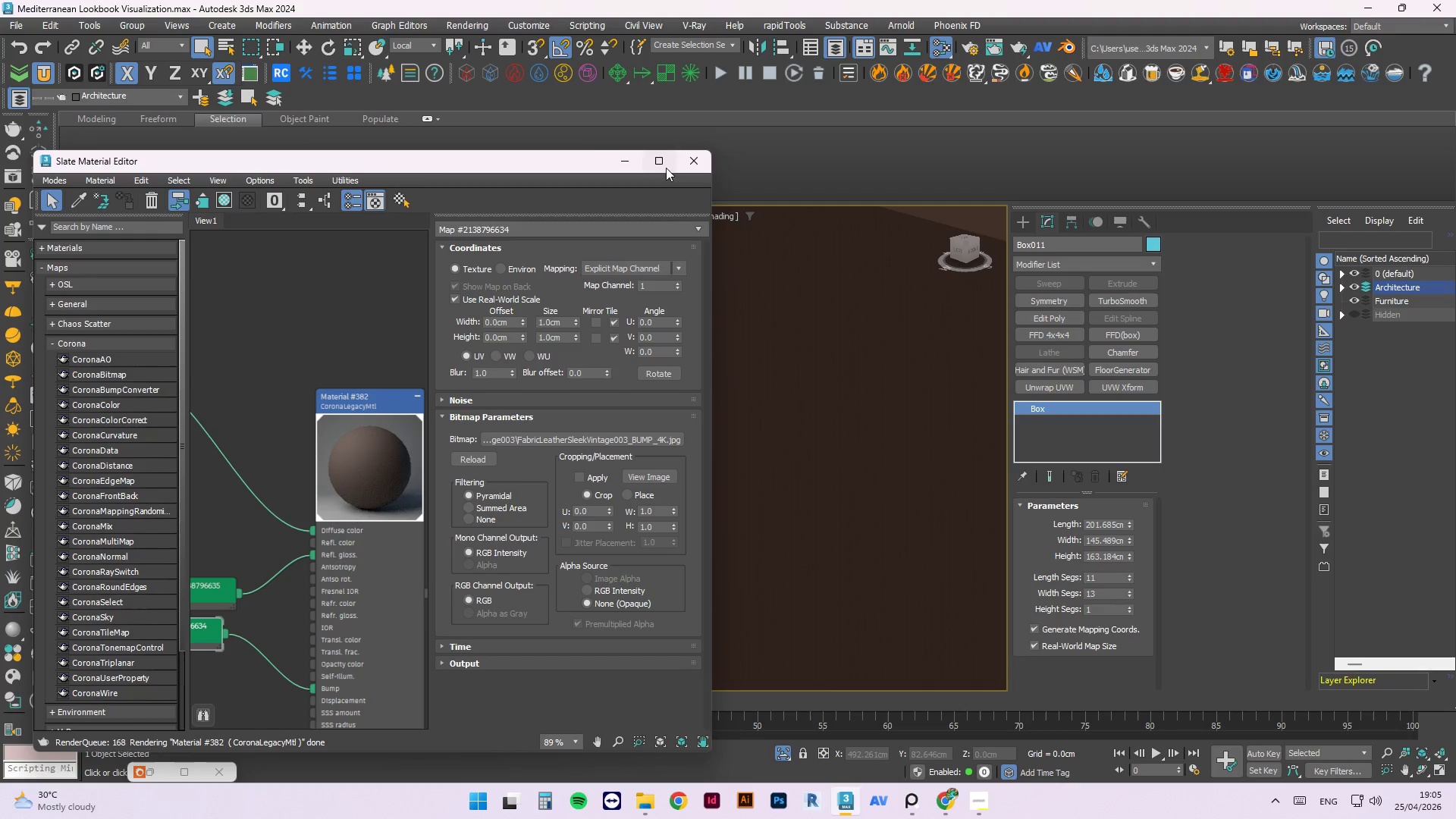 
left_click([617, 163])
 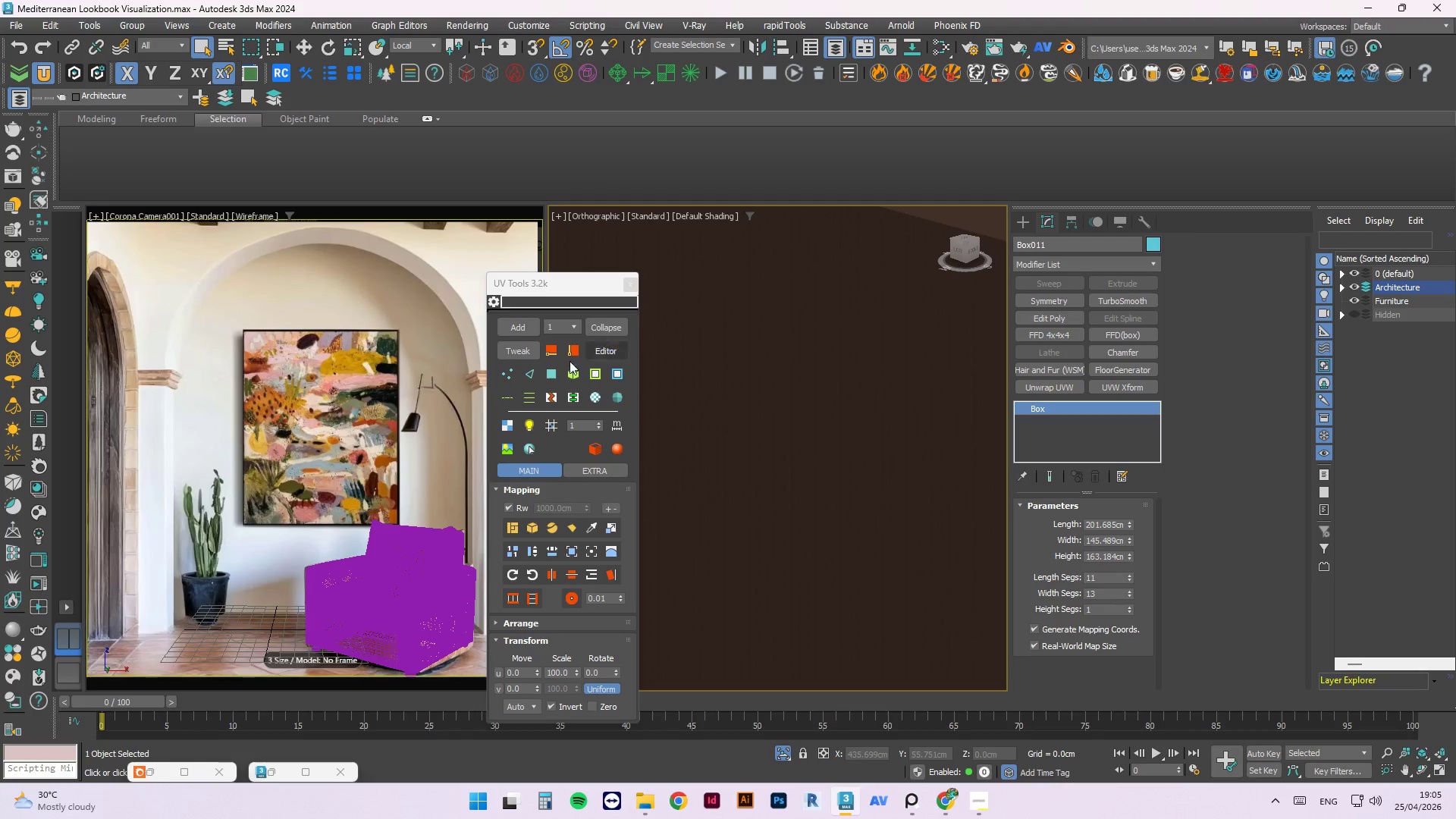 
left_click([519, 353])
 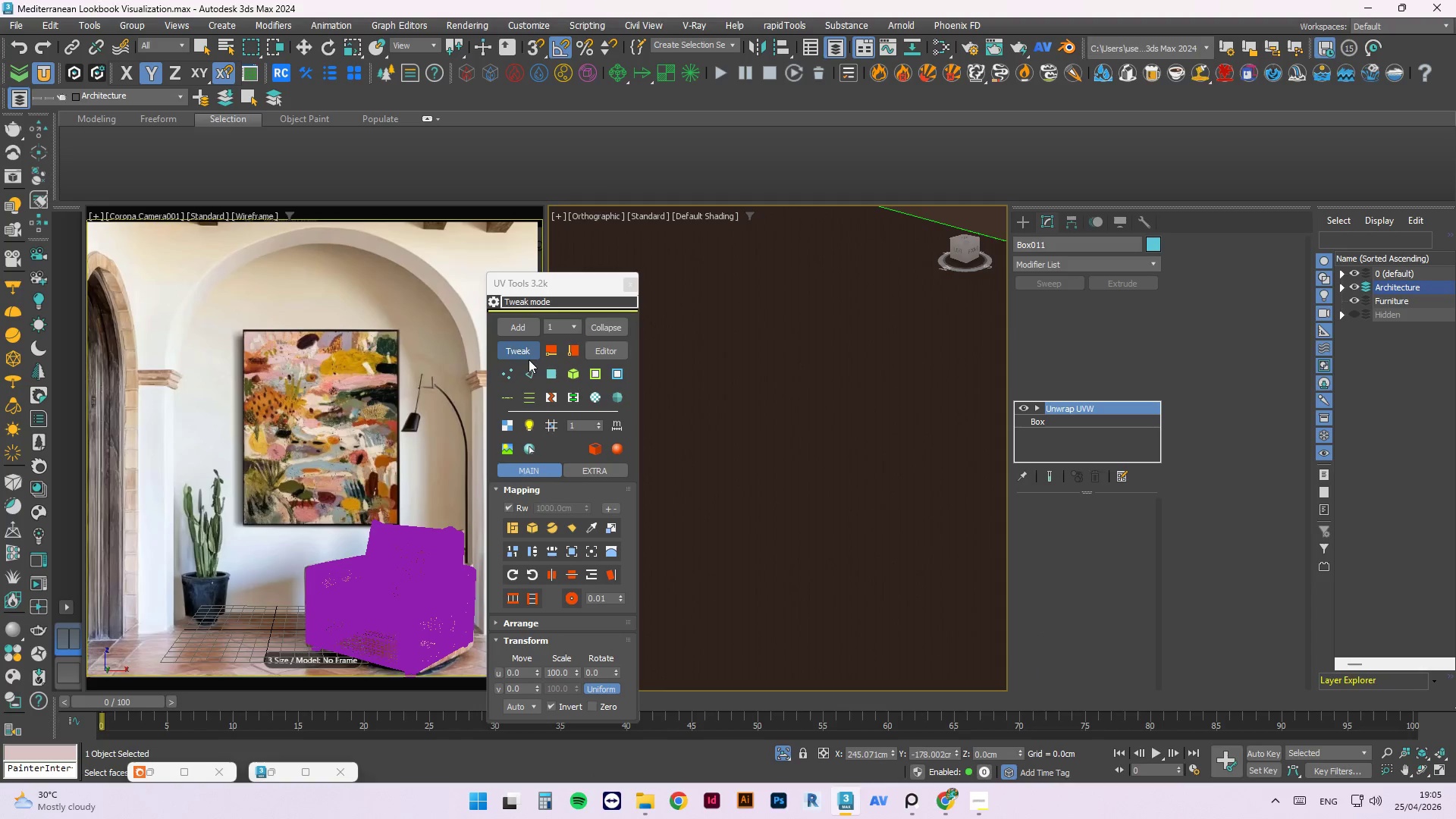 
scroll: coordinate [742, 369], scroll_direction: up, amount: 7.0
 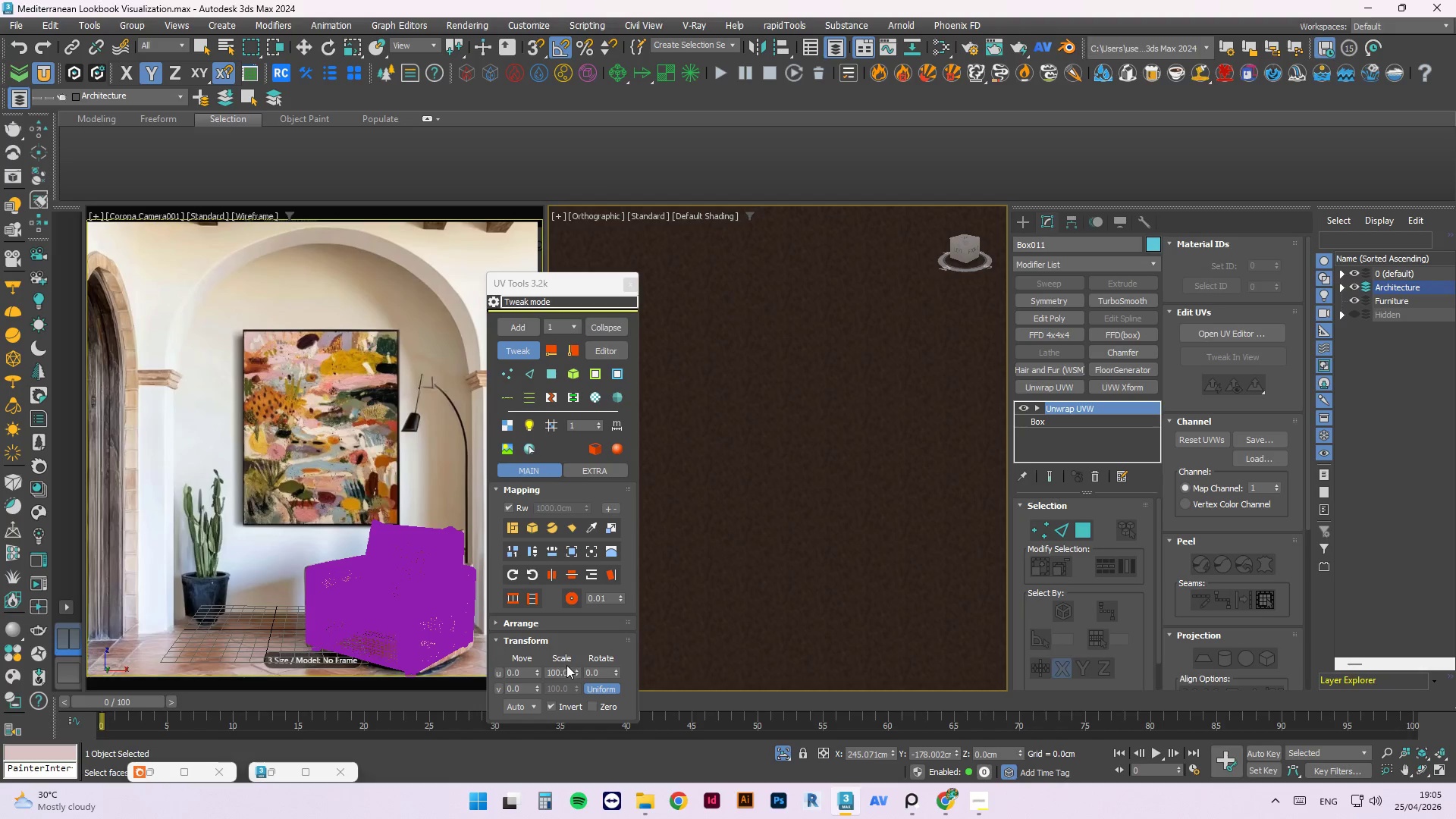 
left_click_drag(start_coordinate=[572, 670], to_coordinate=[836, 7])
 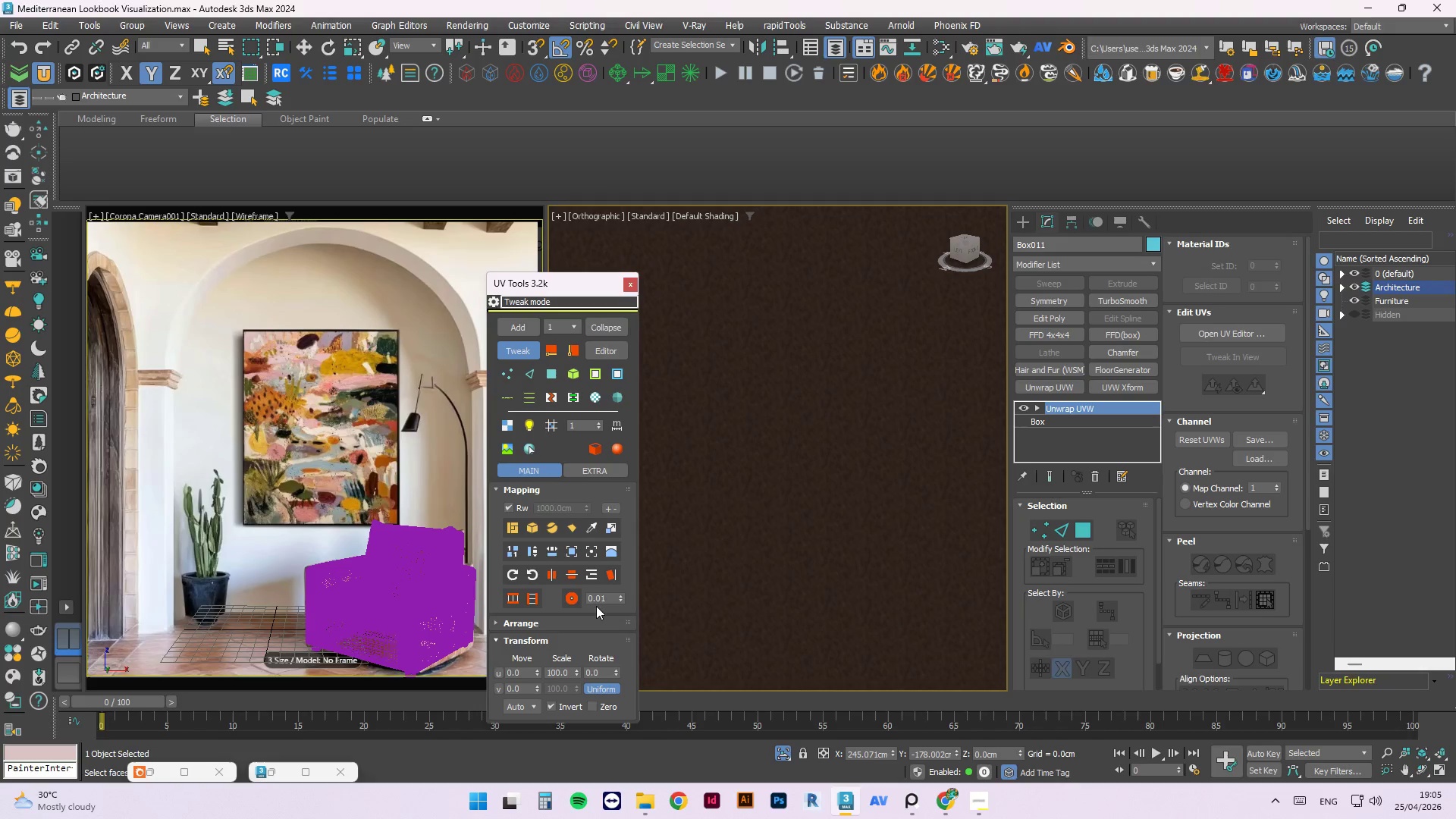 
right_click([828, 373])
 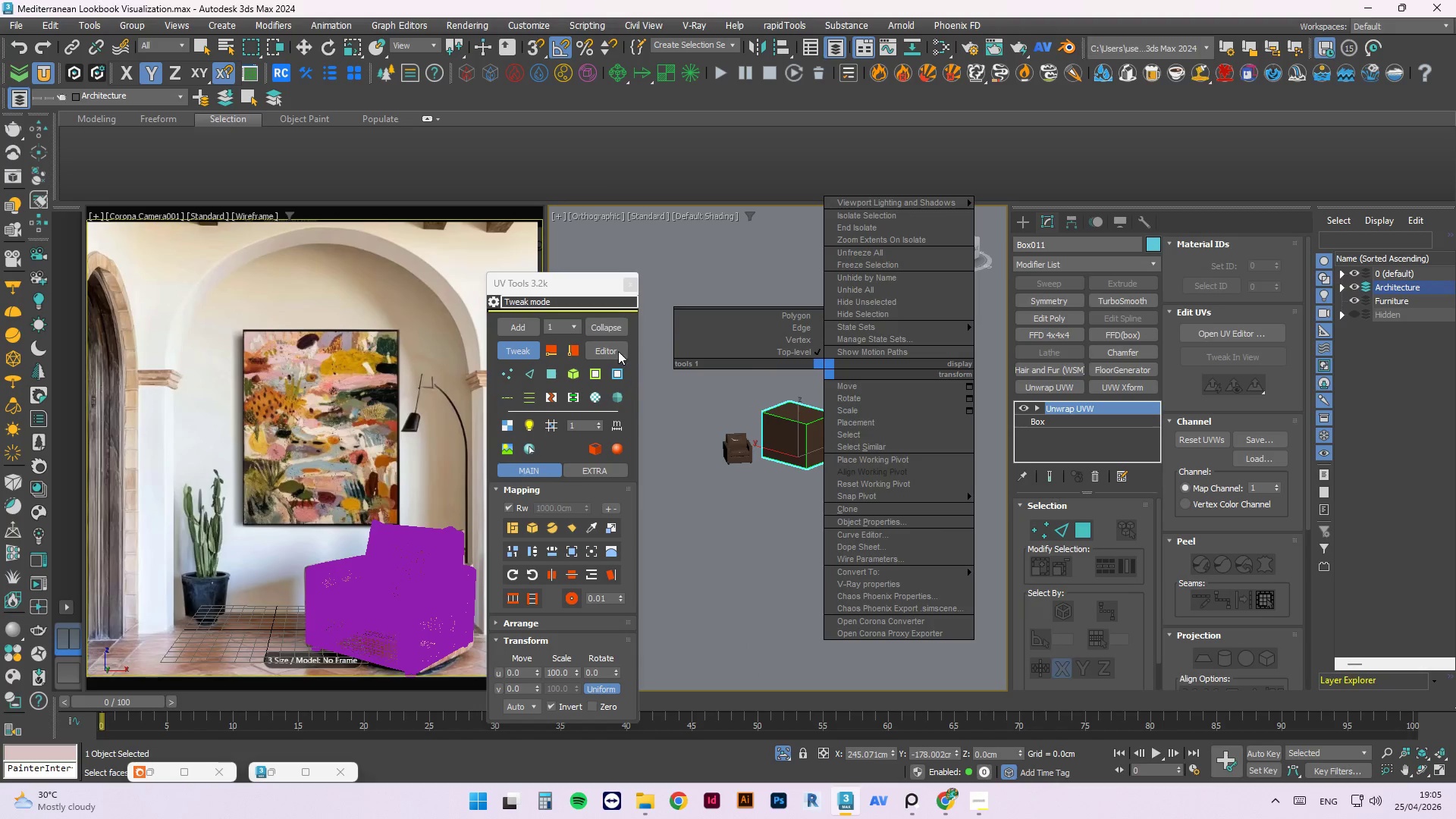 
scroll: coordinate [789, 431], scroll_direction: down, amount: 16.0
 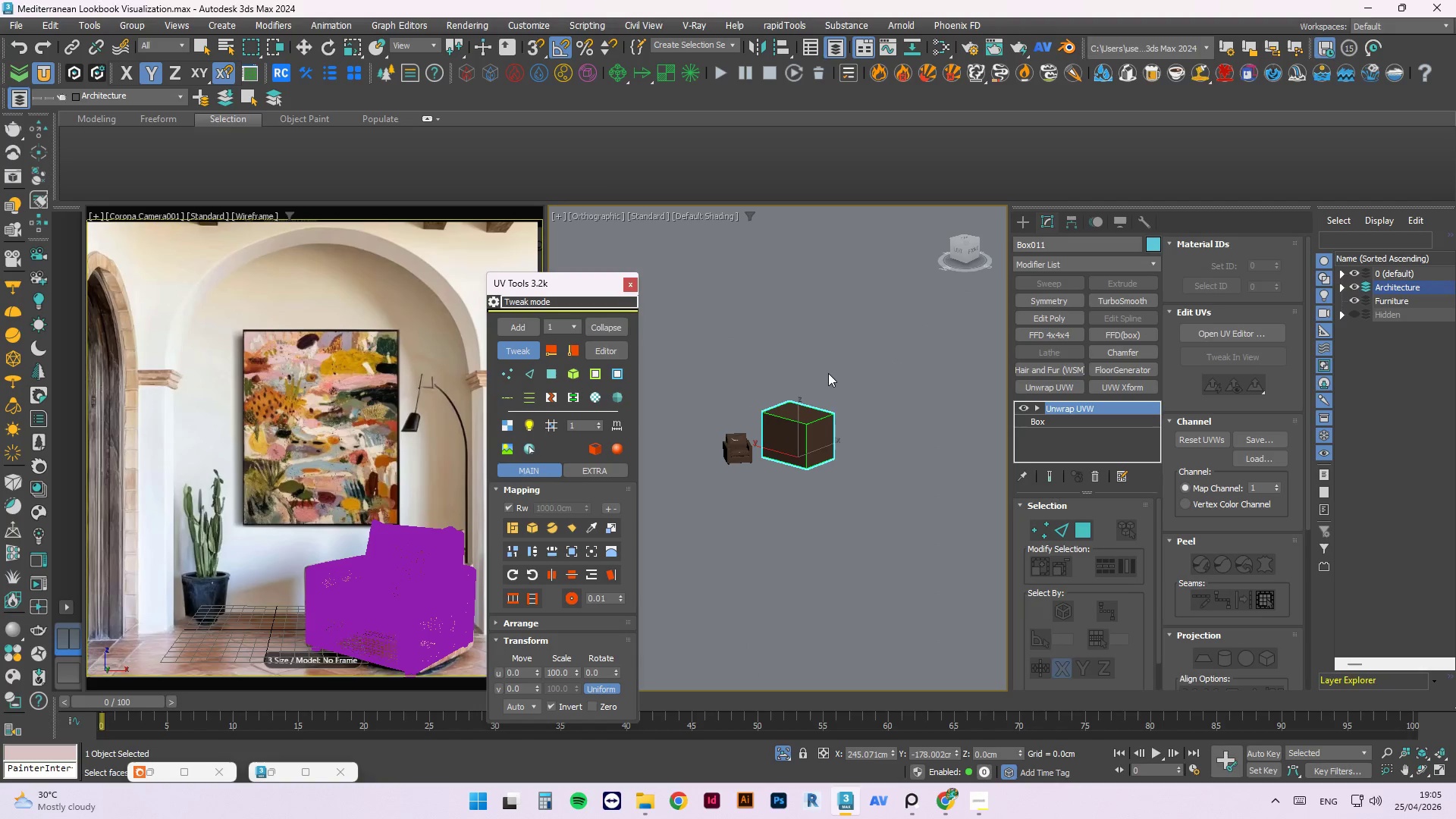 
left_click([615, 267])
 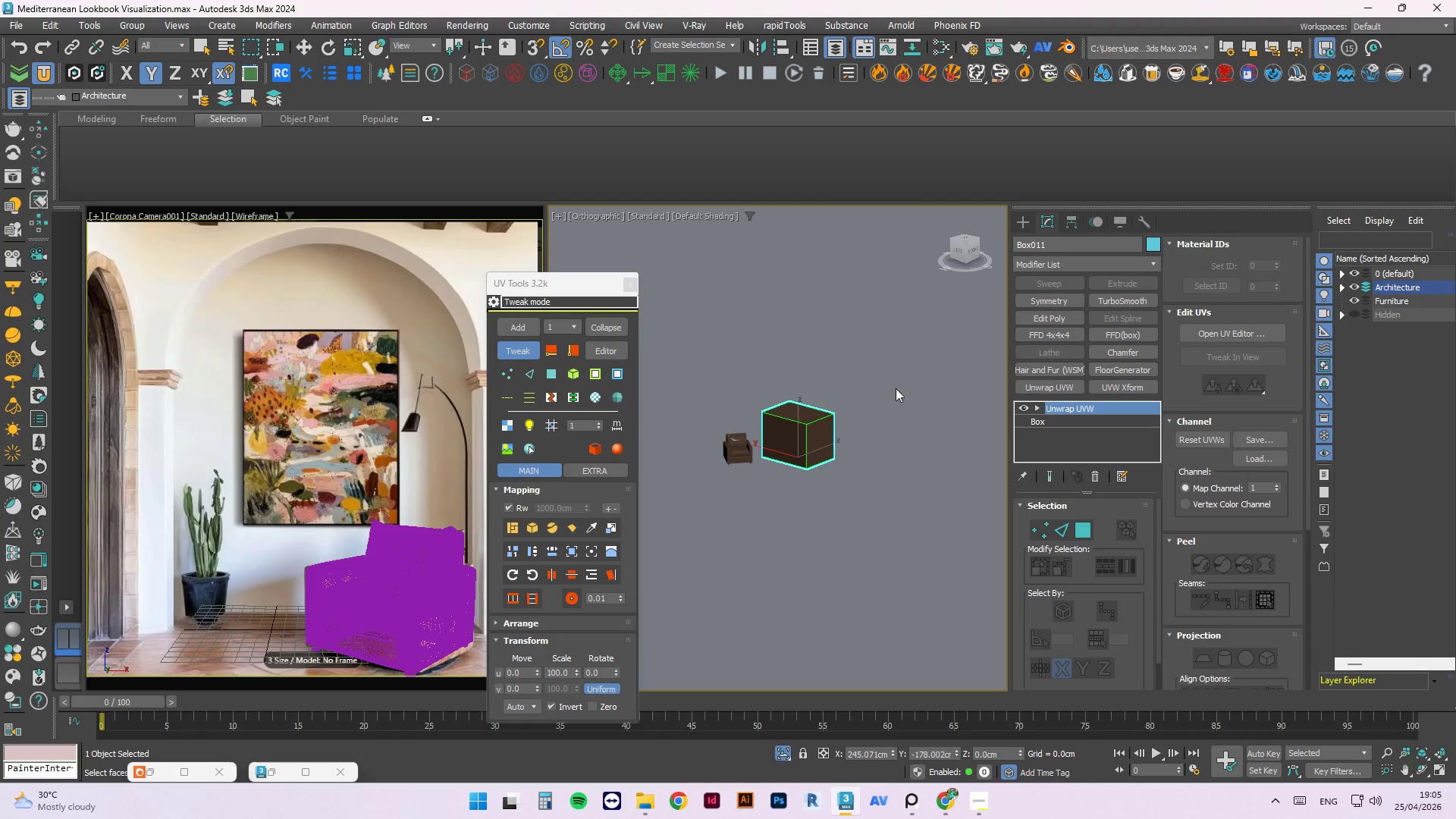 
scroll: coordinate [814, 410], scroll_direction: up, amount: 1.0
 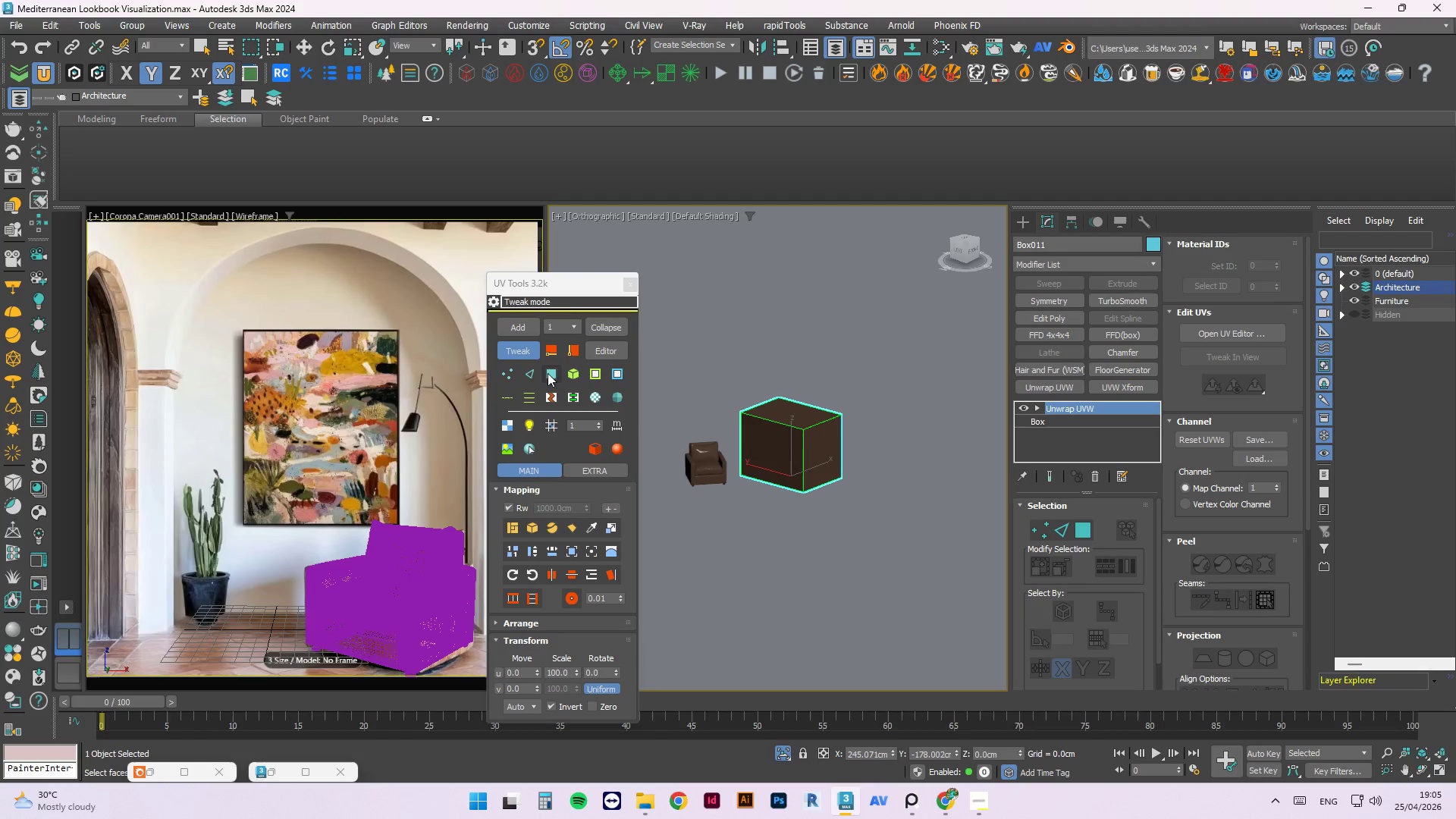 
left_click([549, 377])
 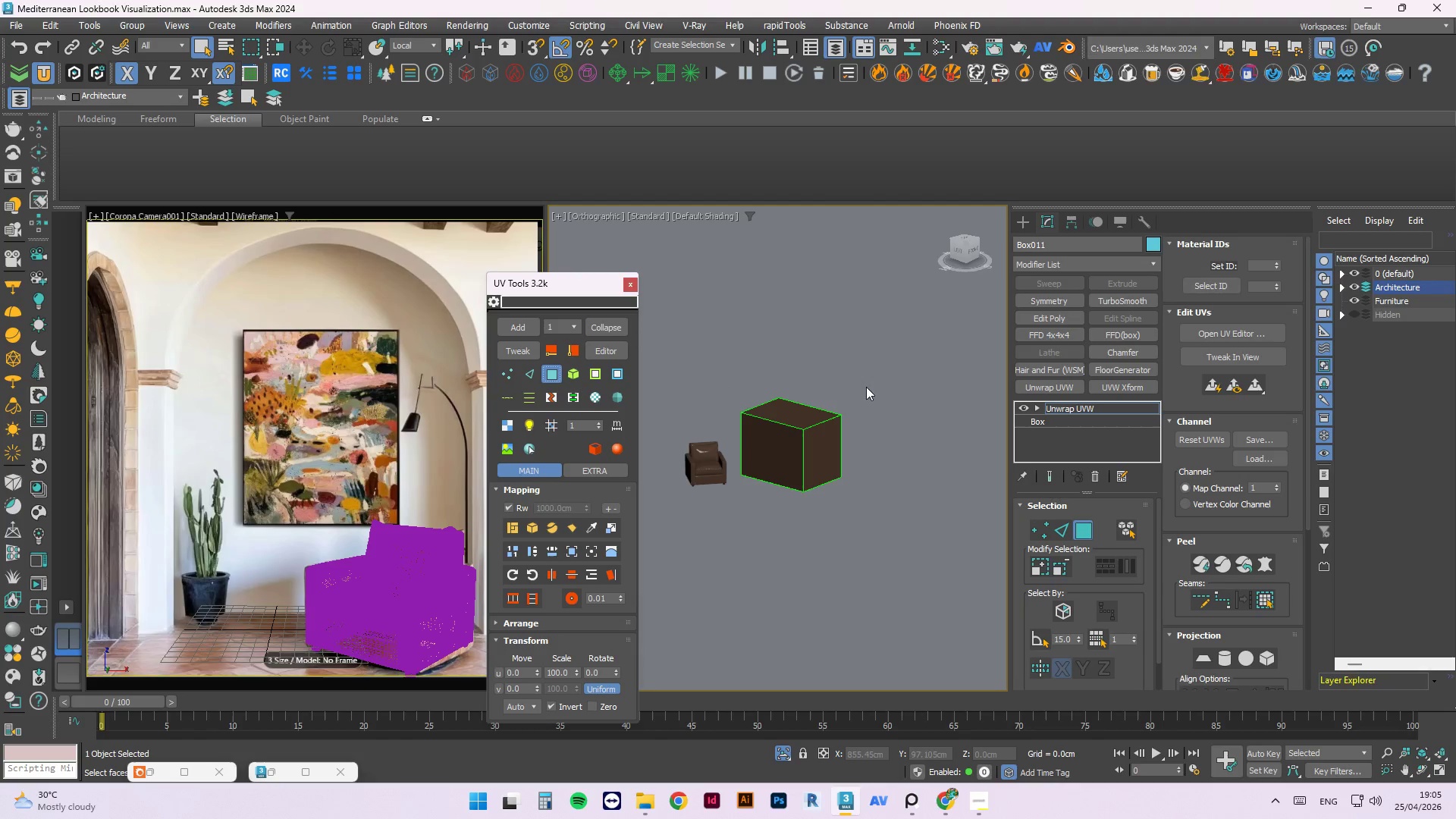 
left_click_drag(start_coordinate=[893, 358], to_coordinate=[736, 548])
 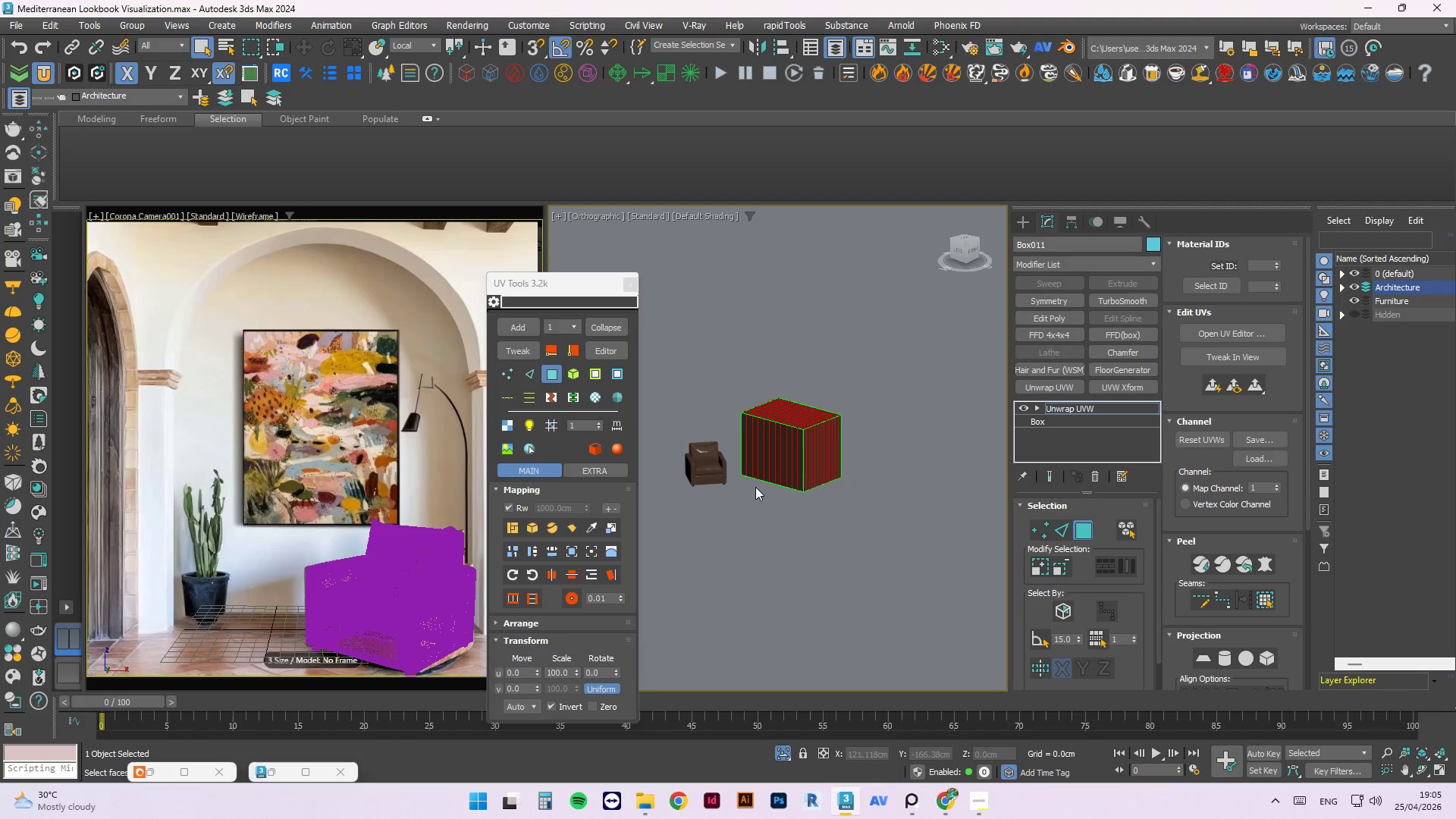 
hold_key(key=AltLeft, duration=0.97)
 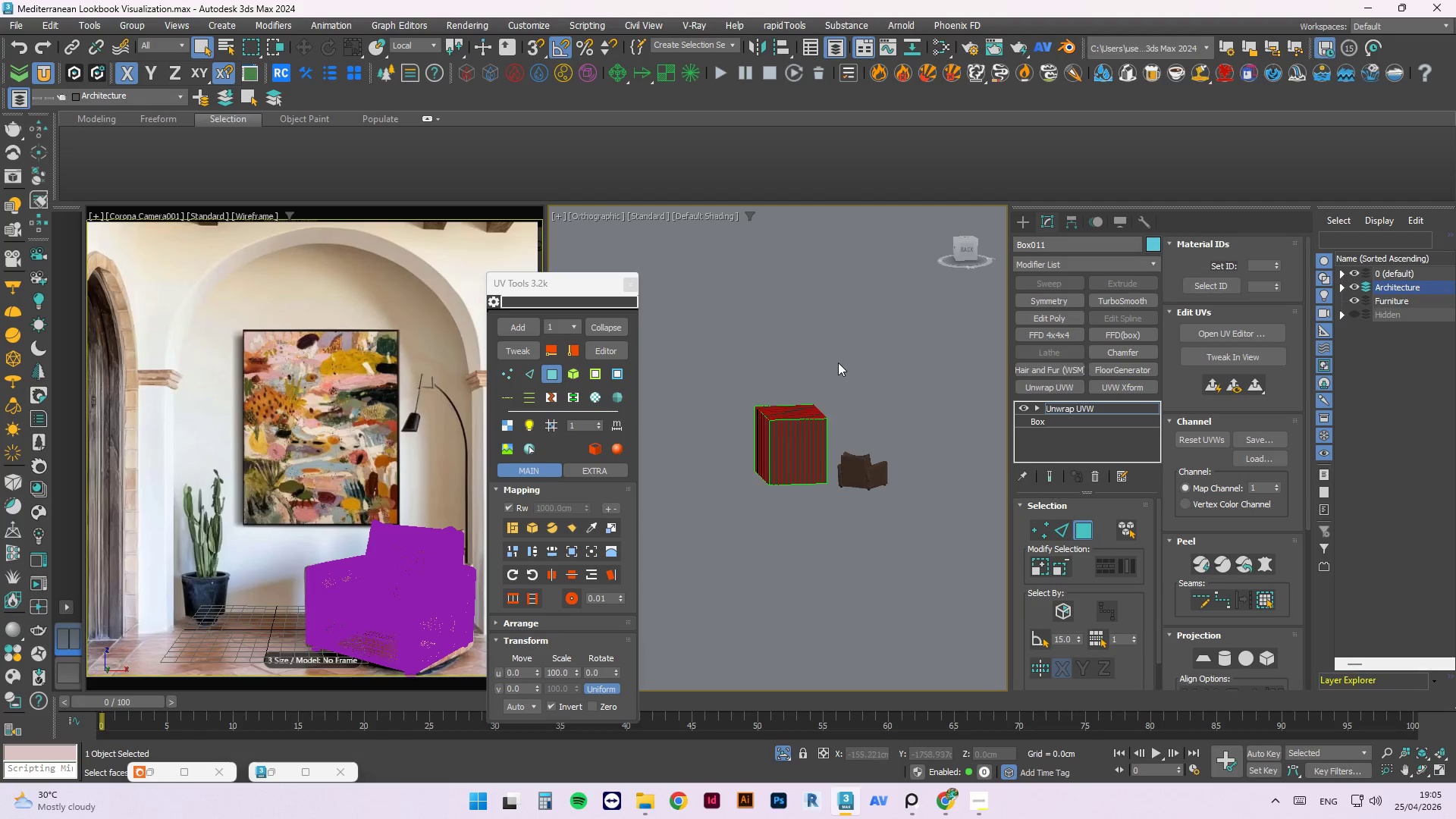 
left_click_drag(start_coordinate=[833, 359], to_coordinate=[682, 541])
 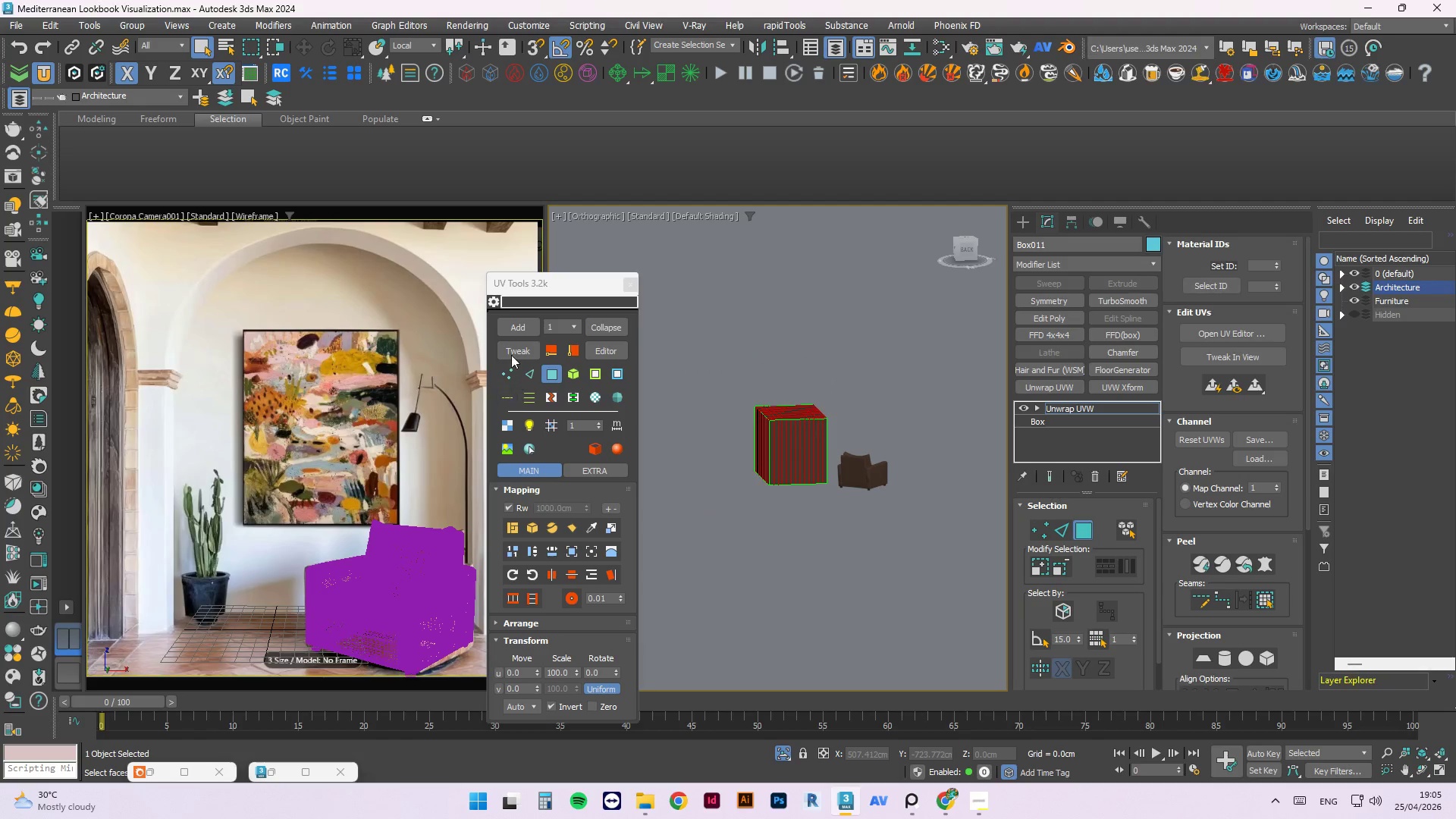 
left_click([512, 348])
 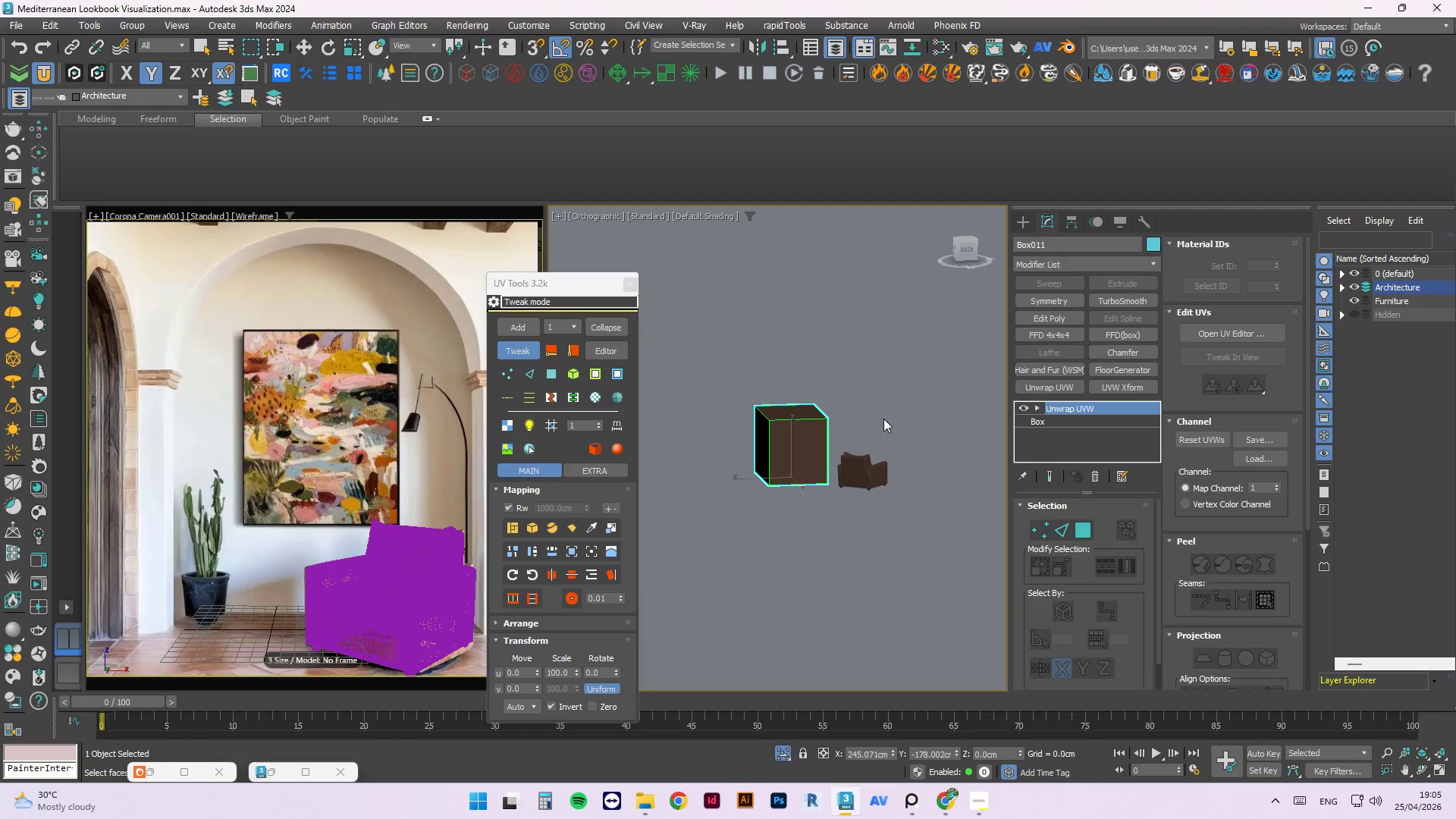 
scroll: coordinate [736, 458], scroll_direction: up, amount: 10.0
 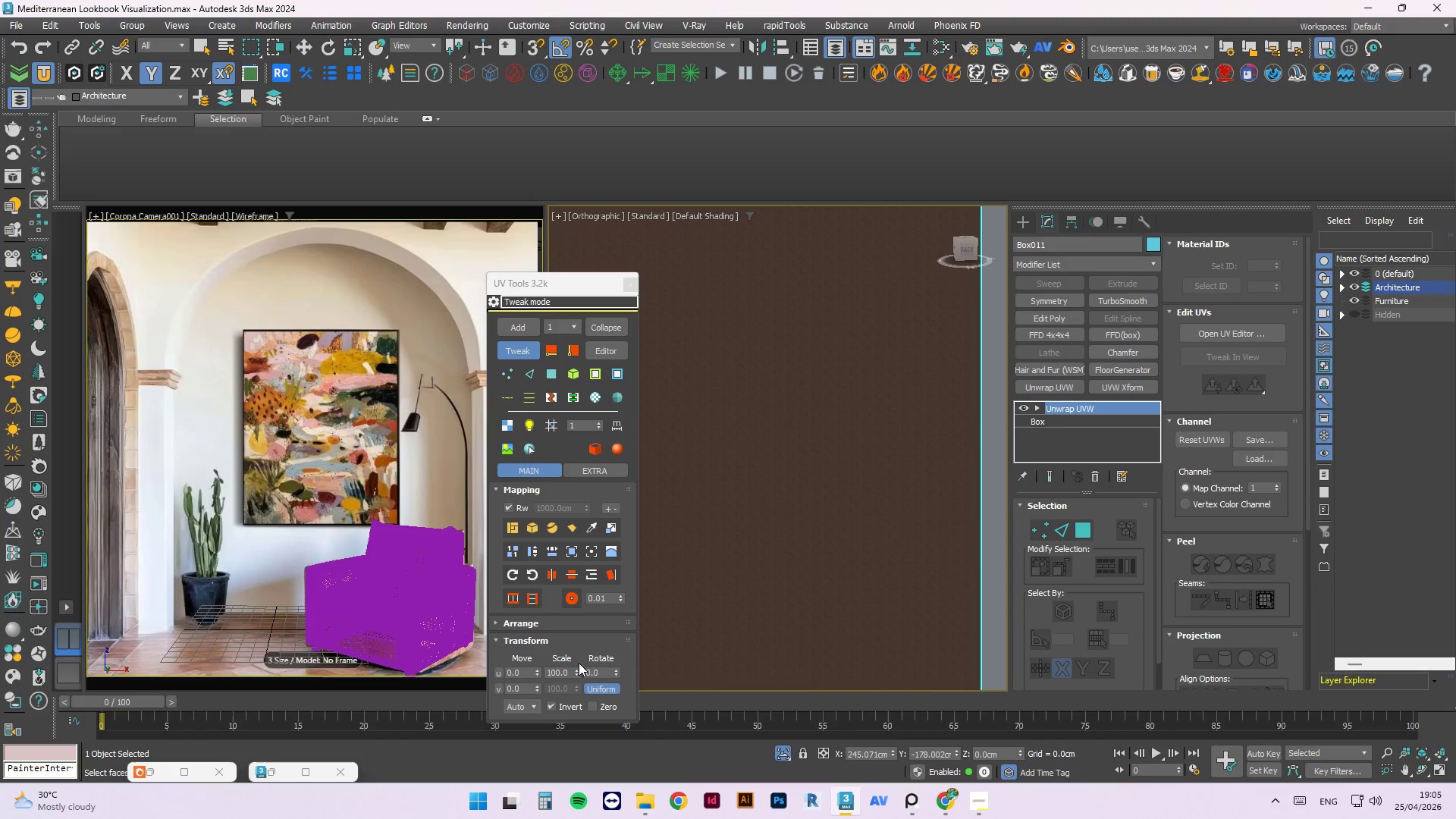 
left_click_drag(start_coordinate=[576, 670], to_coordinate=[1416, 350])
 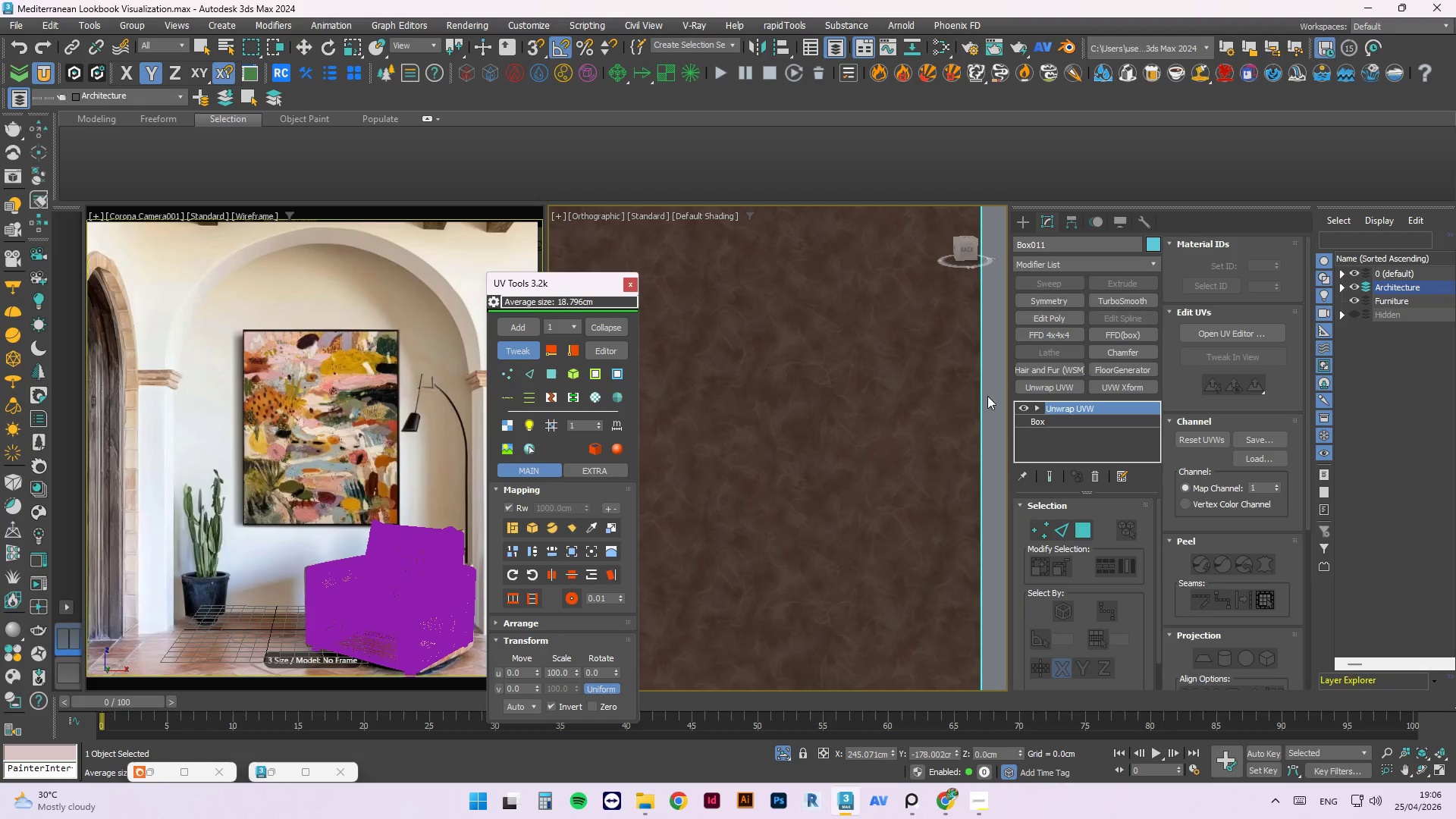 
hold_key(key=AltLeft, duration=0.67)
 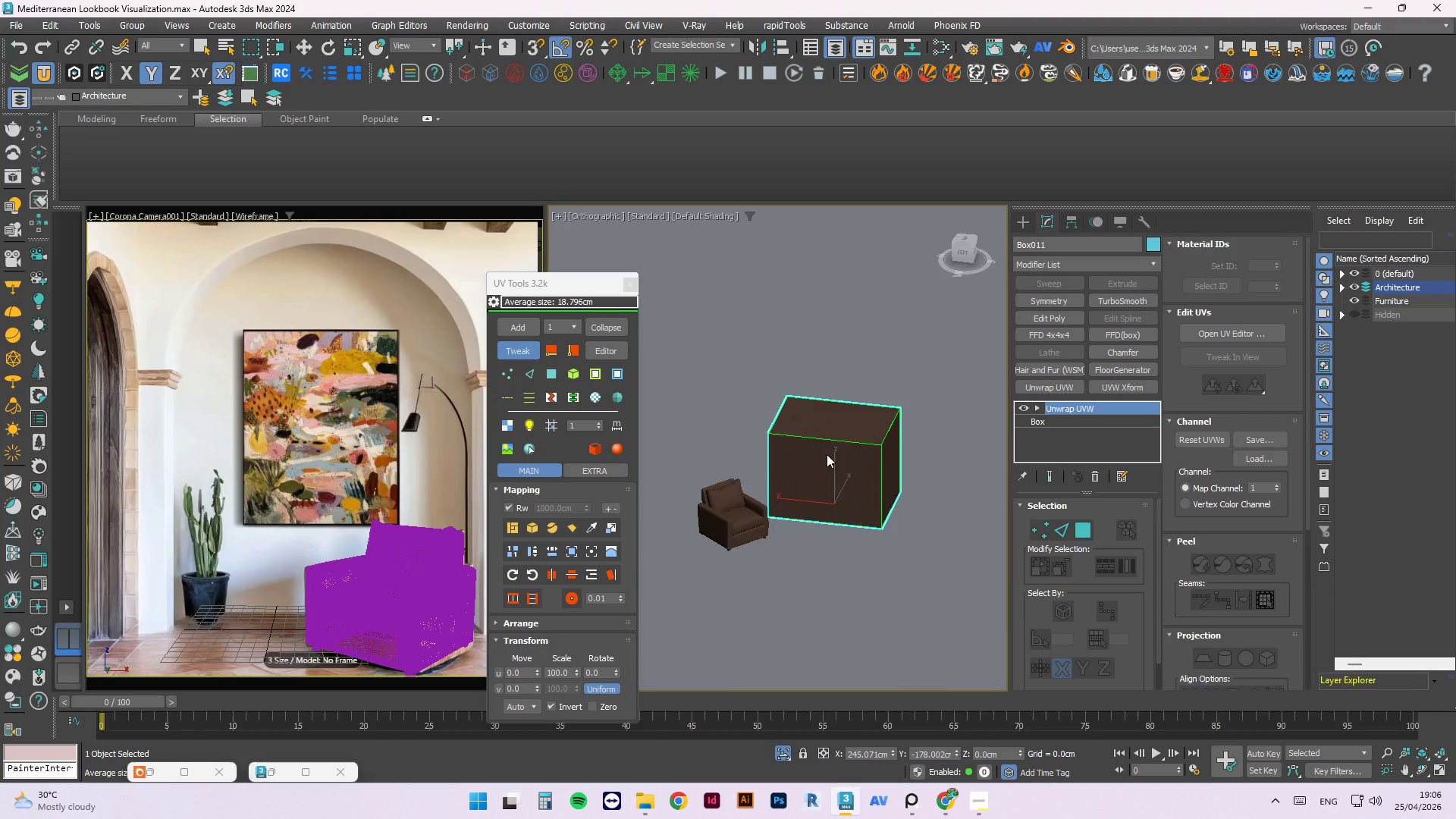 
scroll: coordinate [880, 456], scroll_direction: down, amount: 9.0
 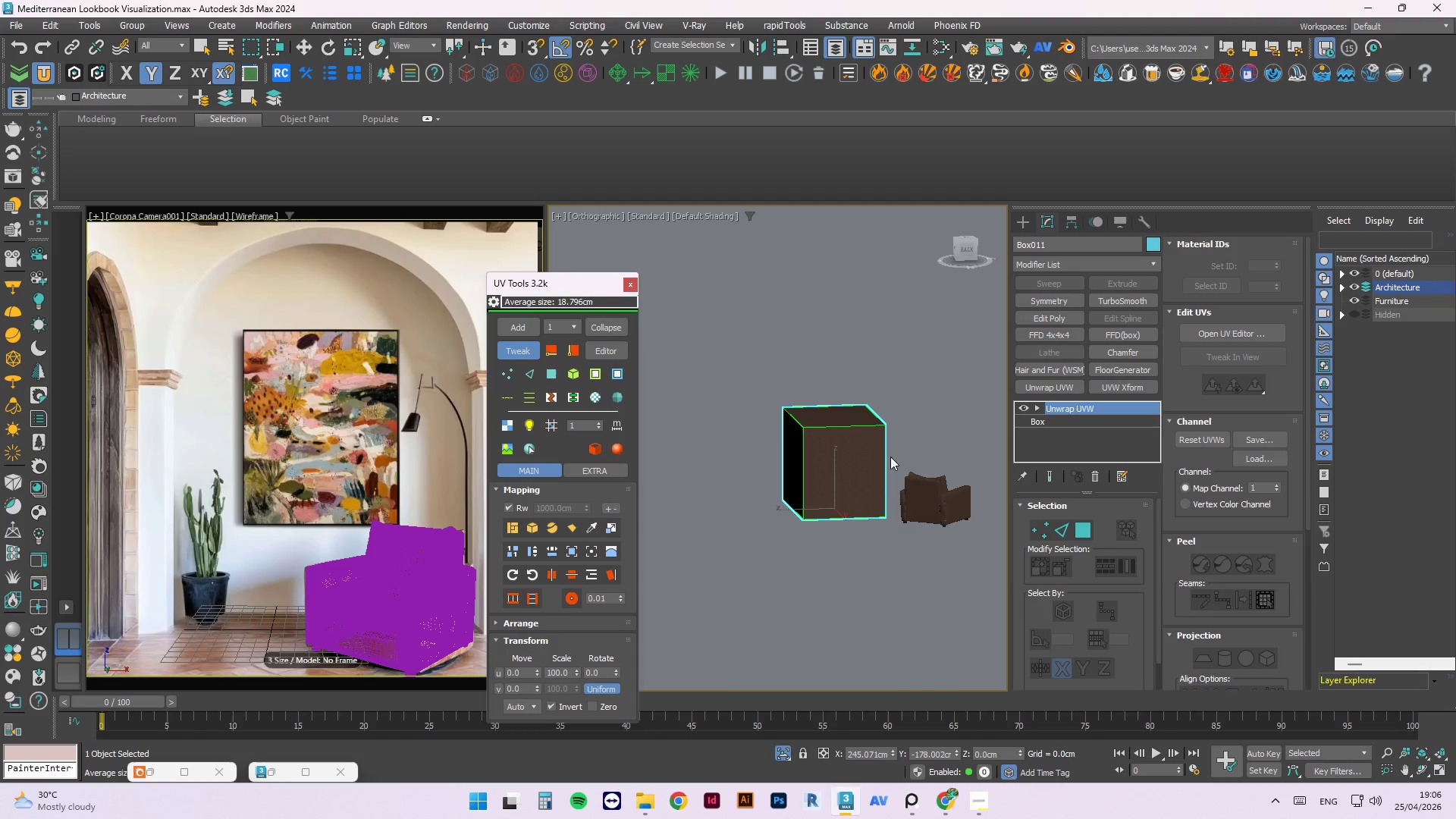 
scroll: coordinate [828, 485], scroll_direction: up, amount: 5.0
 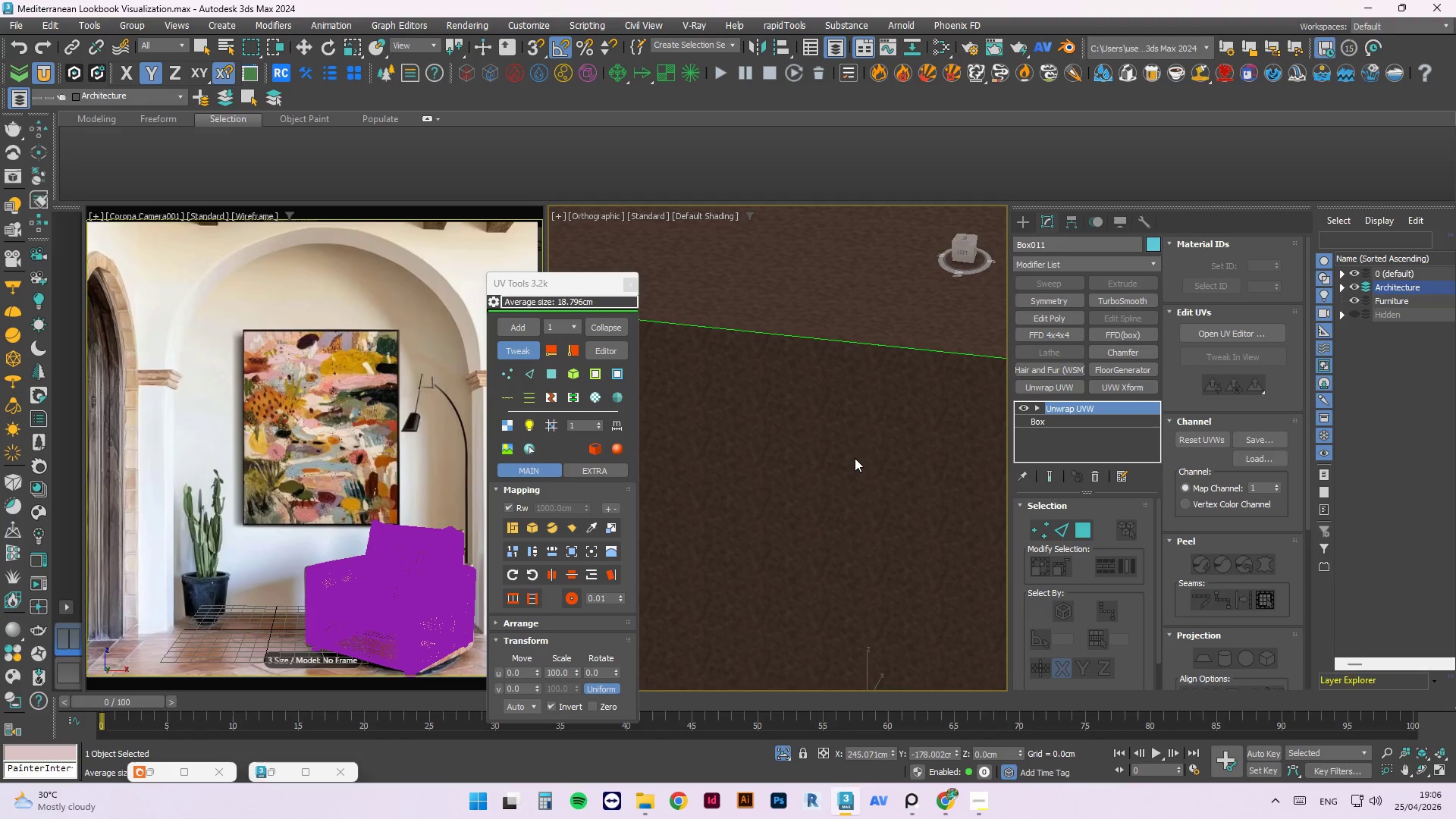 
hold_key(key=AltLeft, duration=0.81)
 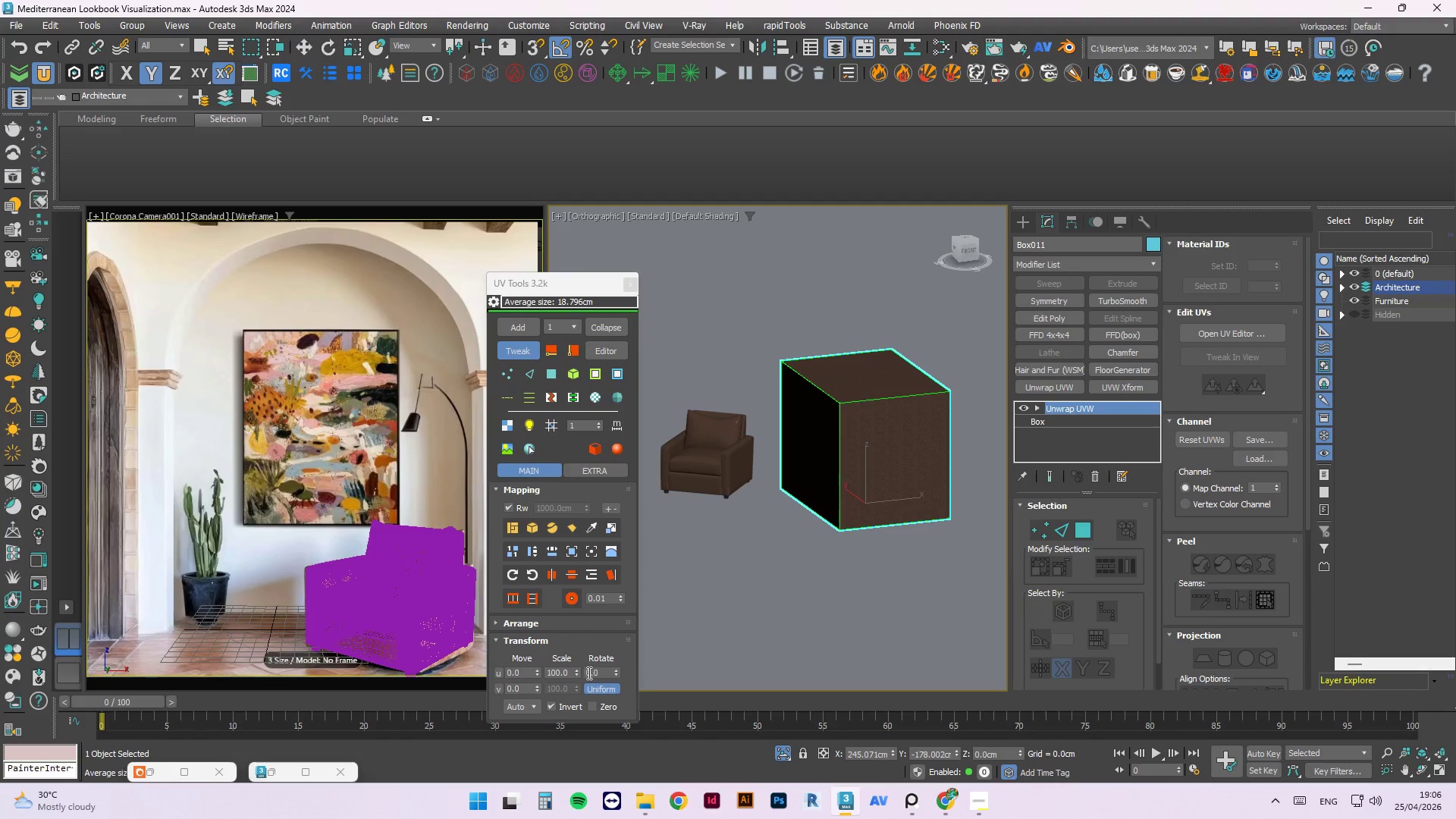 
scroll: coordinate [864, 430], scroll_direction: down, amount: 4.0
 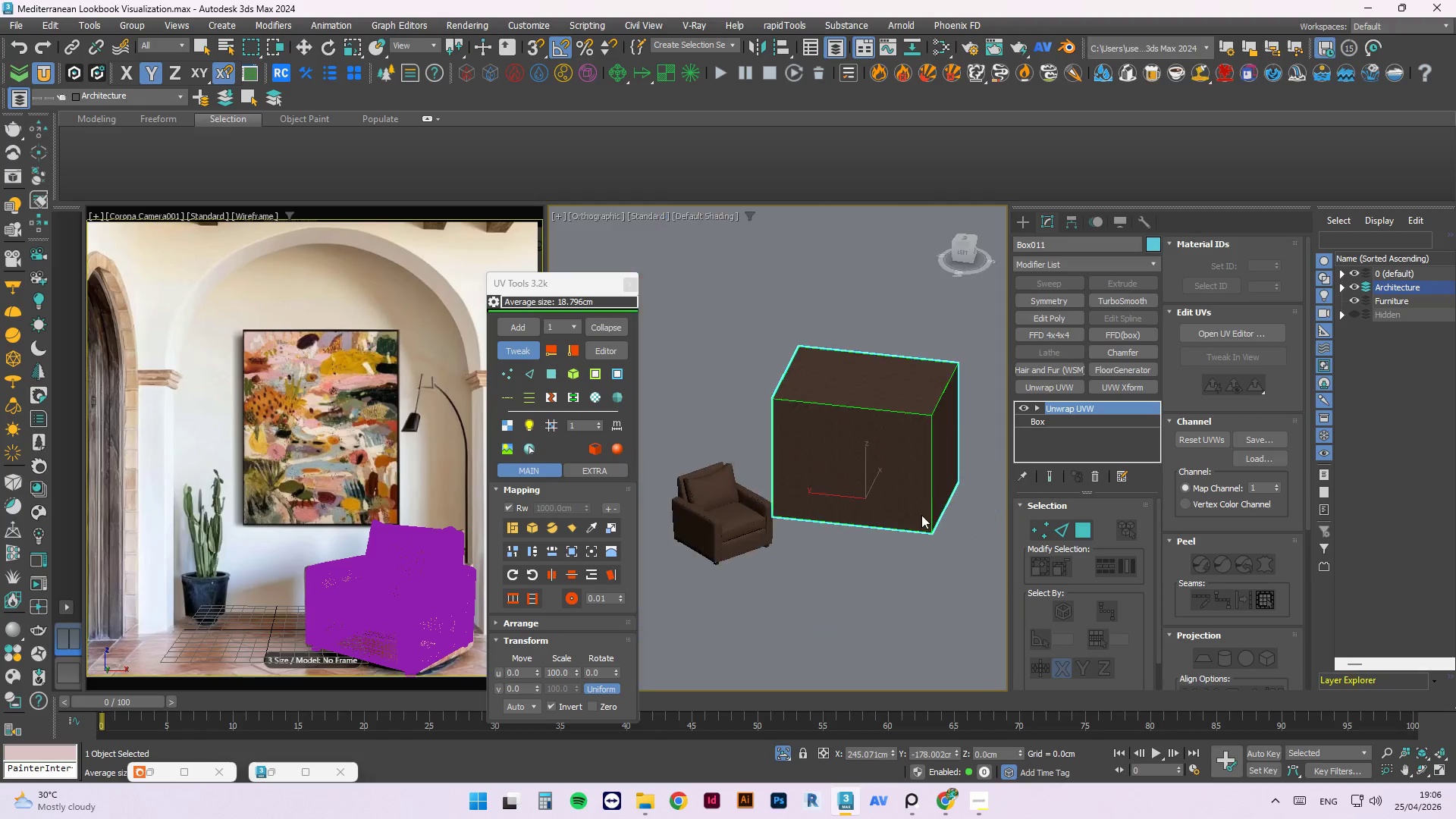 
left_click_drag(start_coordinate=[574, 670], to_coordinate=[768, 355])
 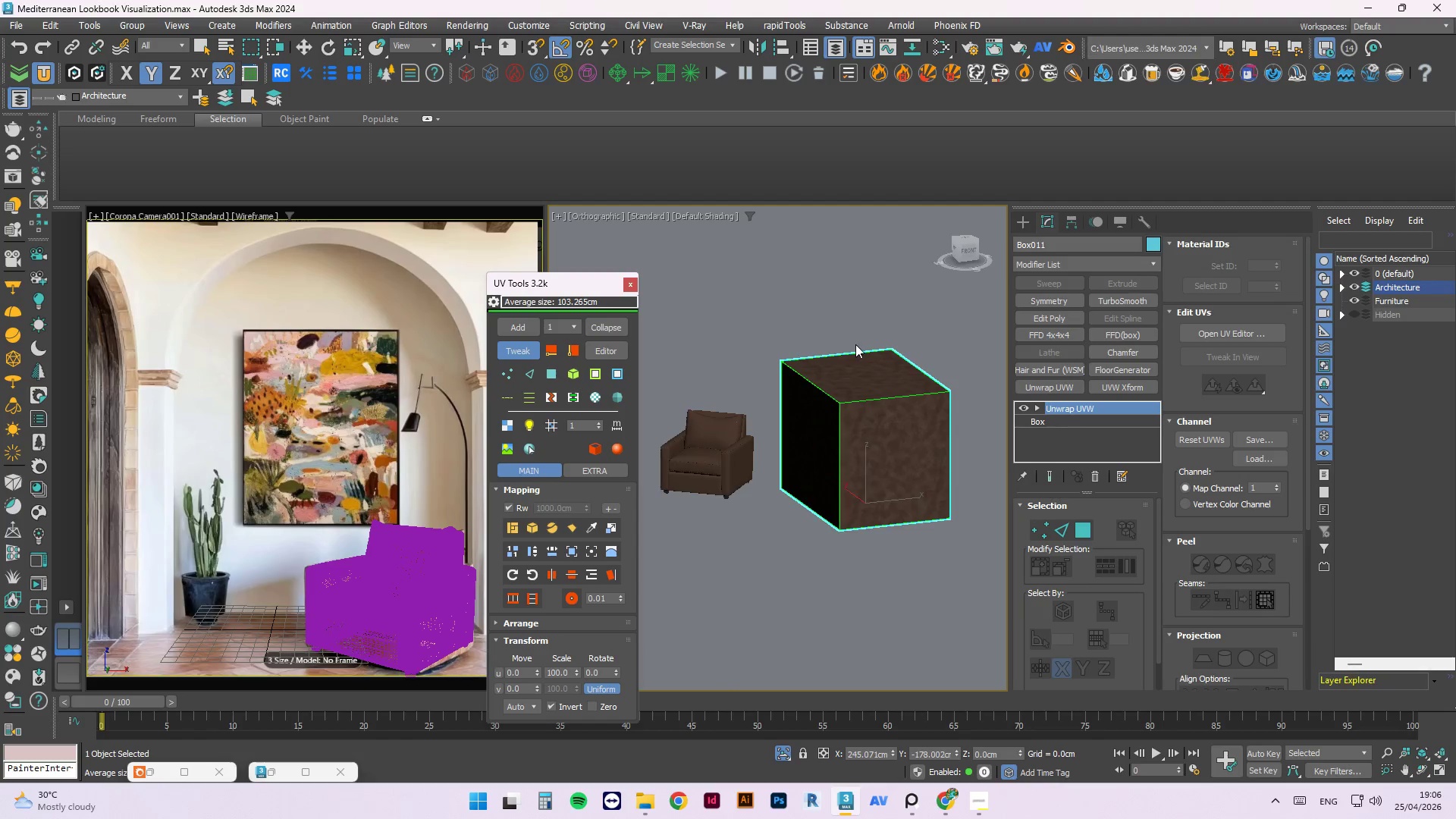 
scroll: coordinate [863, 384], scroll_direction: up, amount: 6.0
 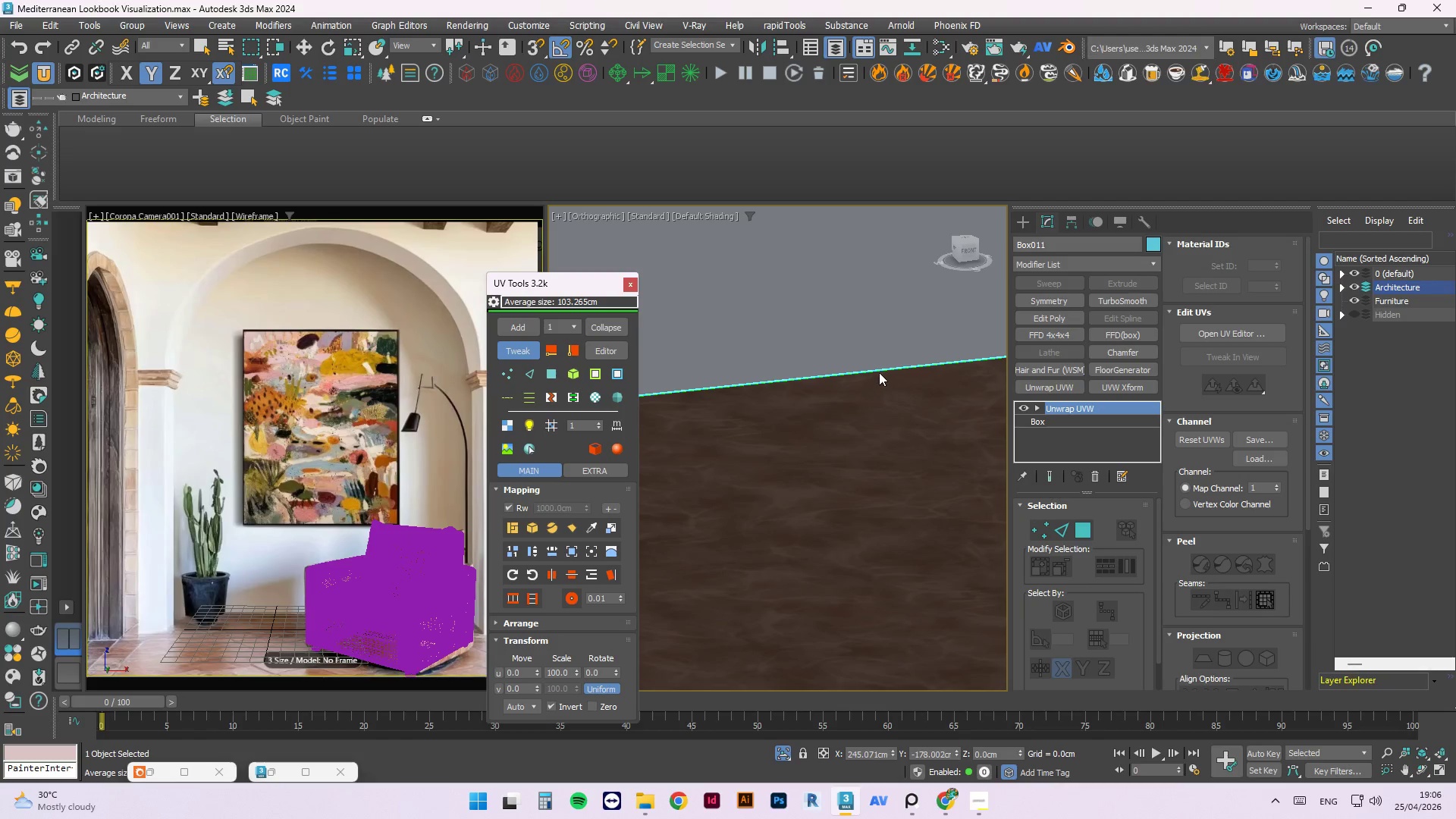 
scroll: coordinate [890, 332], scroll_direction: down, amount: 4.0
 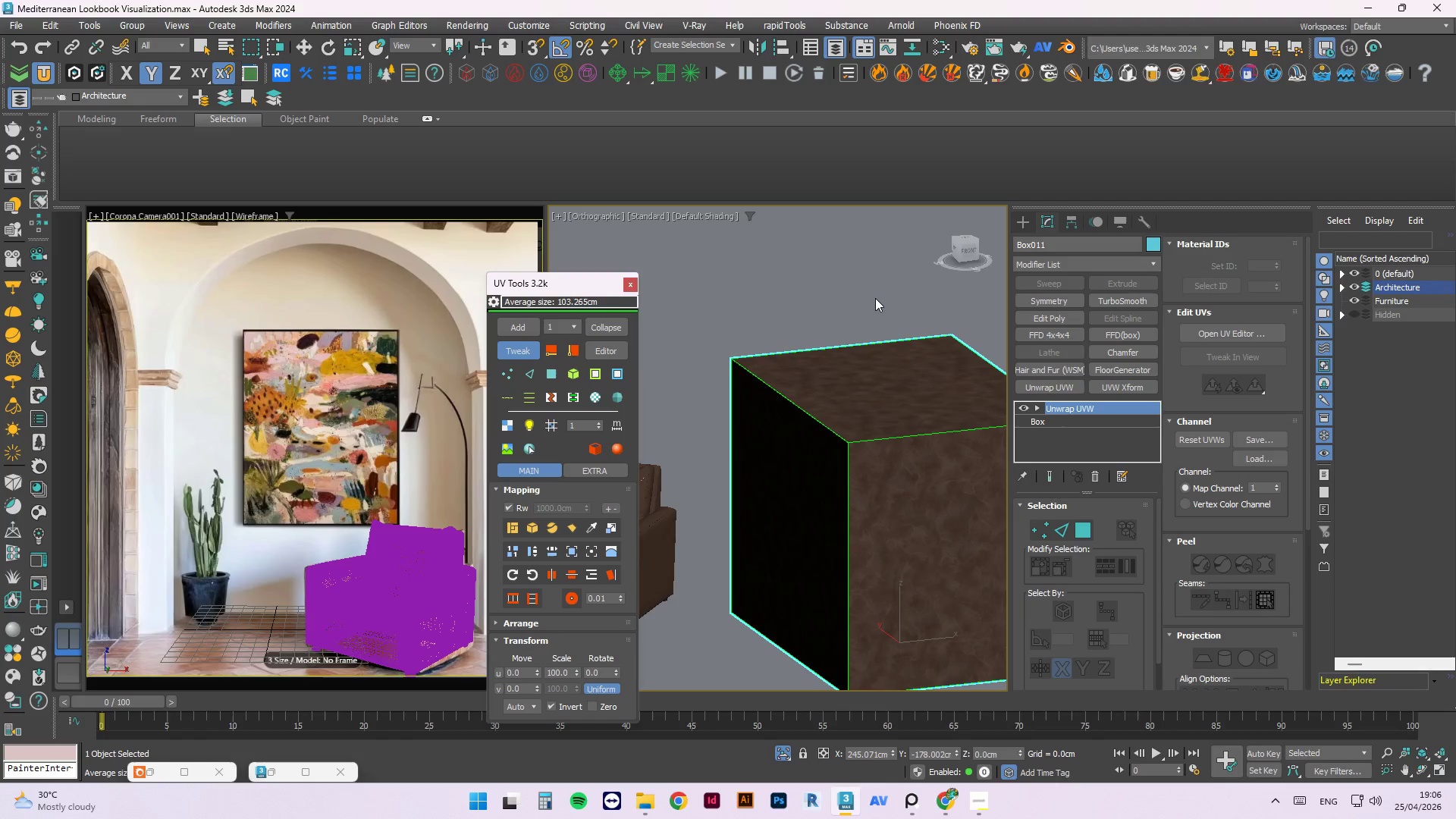 
left_click([874, 298])
 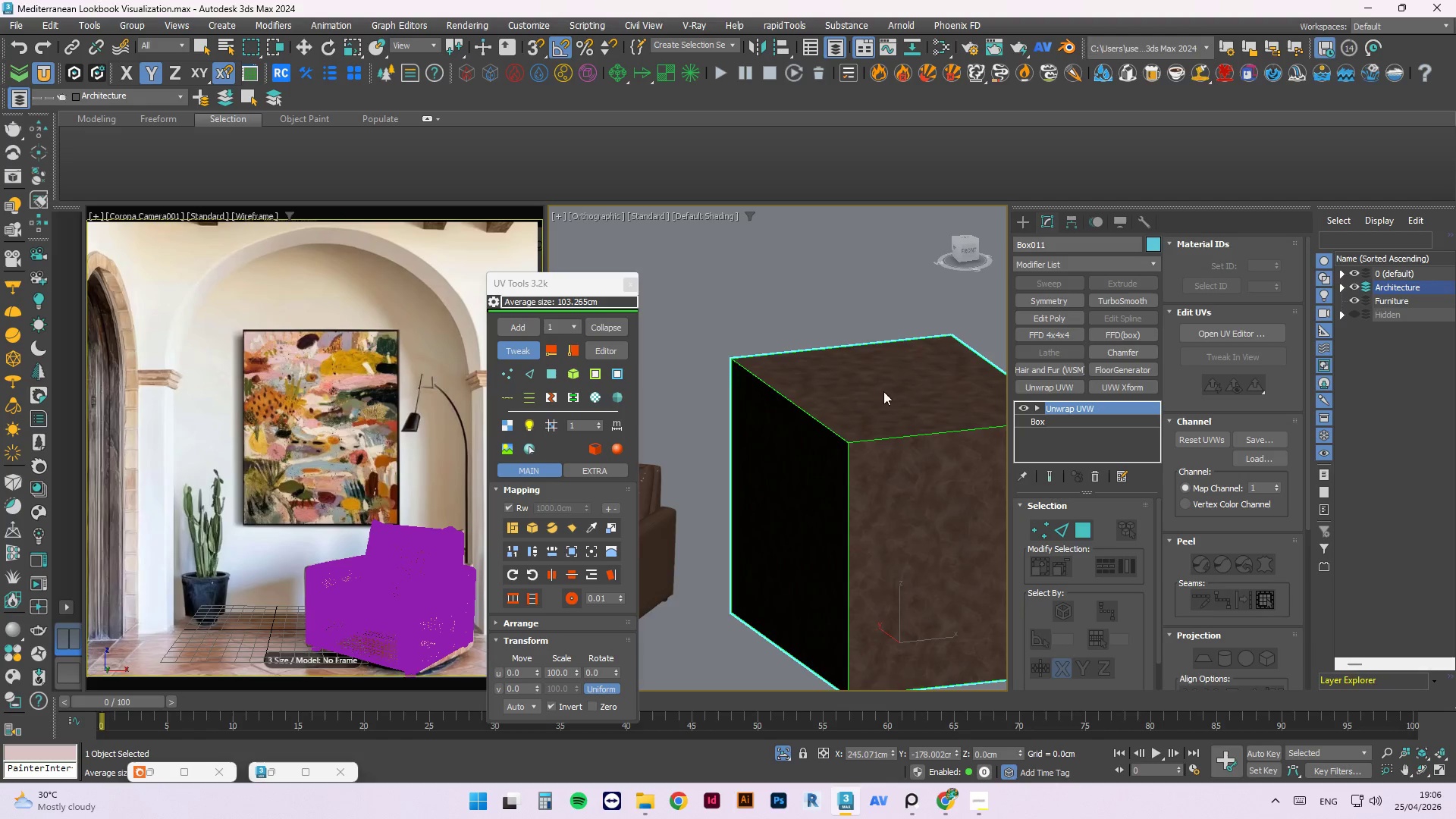 
scroll: coordinate [763, 482], scroll_direction: down, amount: 1.0
 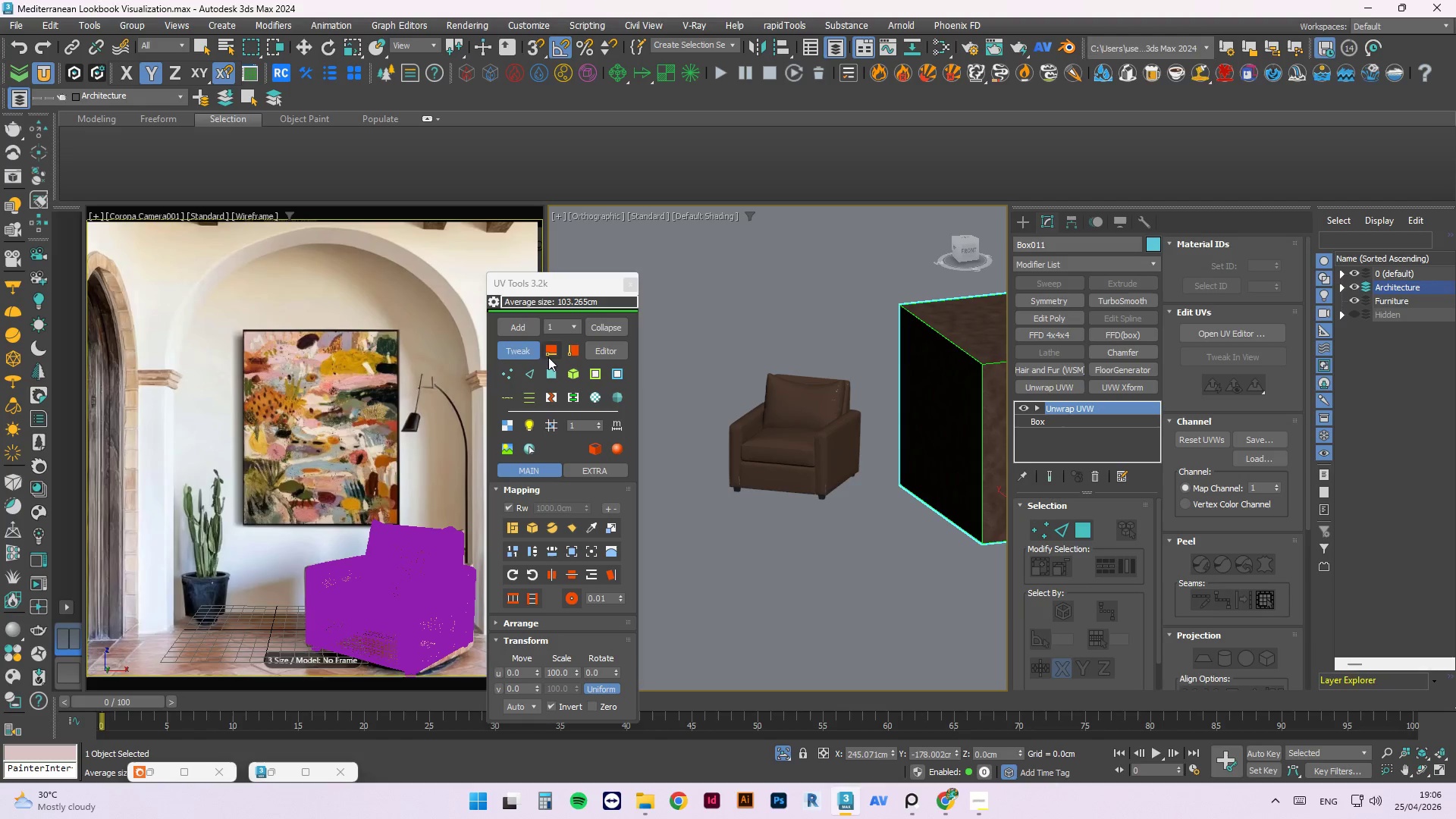 
left_click([521, 348])
 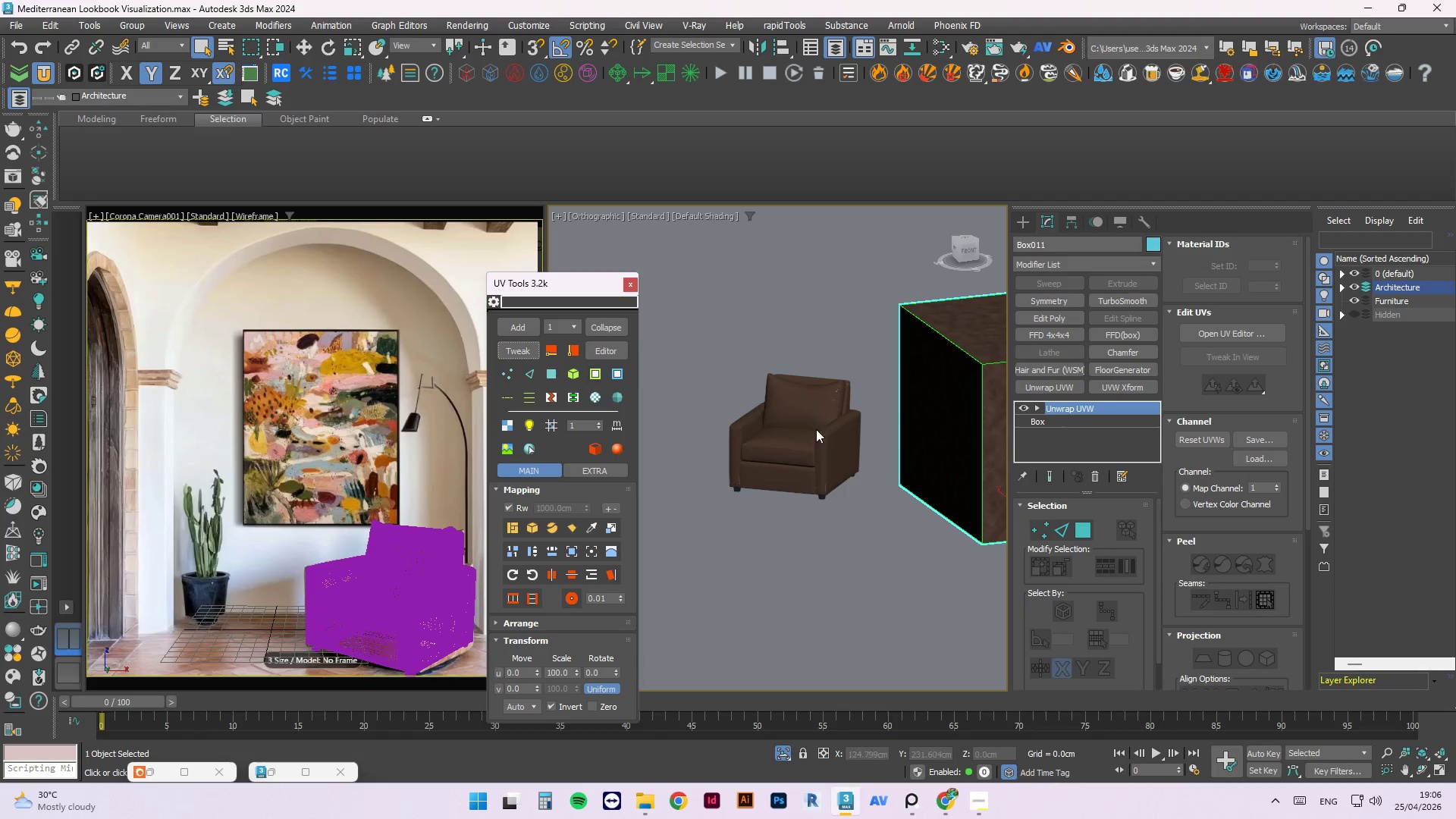 
left_click([811, 392])
 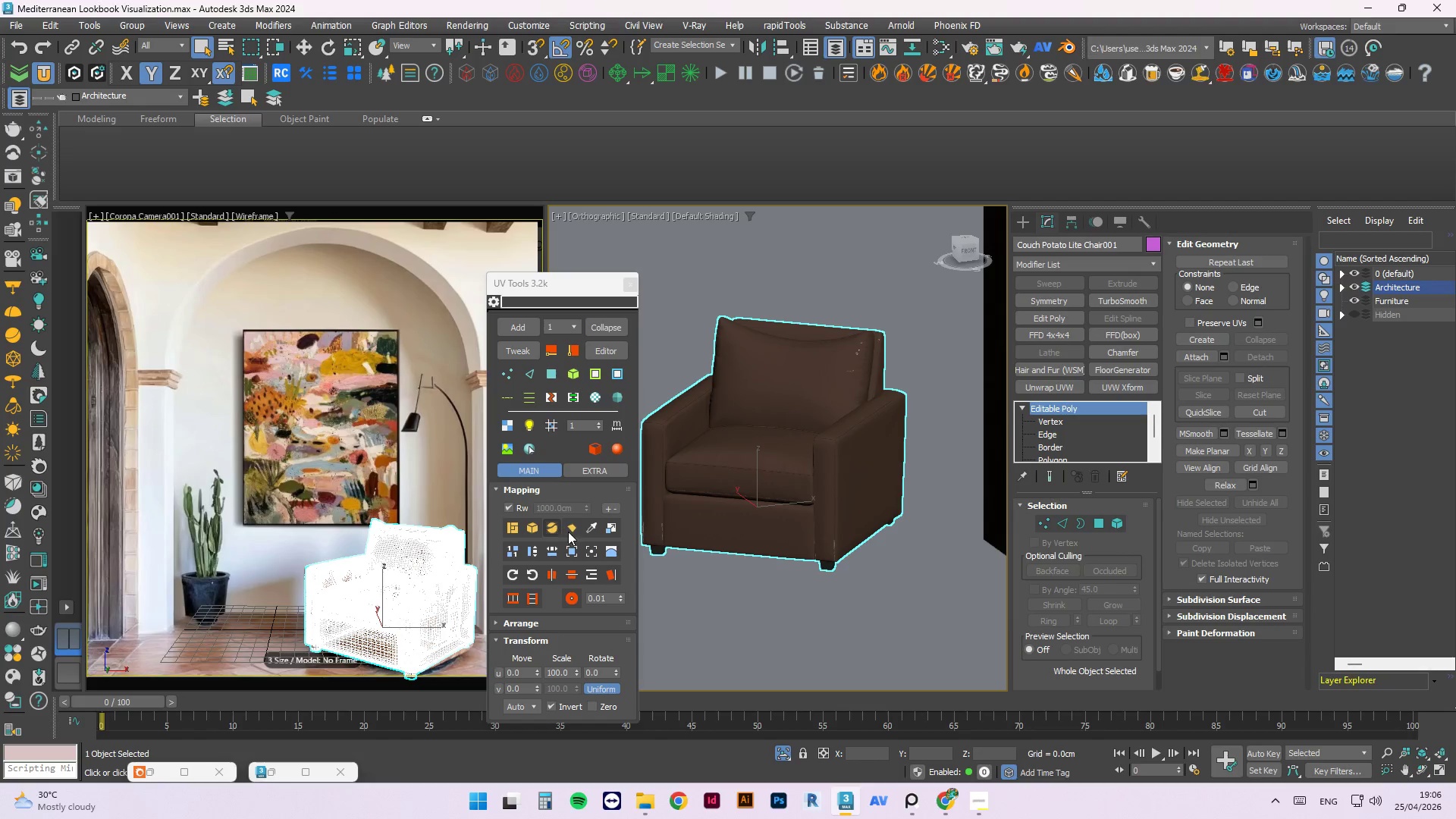 
scroll: coordinate [816, 429], scroll_direction: up, amount: 2.0
 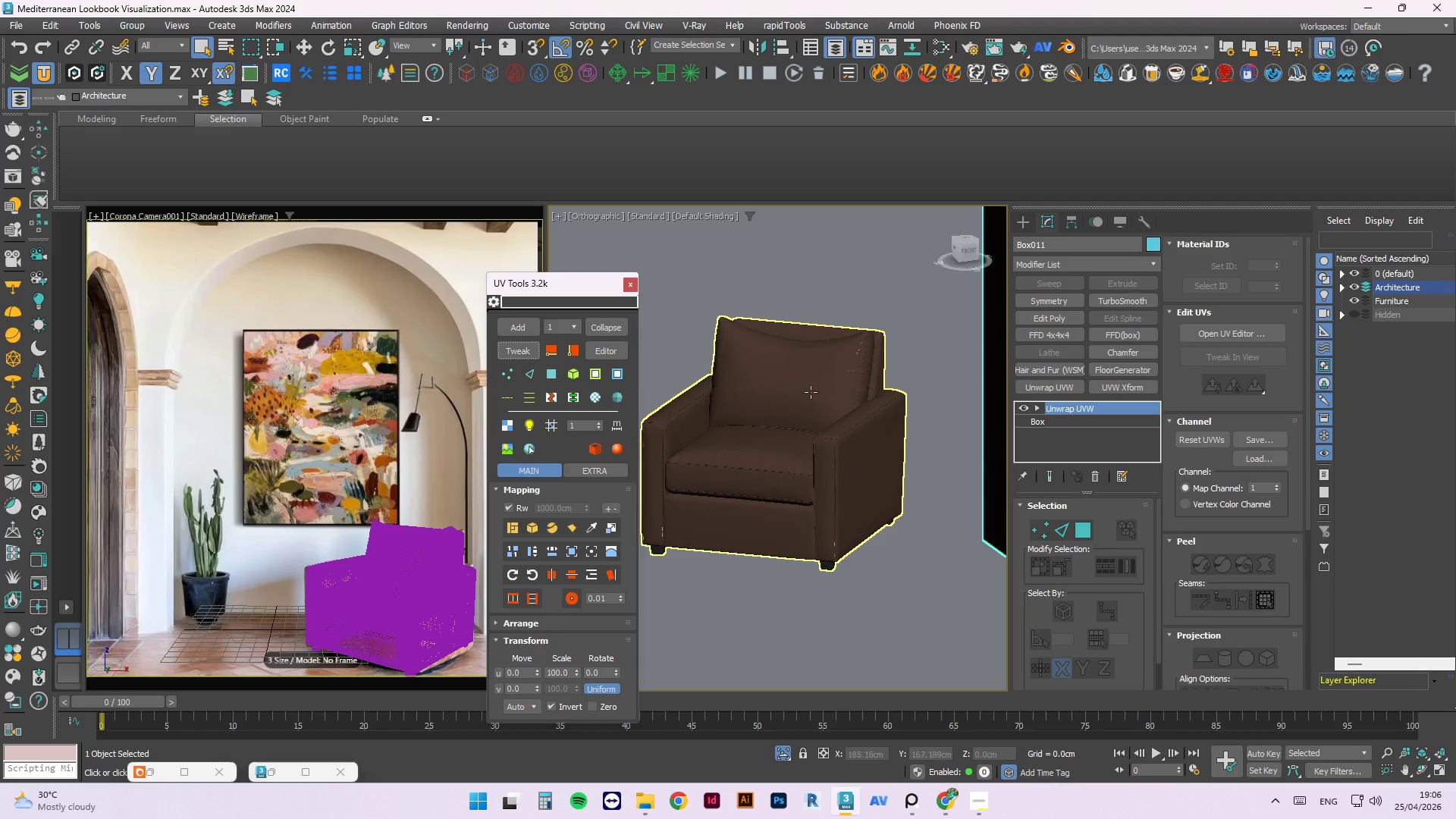 
left_click([592, 522])
 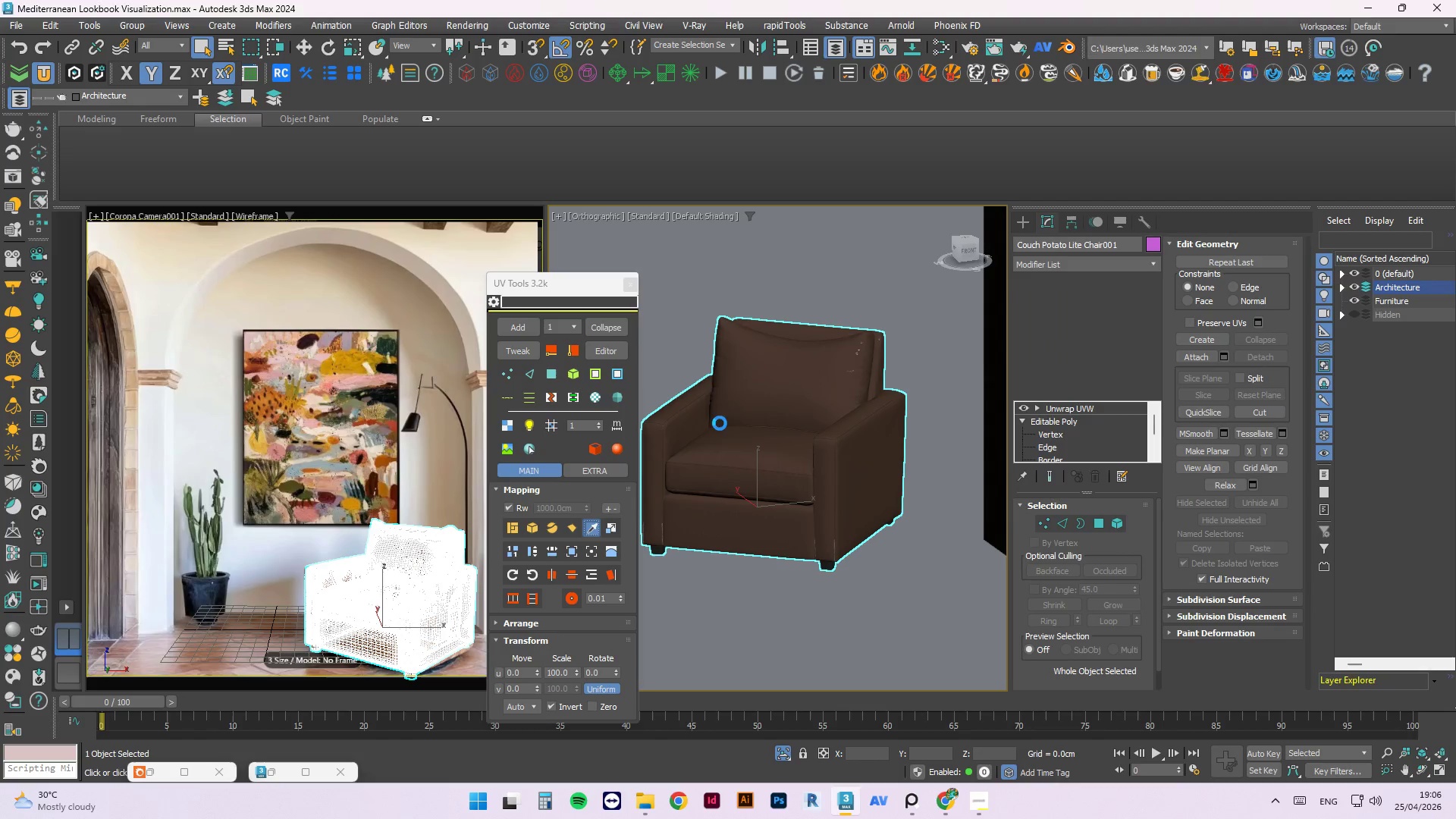 
scroll: coordinate [694, 422], scroll_direction: down, amount: 2.0
 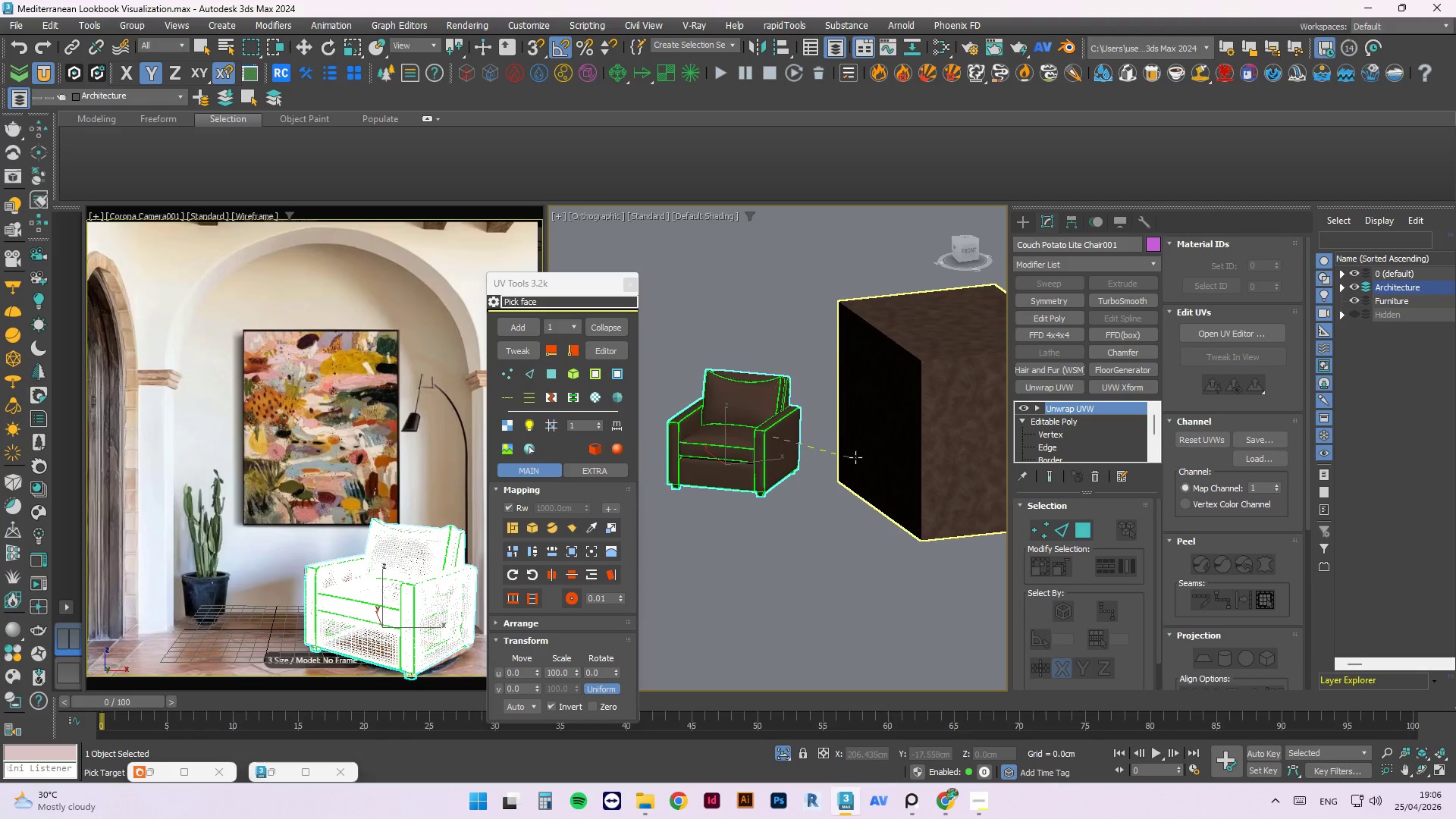 
left_click([890, 447])
 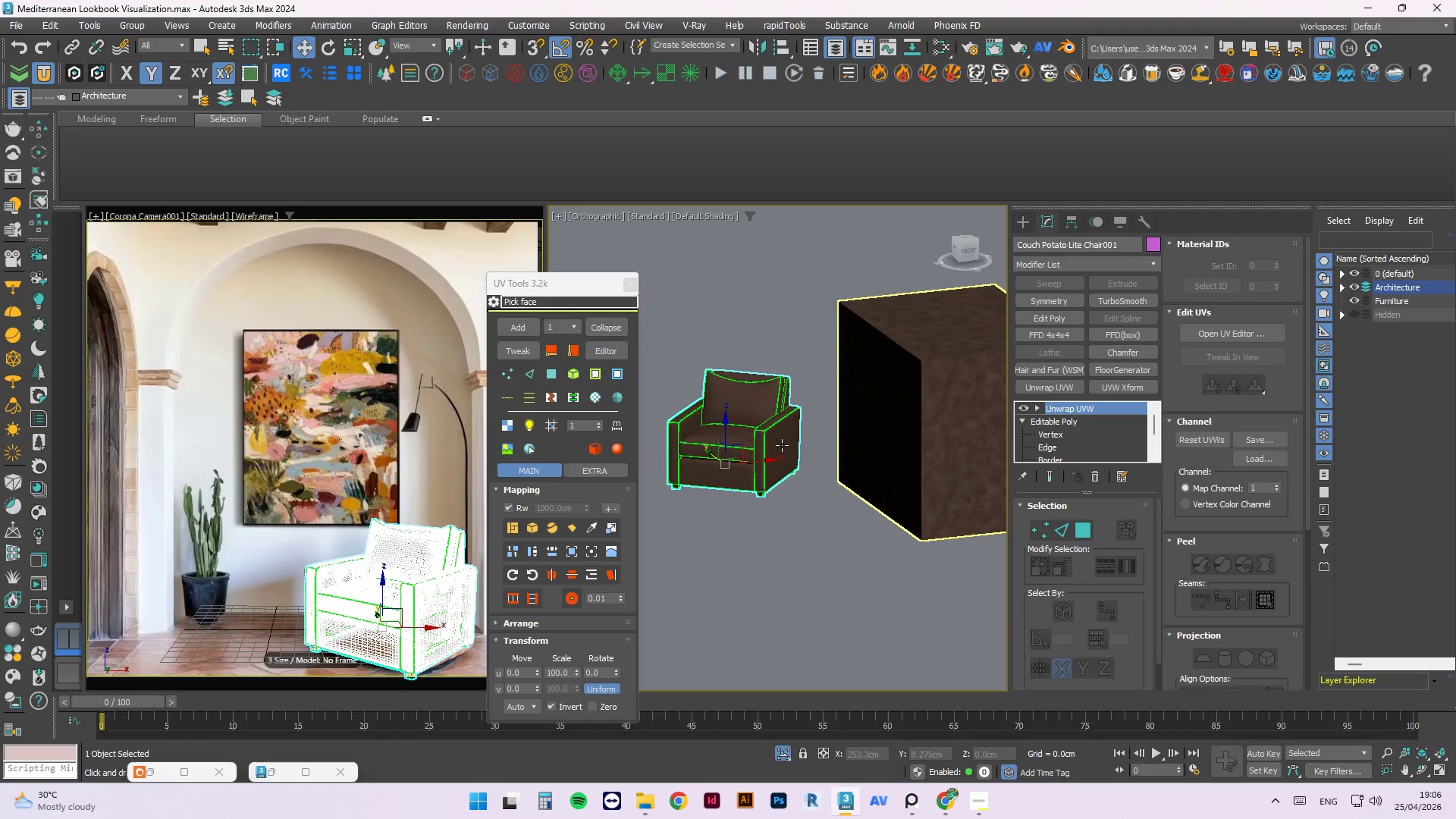 
scroll: coordinate [783, 472], scroll_direction: up, amount: 8.0
 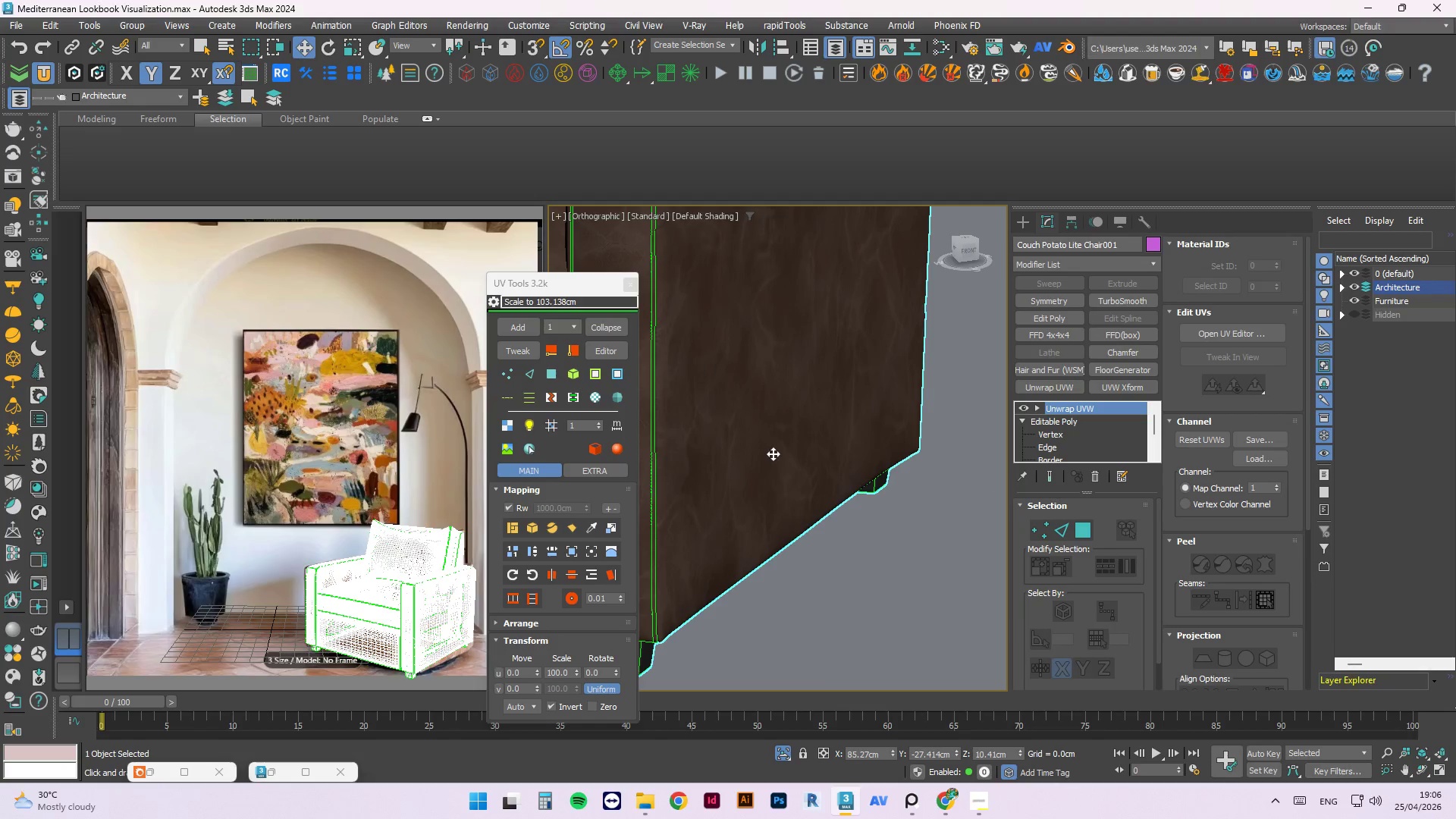 
left_click([897, 533])
 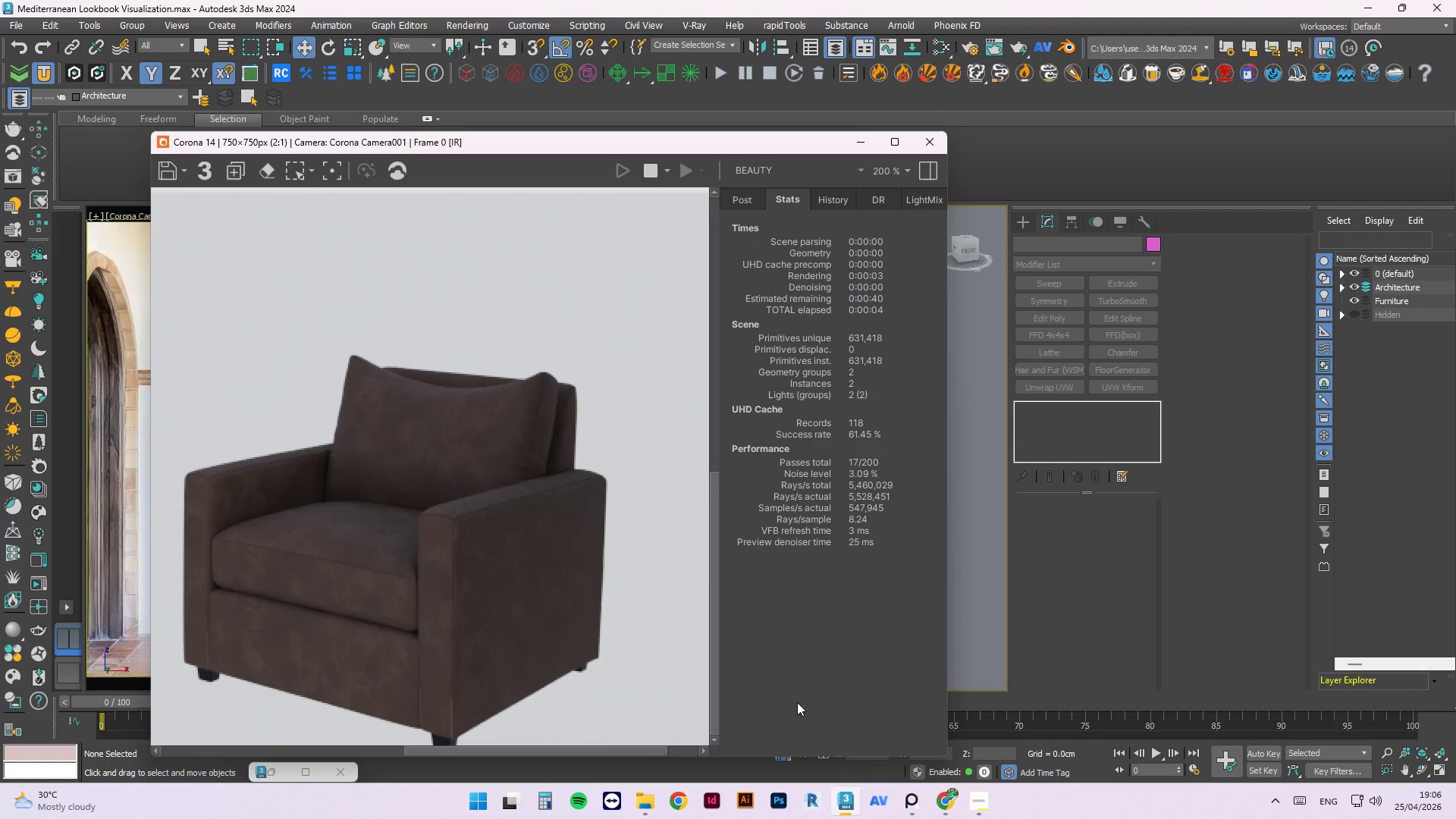 
scroll: coordinate [890, 463], scroll_direction: down, amount: 3.0
 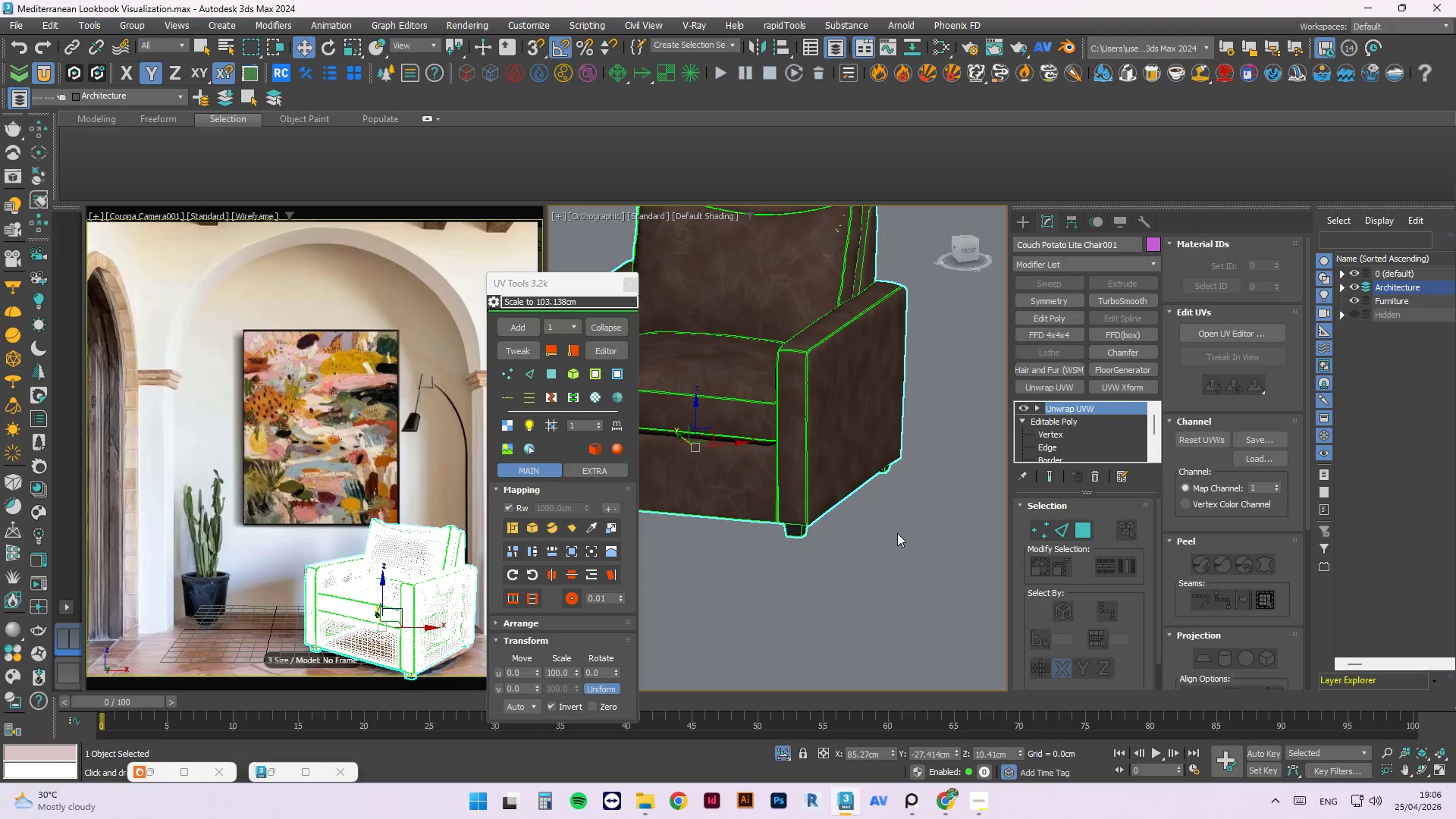 
left_click_drag(start_coordinate=[592, 146], to_coordinate=[544, 87])
 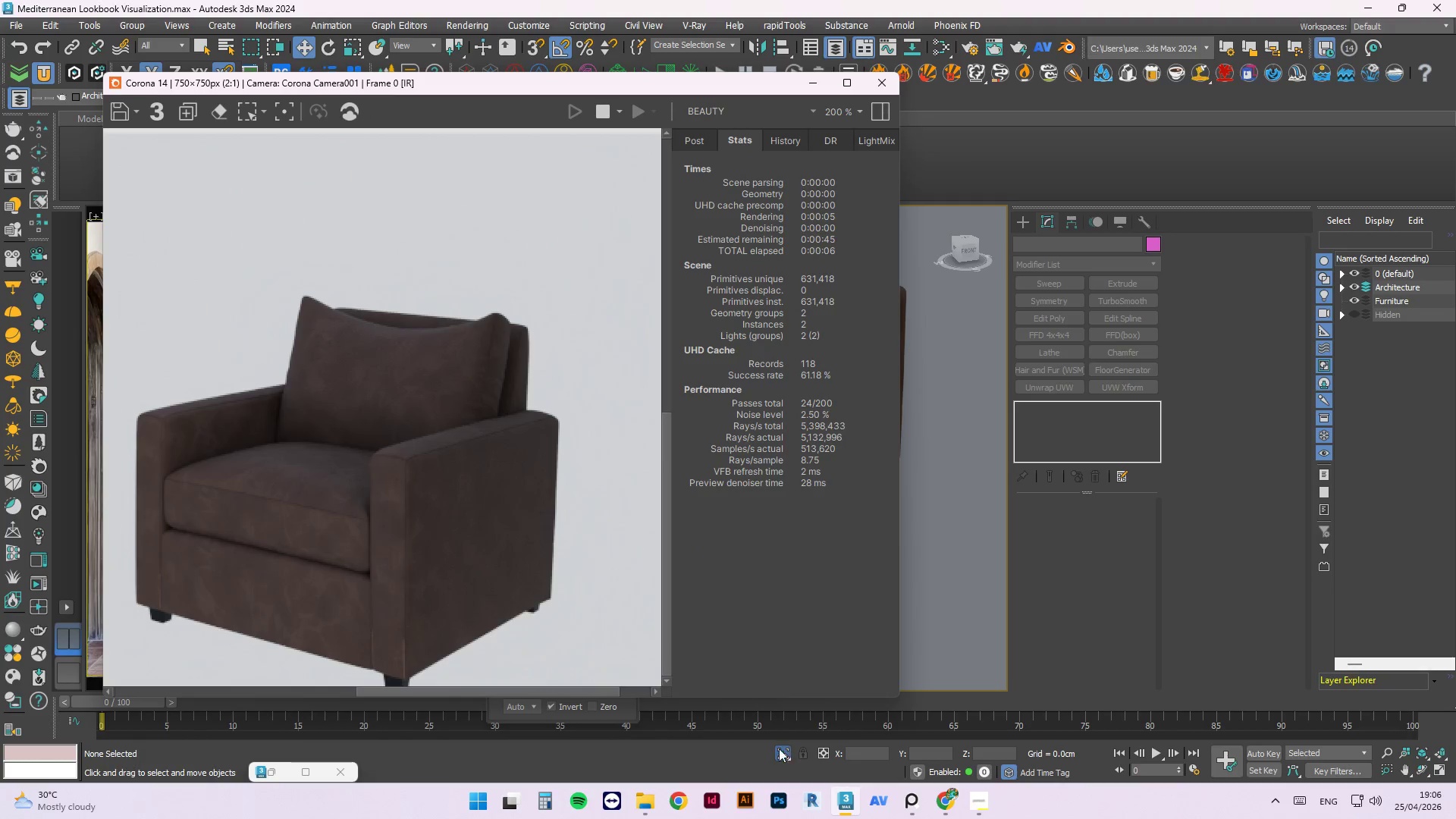 
left_click([779, 755])
 